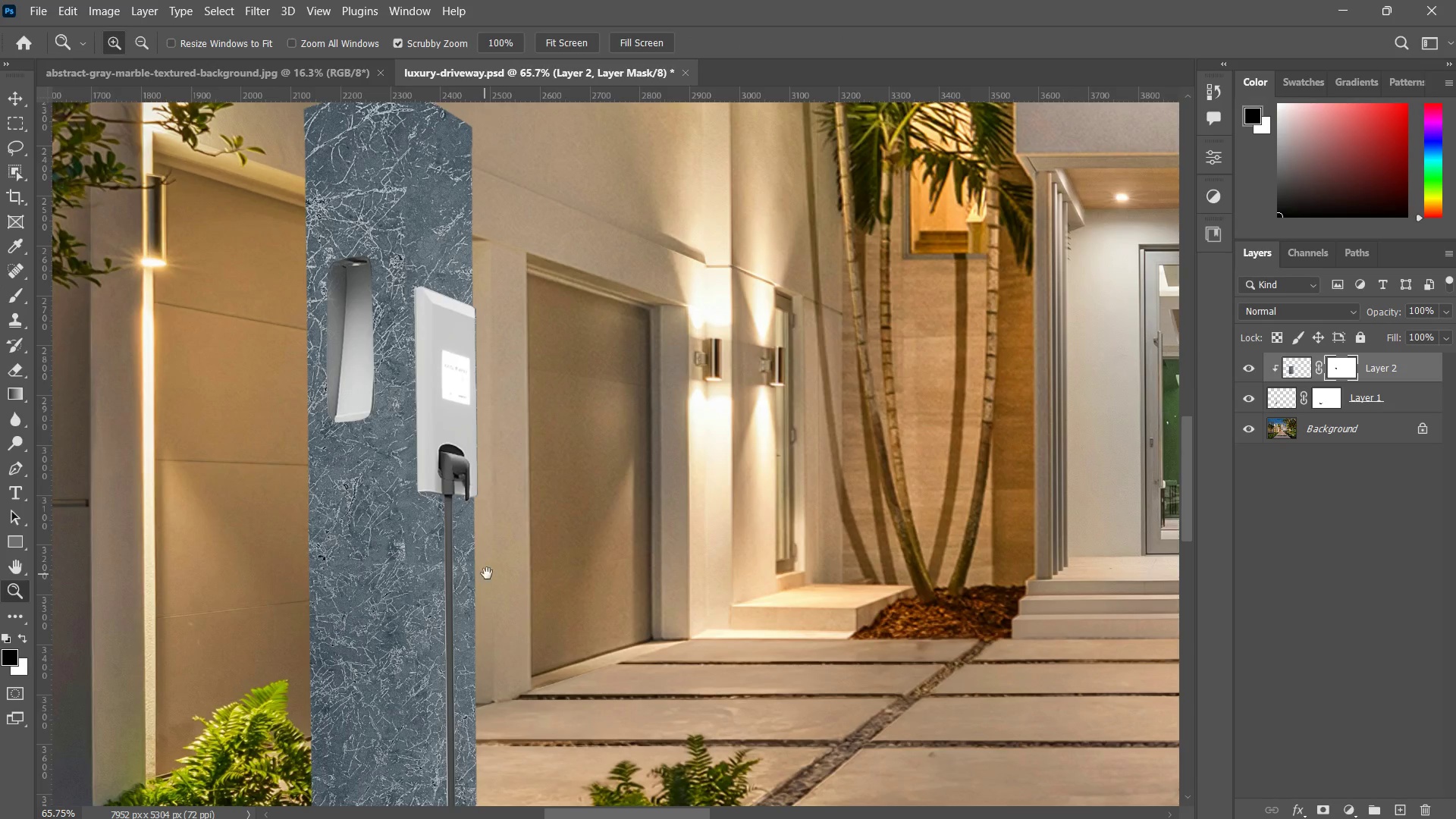 
key(Space)
 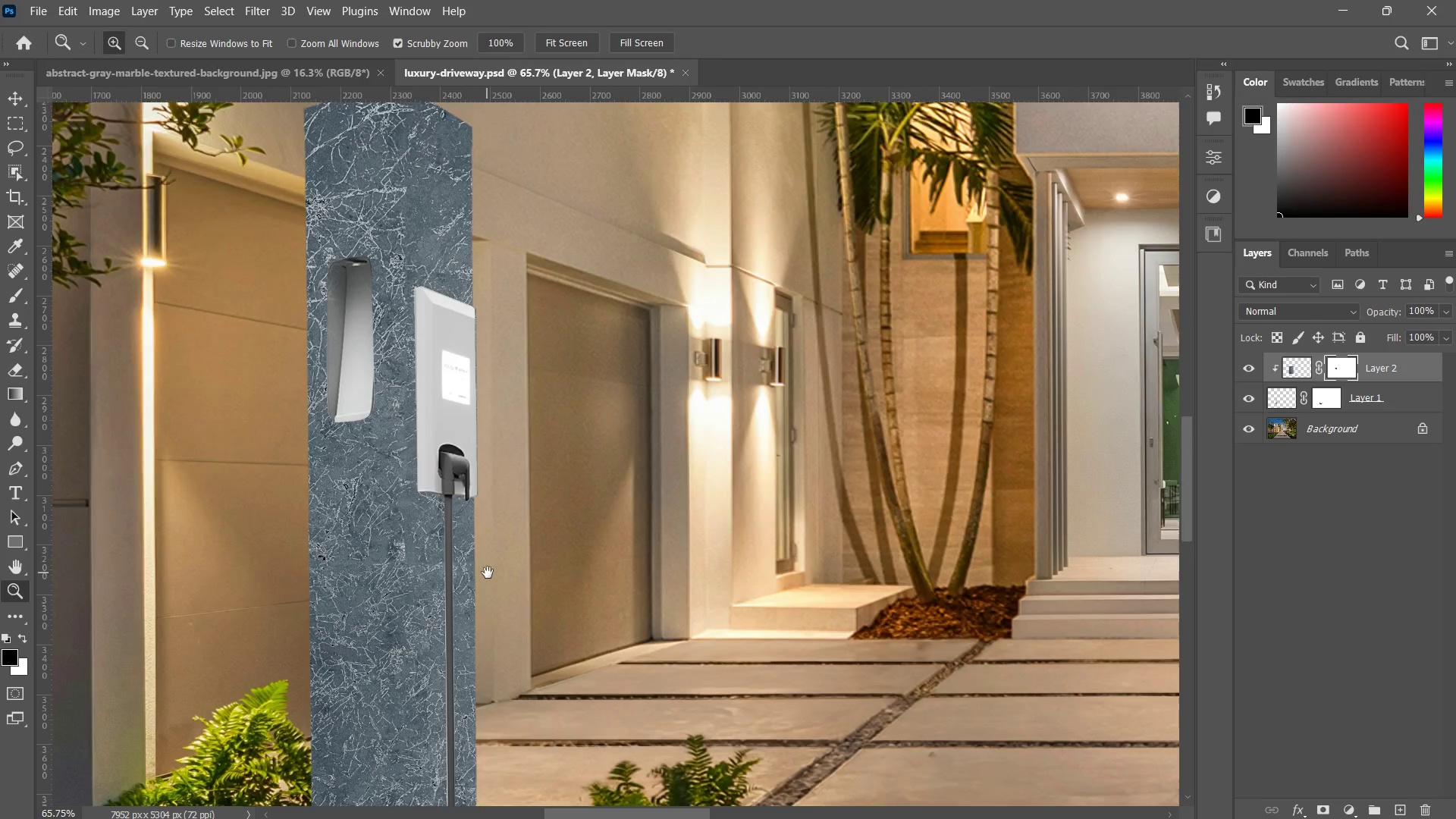 
left_click_drag(start_coordinate=[488, 561], to_coordinate=[489, 366])
 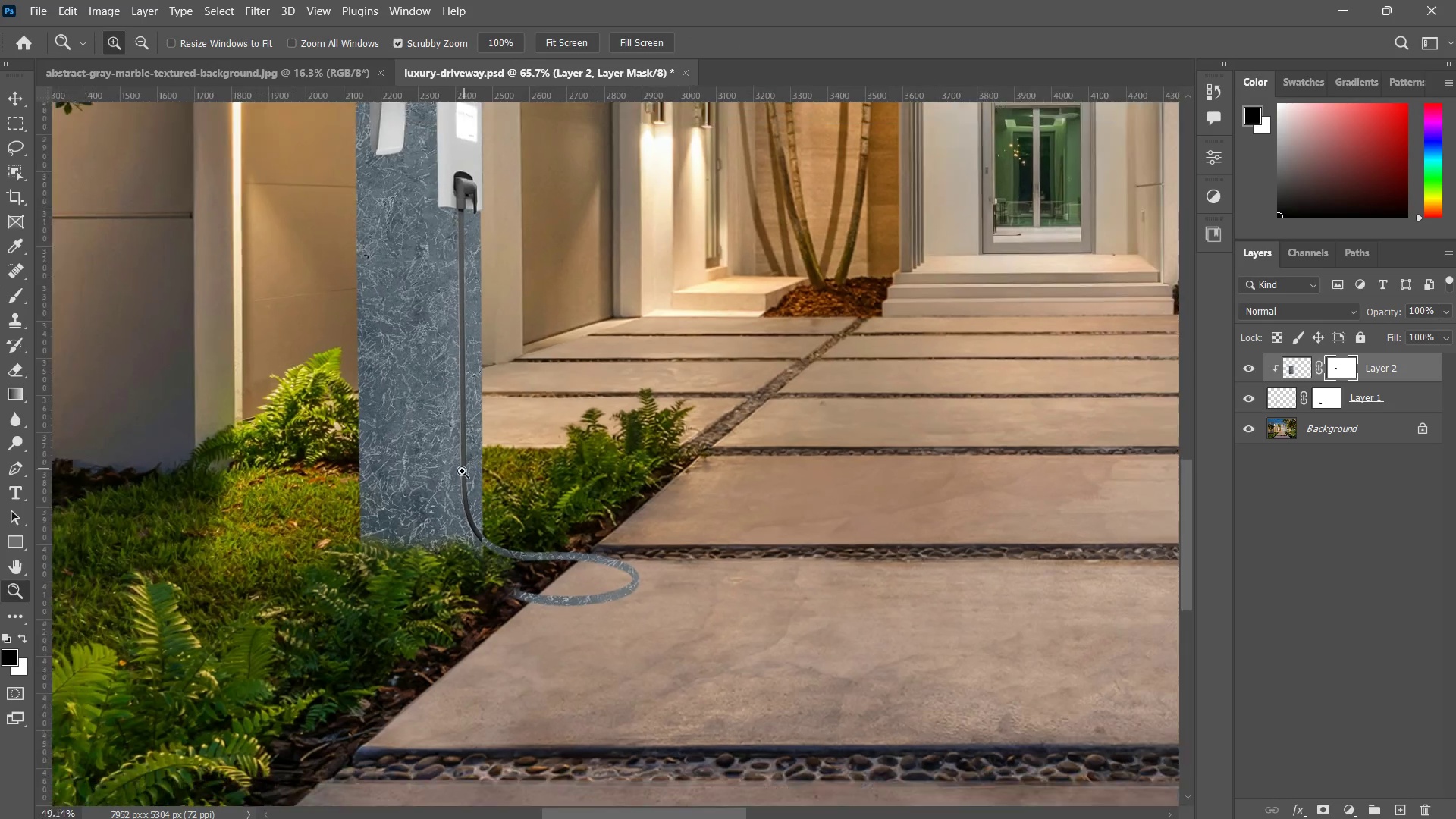 
key(Z)
 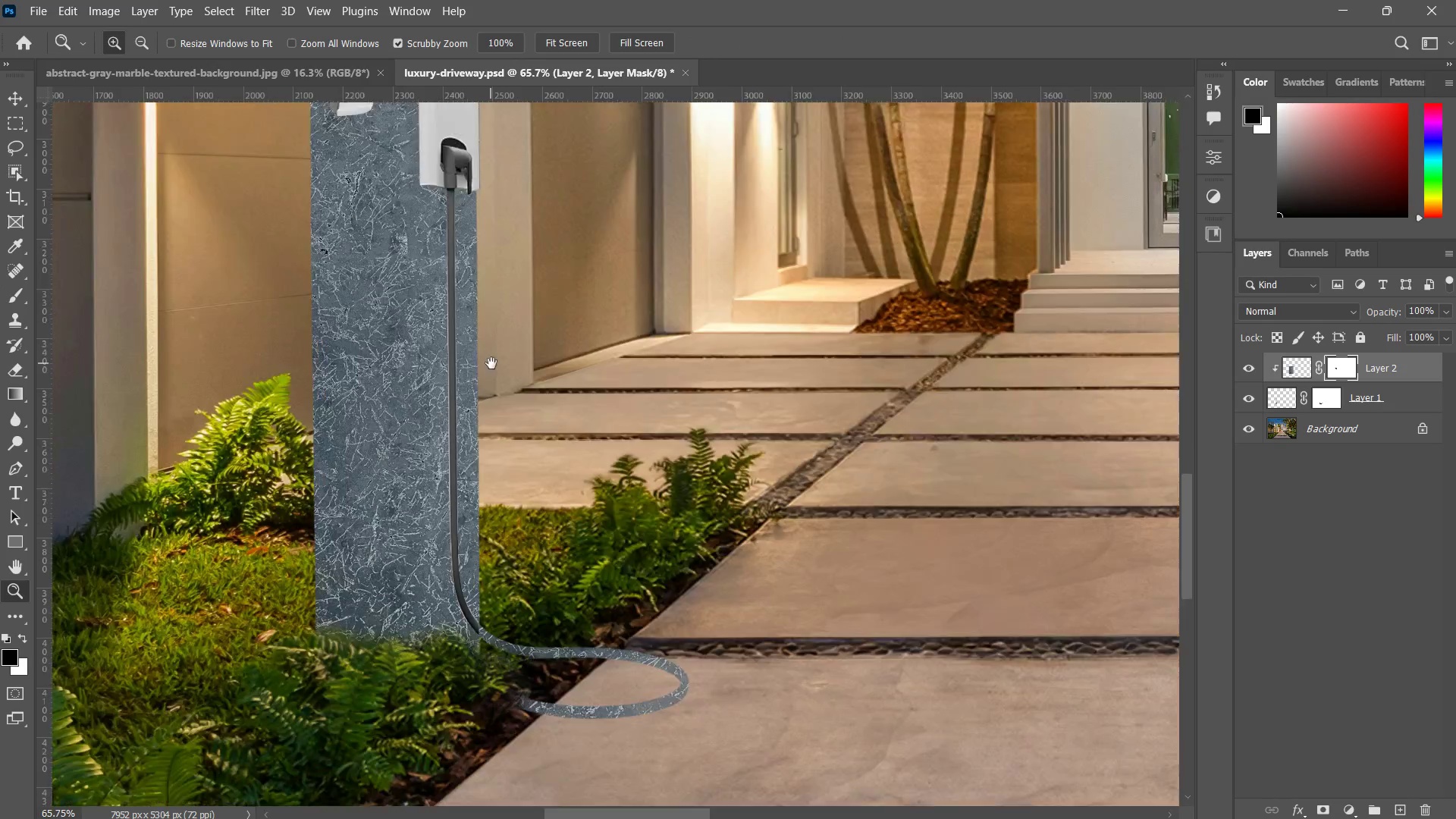 
left_click_drag(start_coordinate=[491, 363], to_coordinate=[482, 544])
 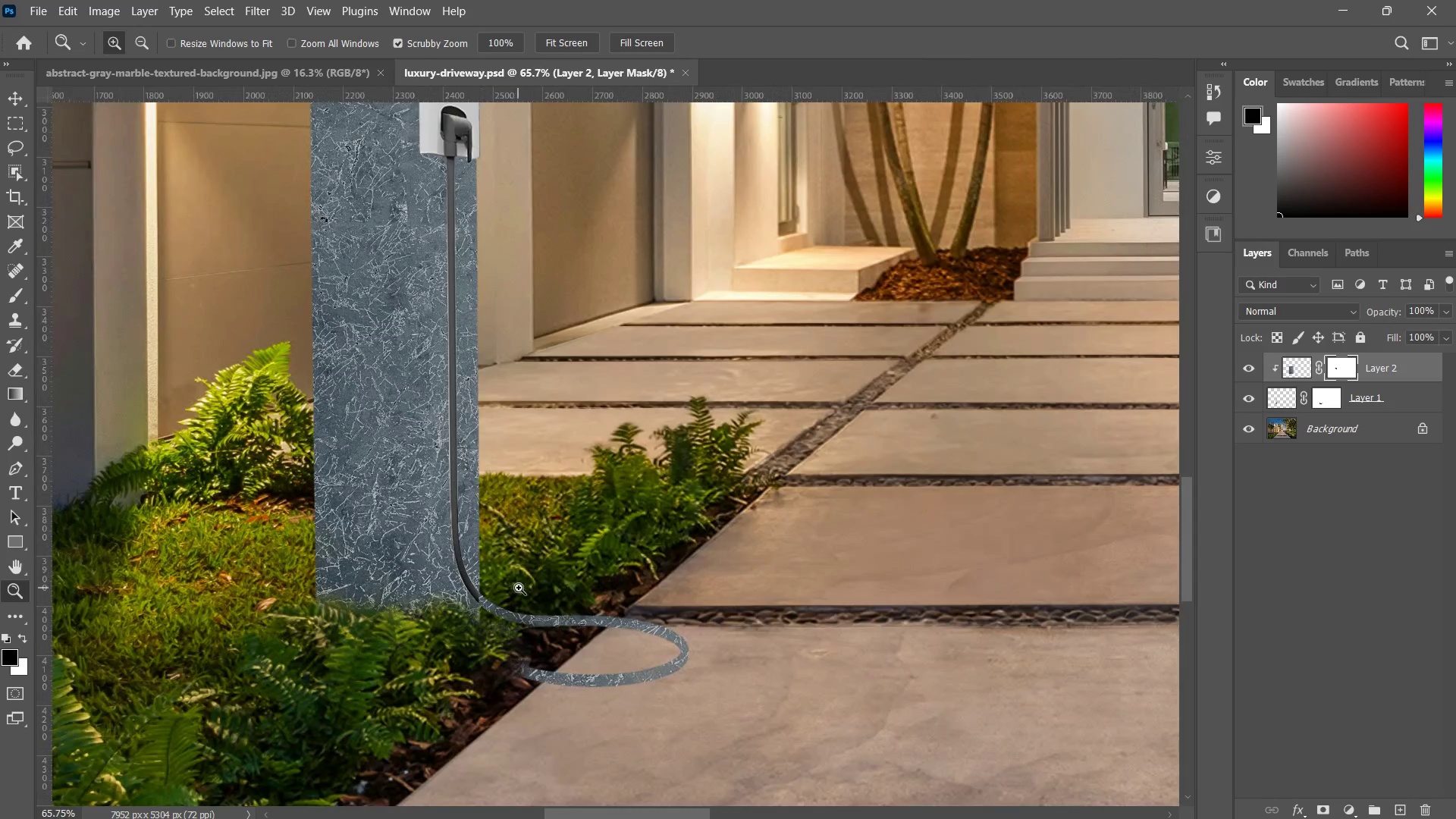 
left_click_drag(start_coordinate=[516, 588], to_coordinate=[590, 548])
 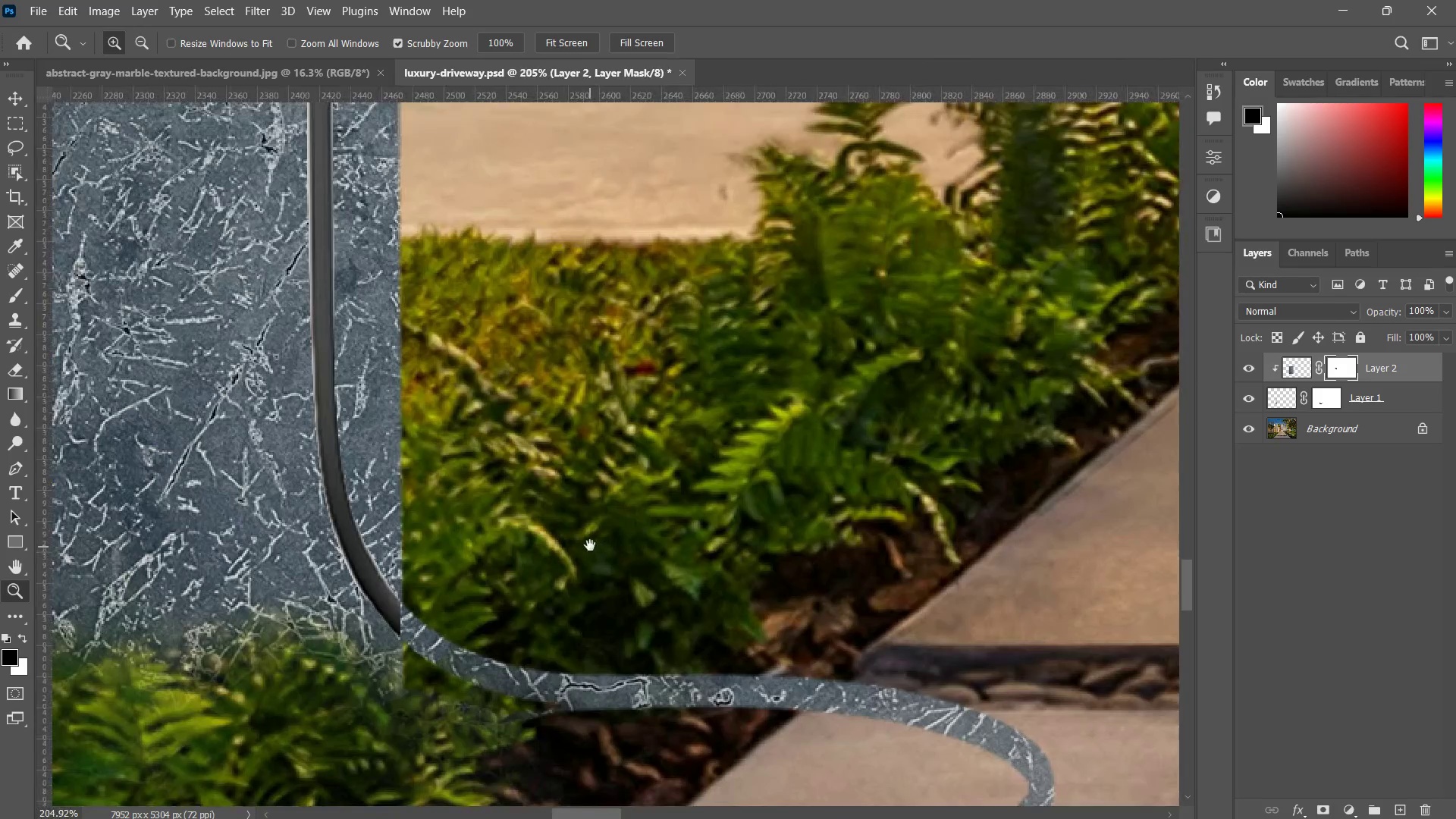 
hold_key(key=Space, duration=0.64)
 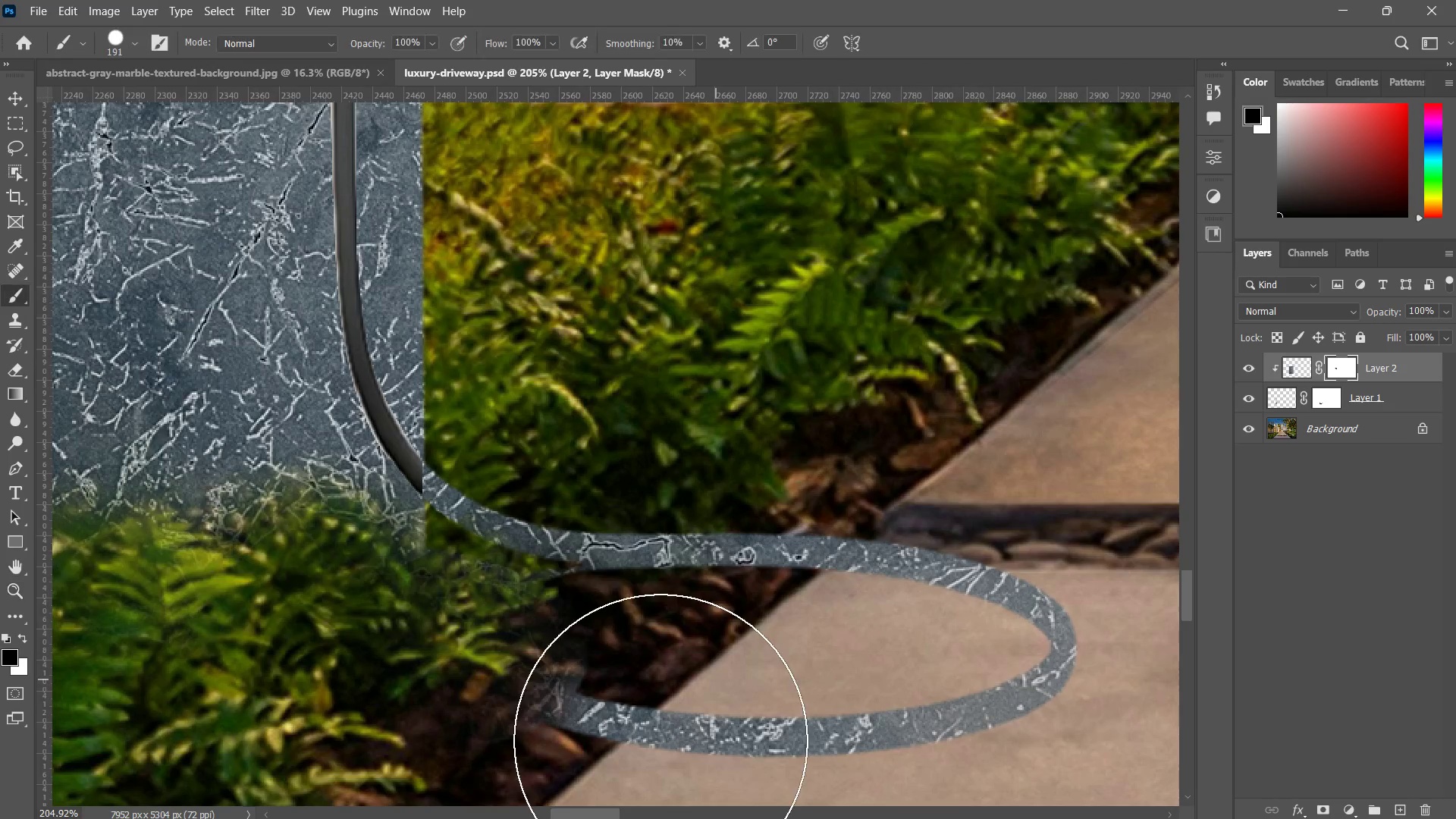 
left_click_drag(start_coordinate=[590, 545], to_coordinate=[612, 404])
 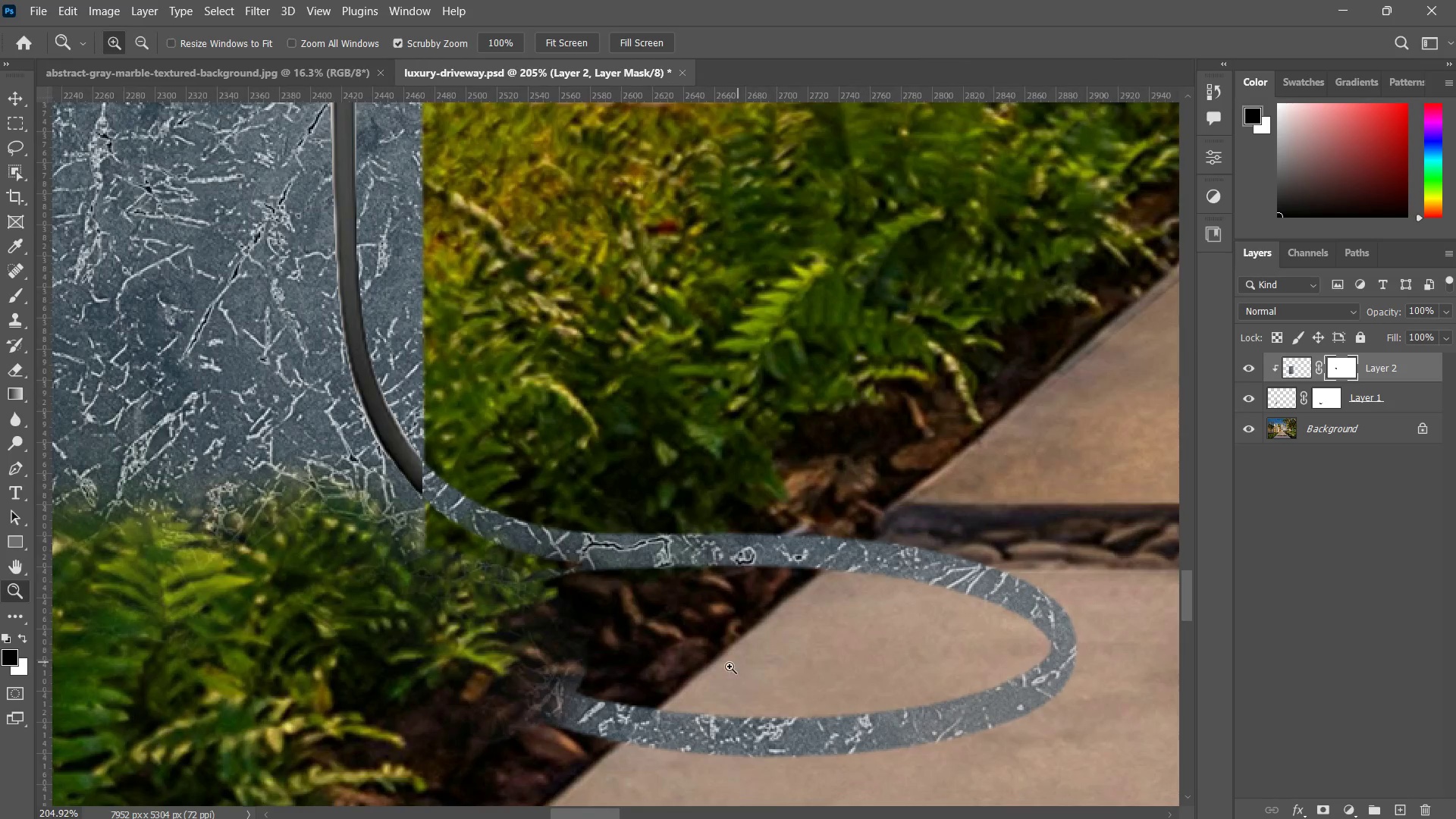 
key(B)
 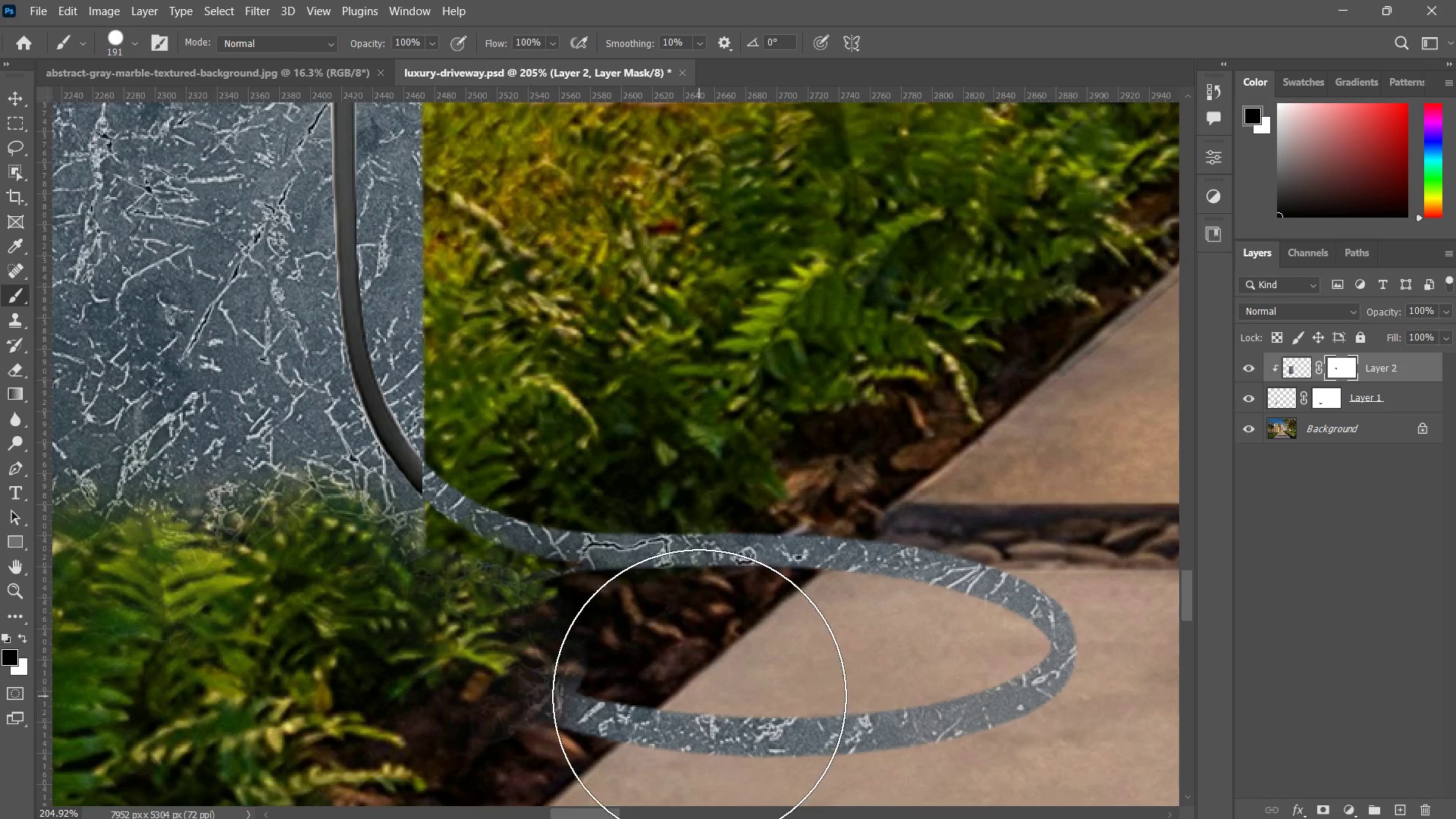 
left_click([732, 685])
 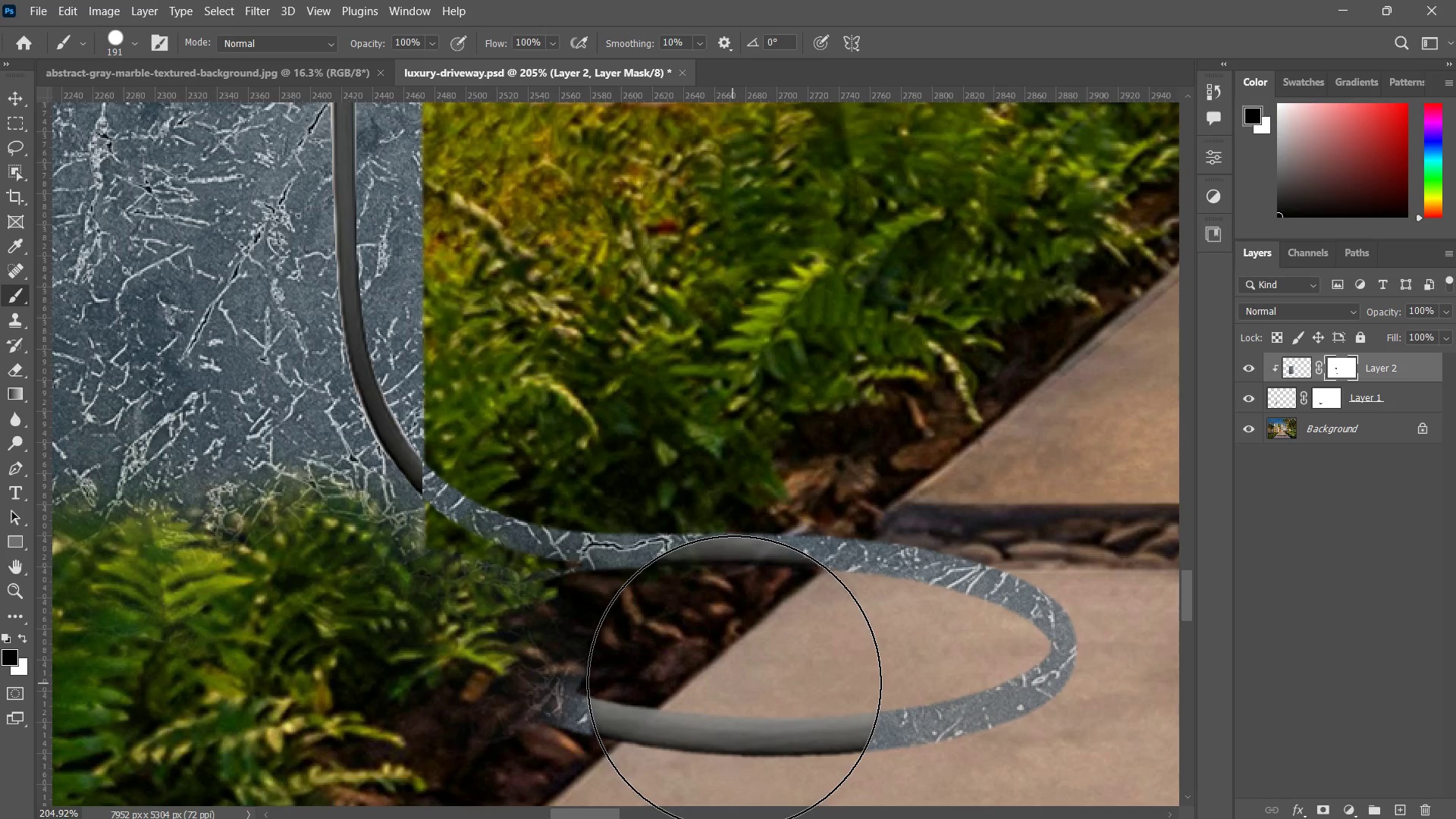 
key(Control+Z)
 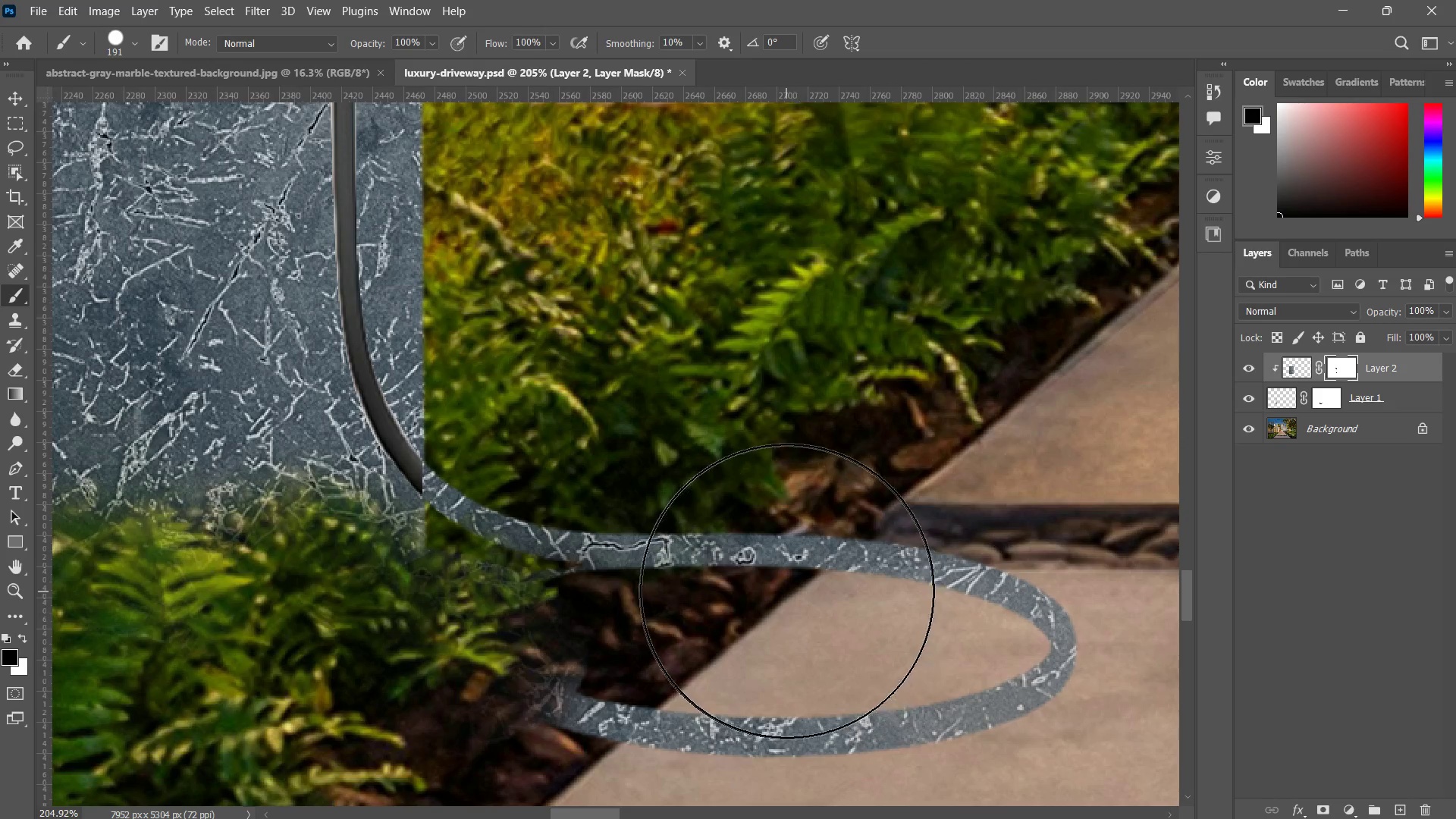 
left_click_drag(start_coordinate=[799, 595], to_coordinate=[607, 479])
 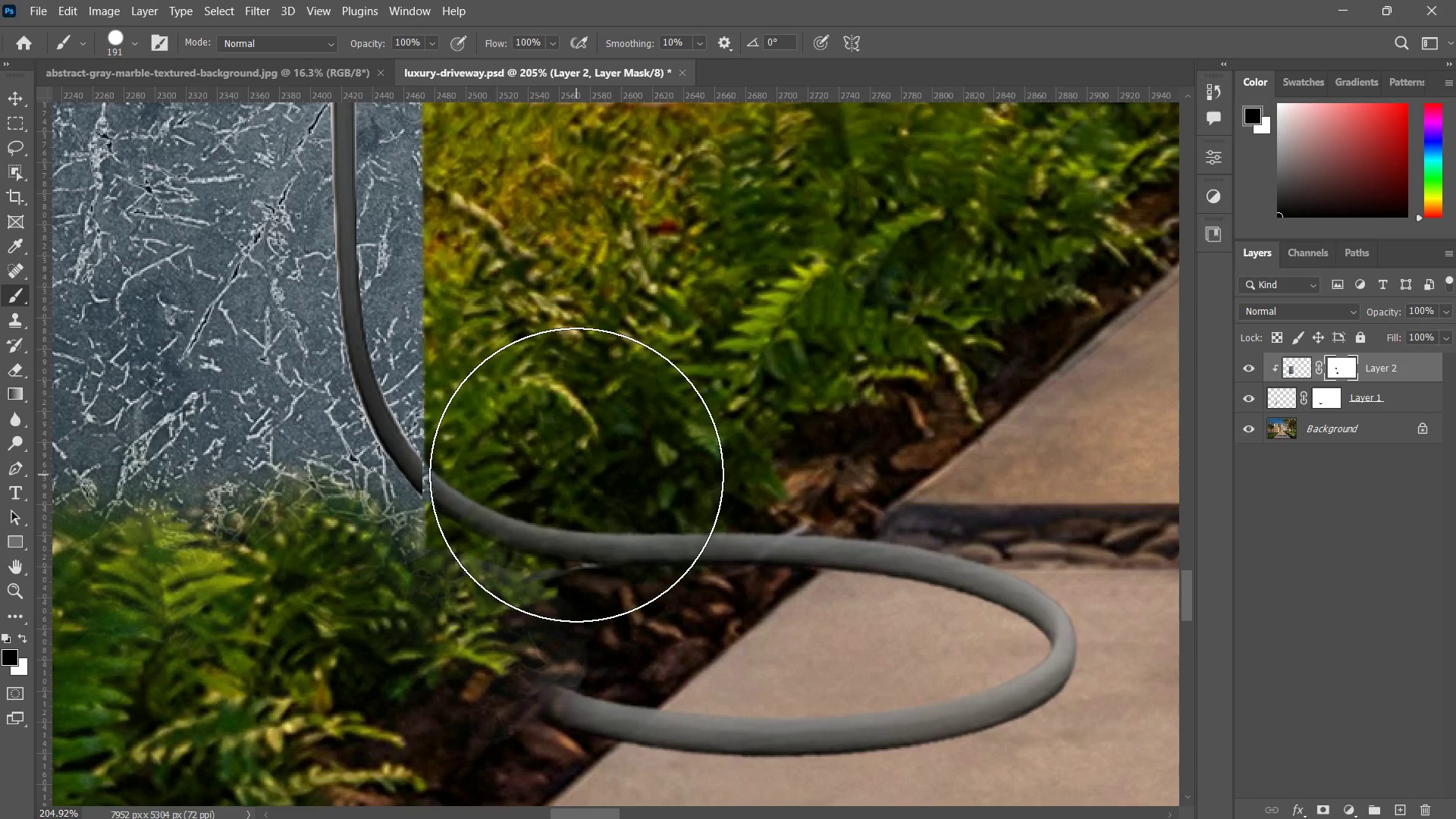 
left_click([607, 479])
 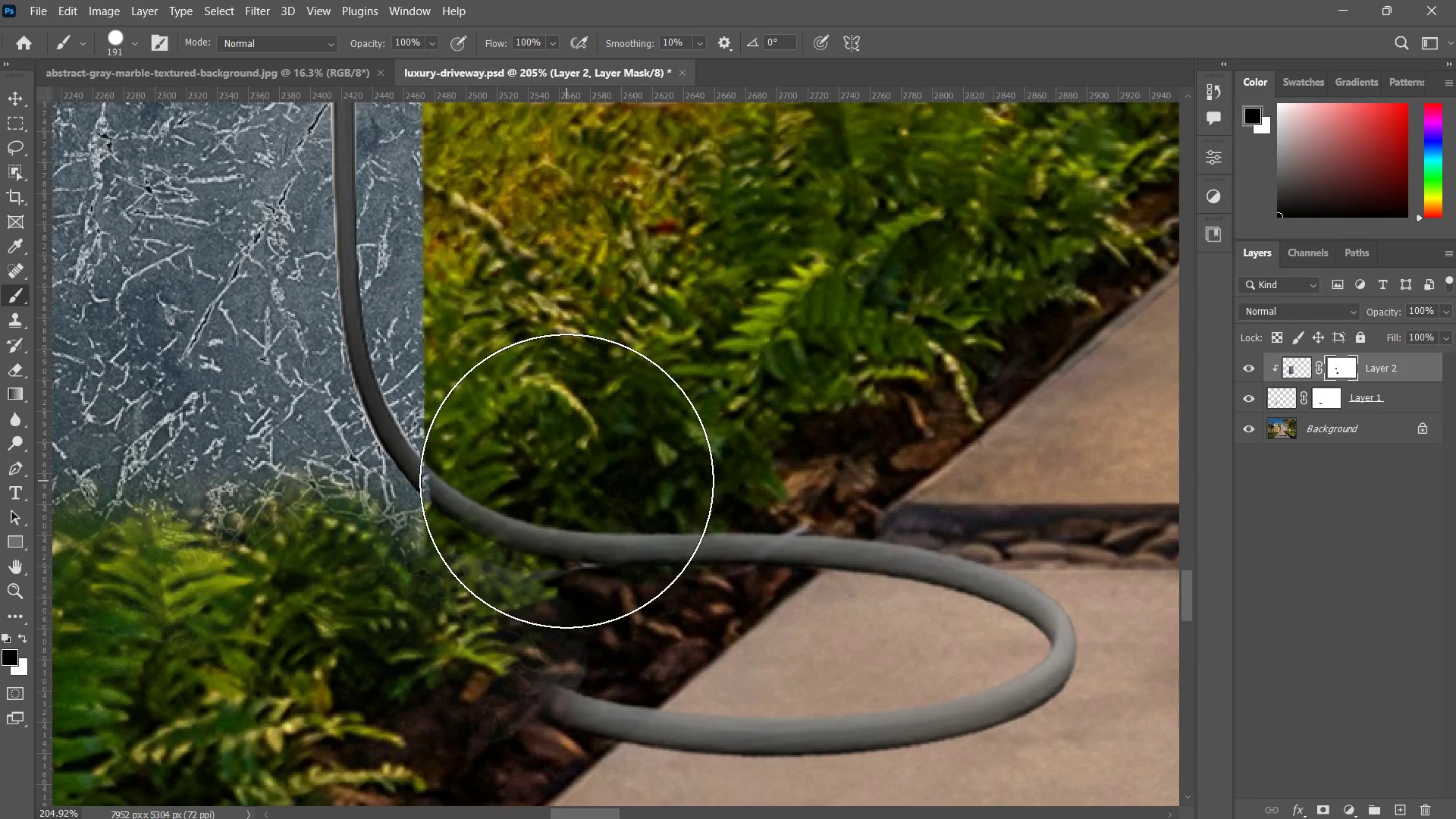 
triple_click([567, 482])
 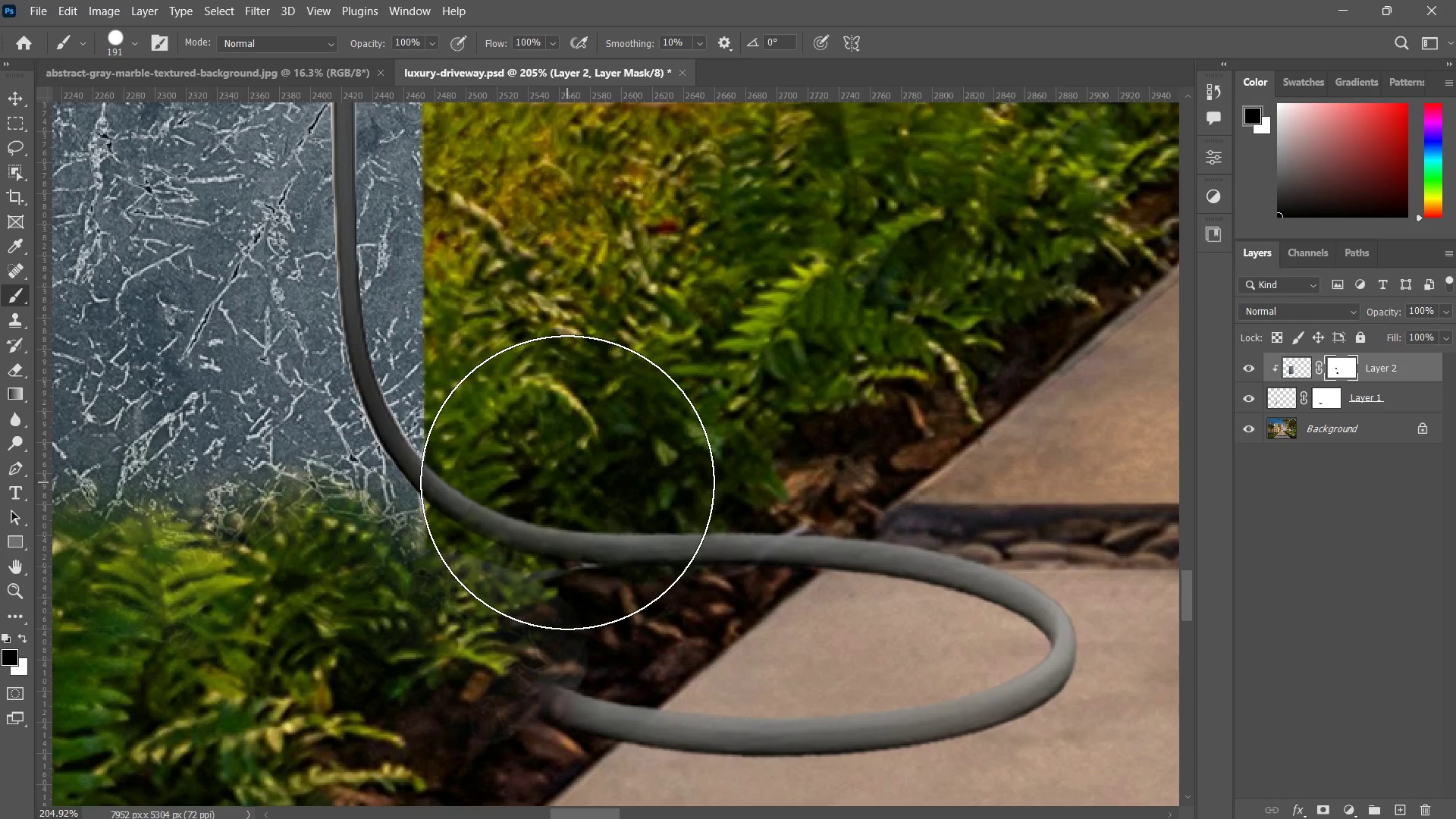 
type(zz)
 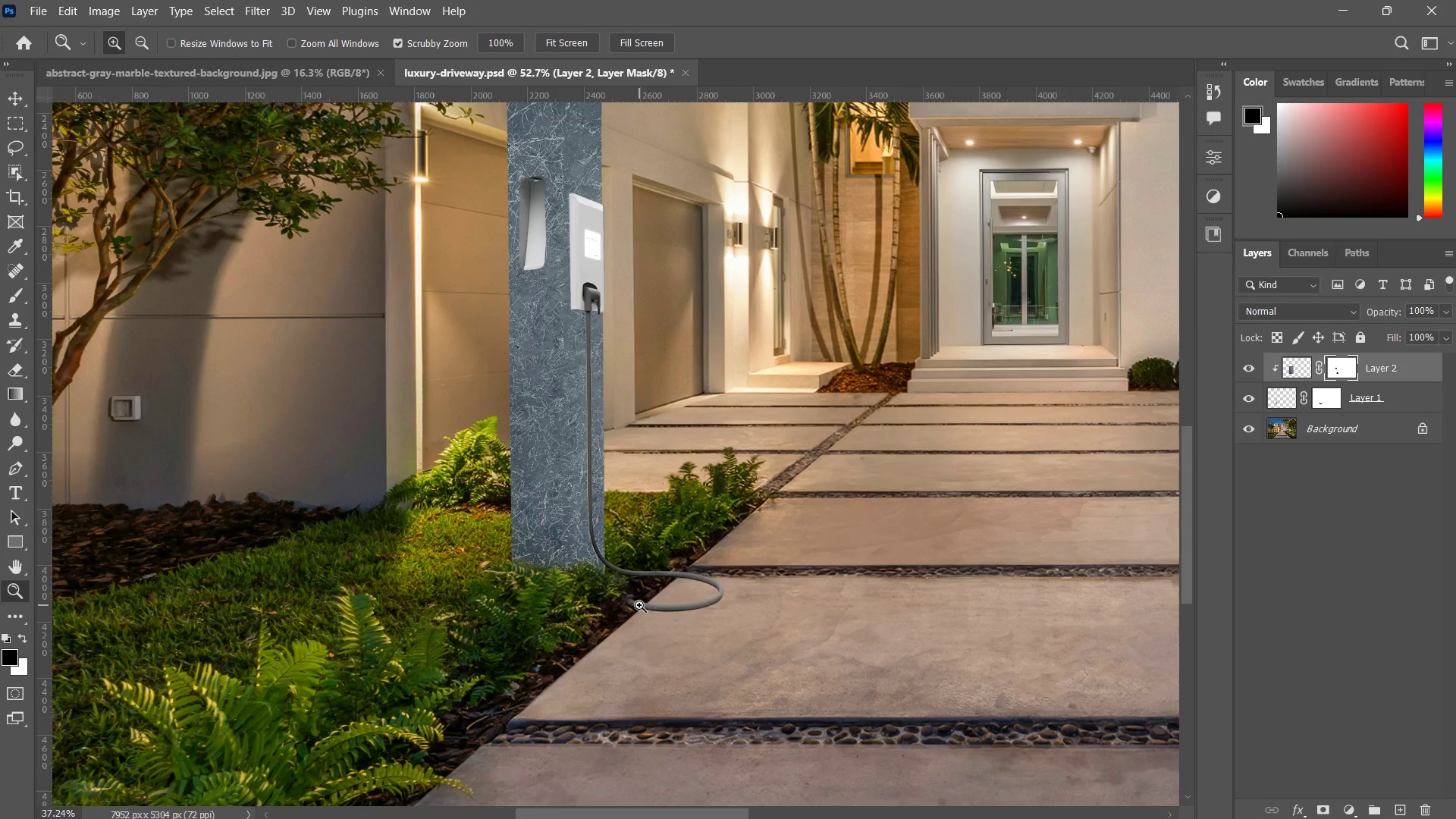 
left_click_drag(start_coordinate=[654, 454], to_coordinate=[572, 577])
 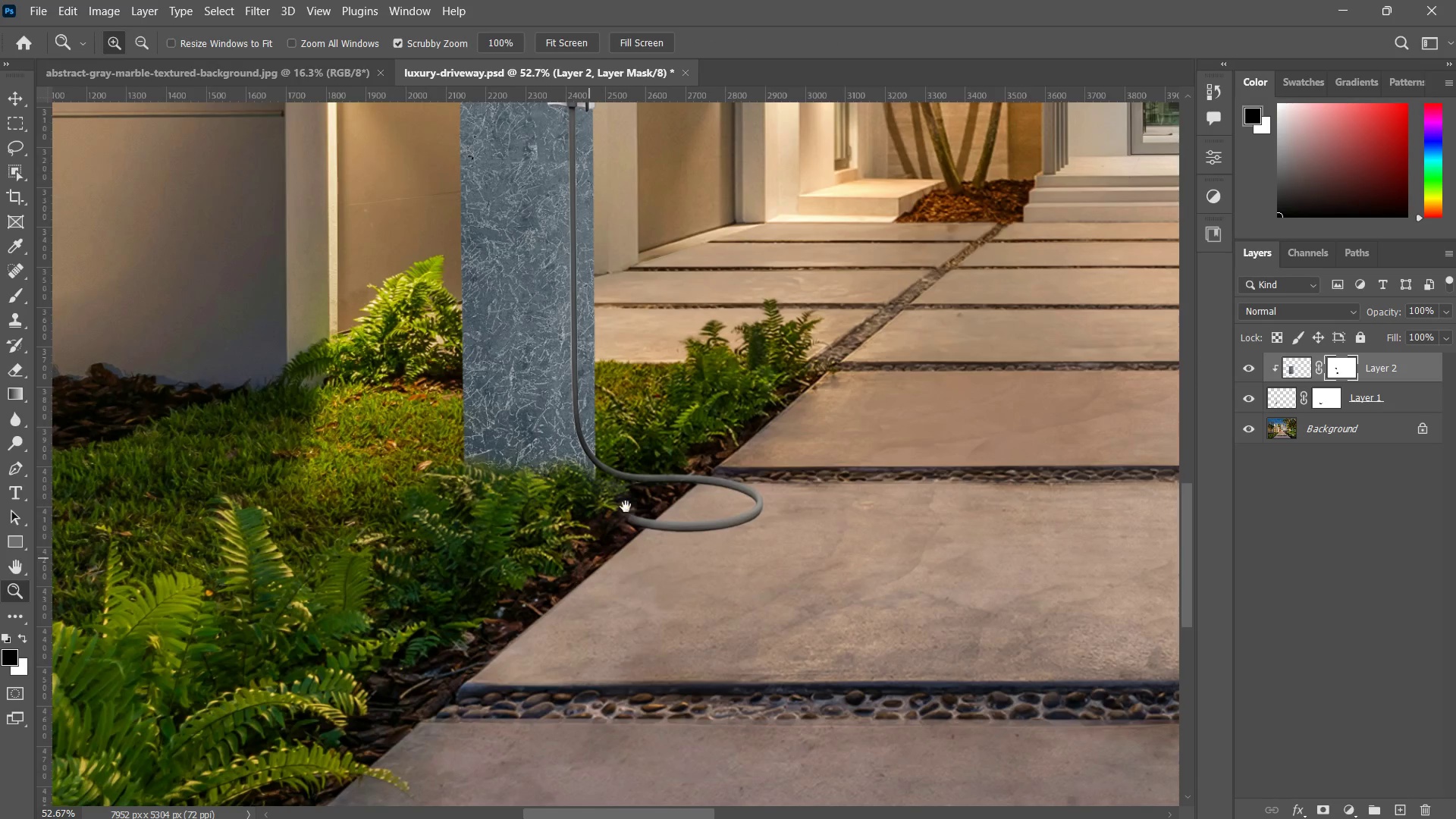 
hold_key(key=Space, duration=0.33)
 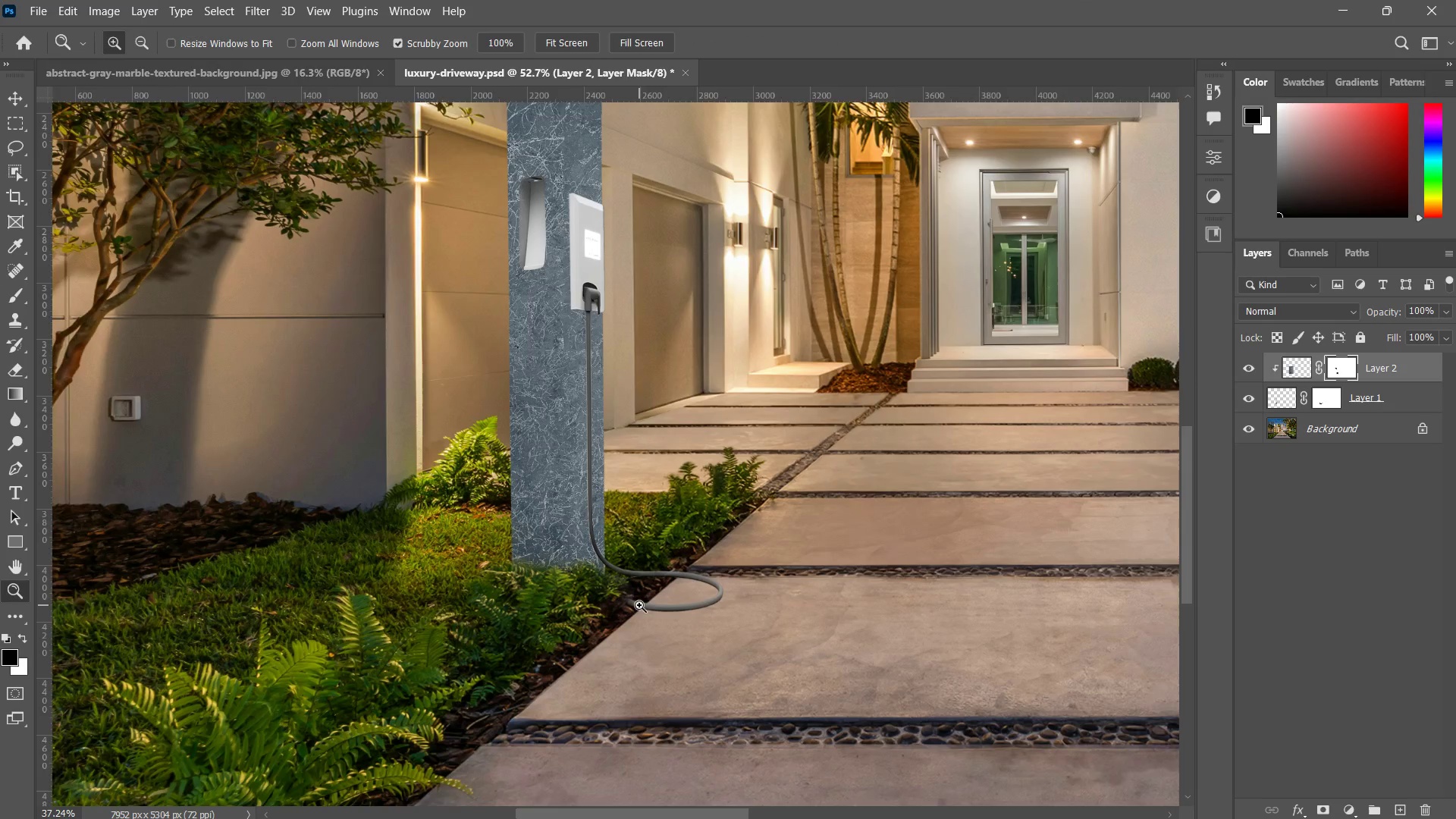 
left_click_drag(start_coordinate=[635, 495], to_coordinate=[623, 591])
 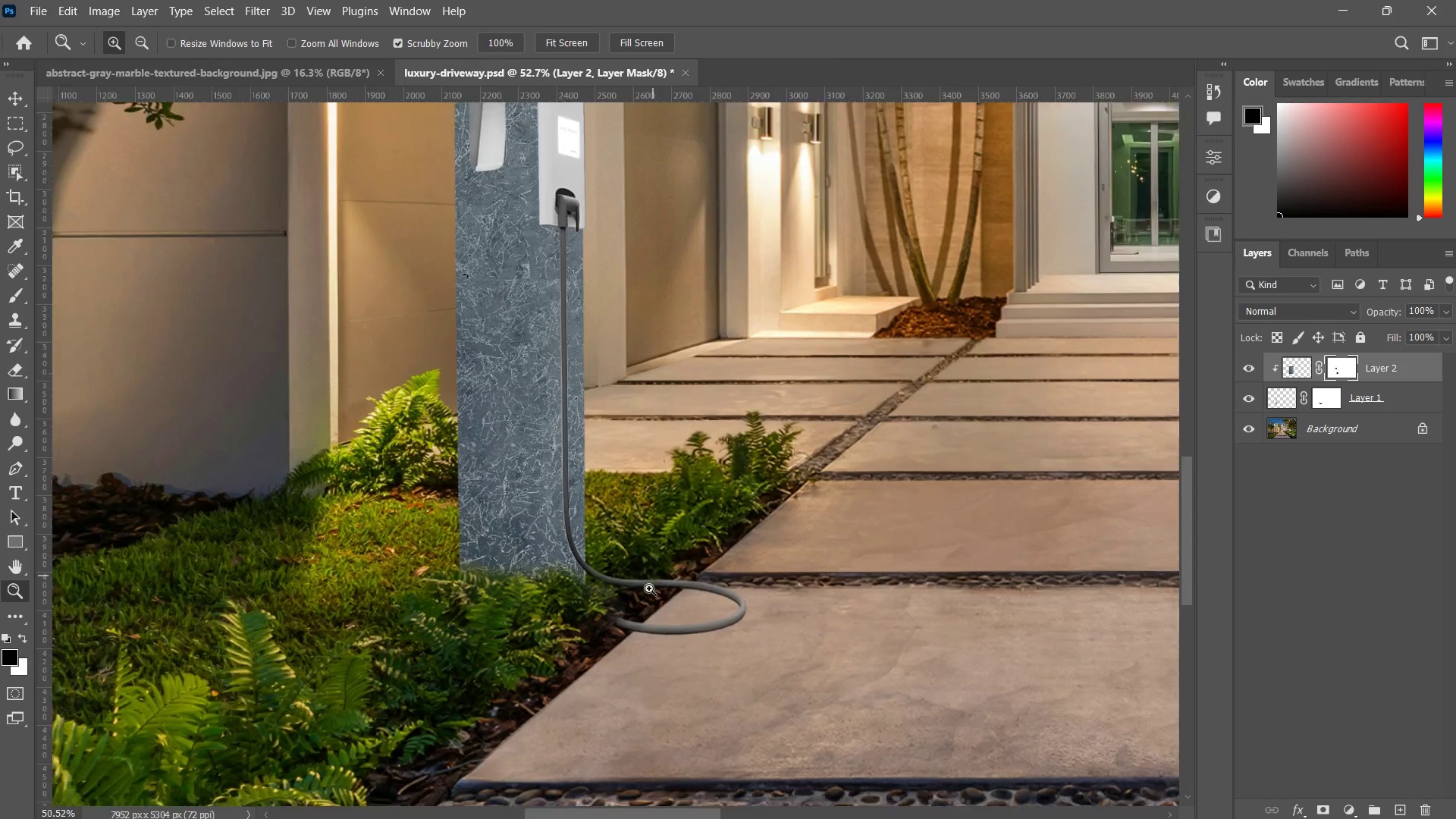 
left_click_drag(start_coordinate=[661, 547], to_coordinate=[642, 605])
 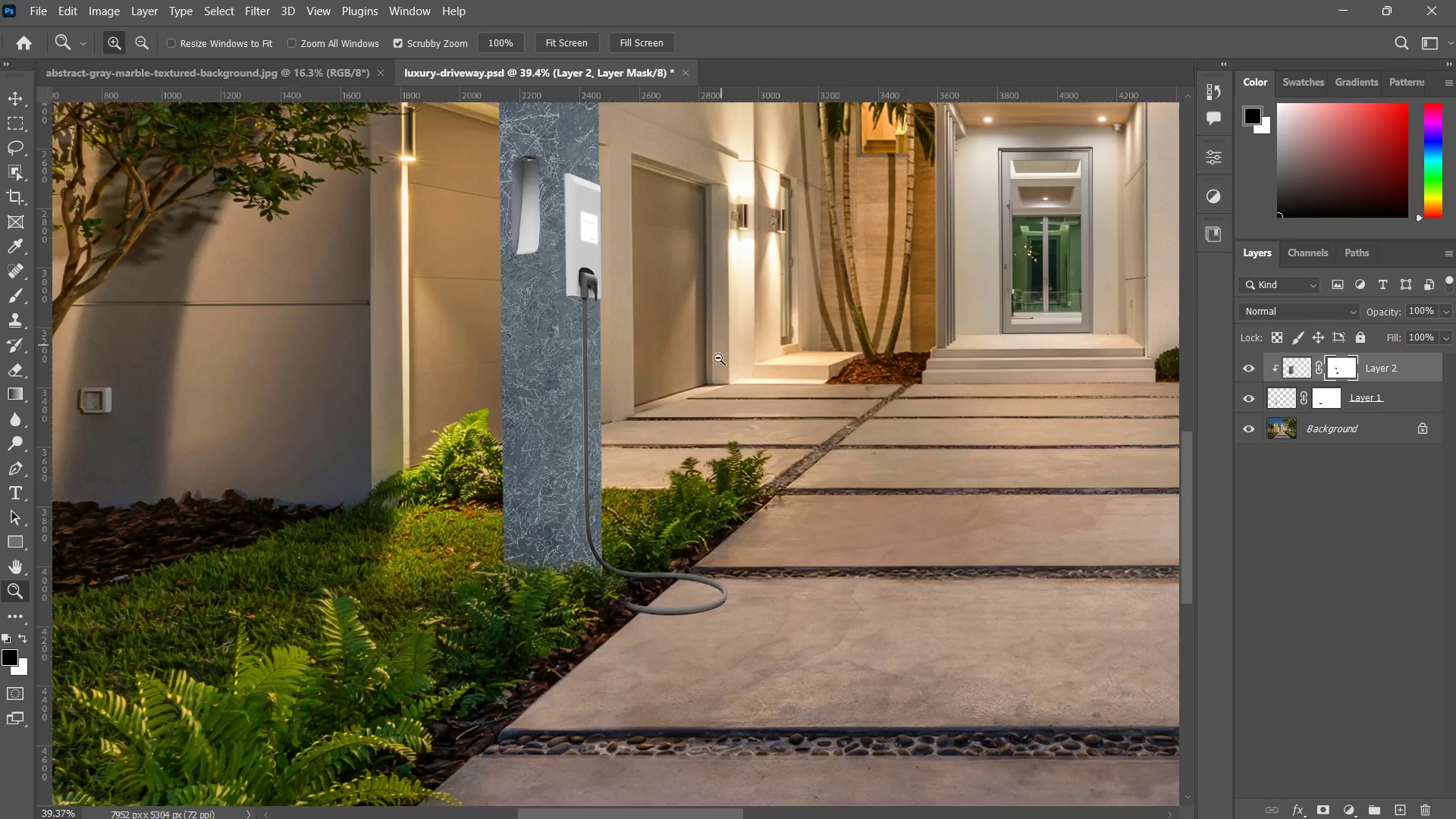 
left_click_drag(start_coordinate=[723, 322], to_coordinate=[691, 463])
 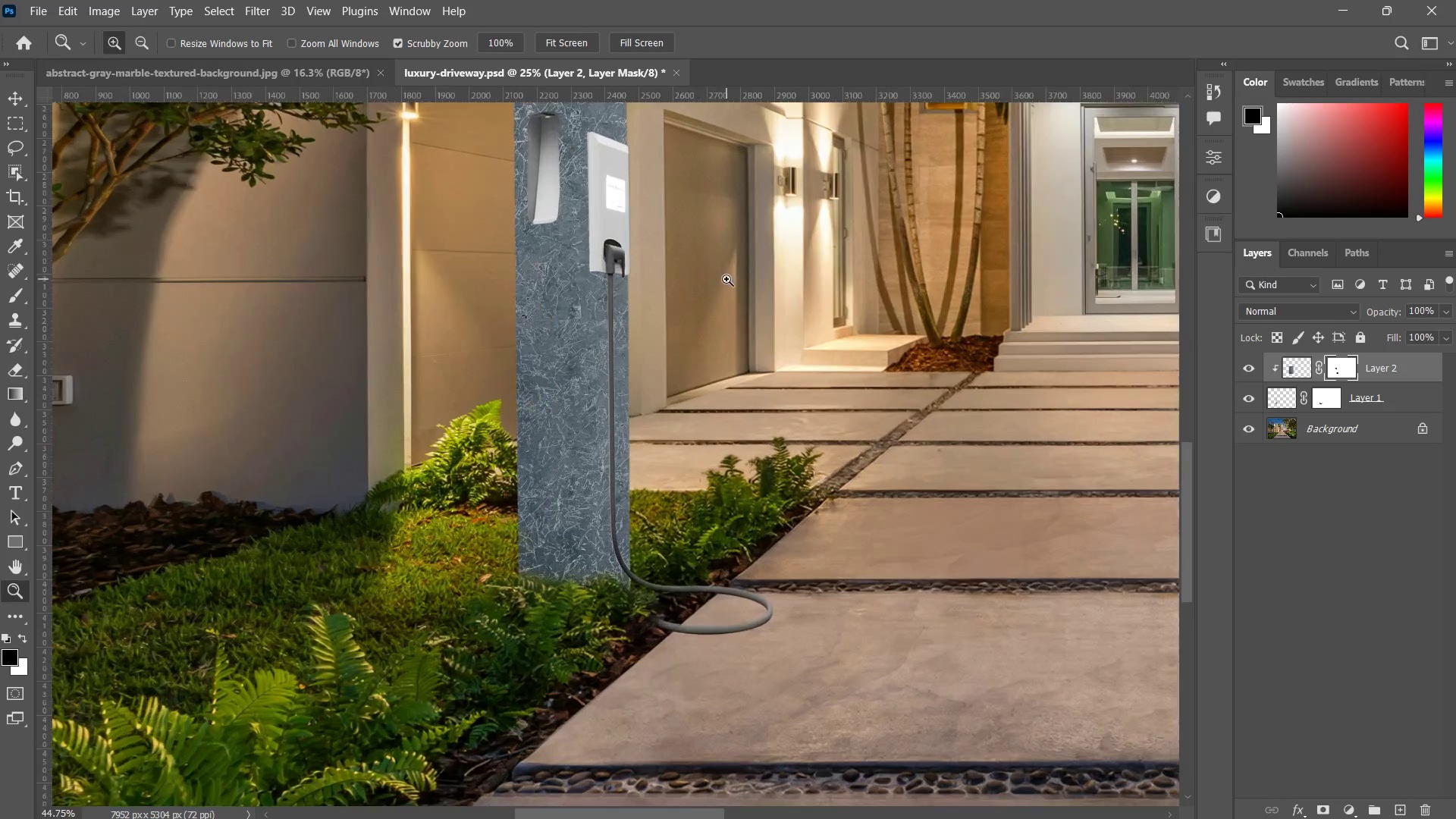 
double_click([691, 463])
 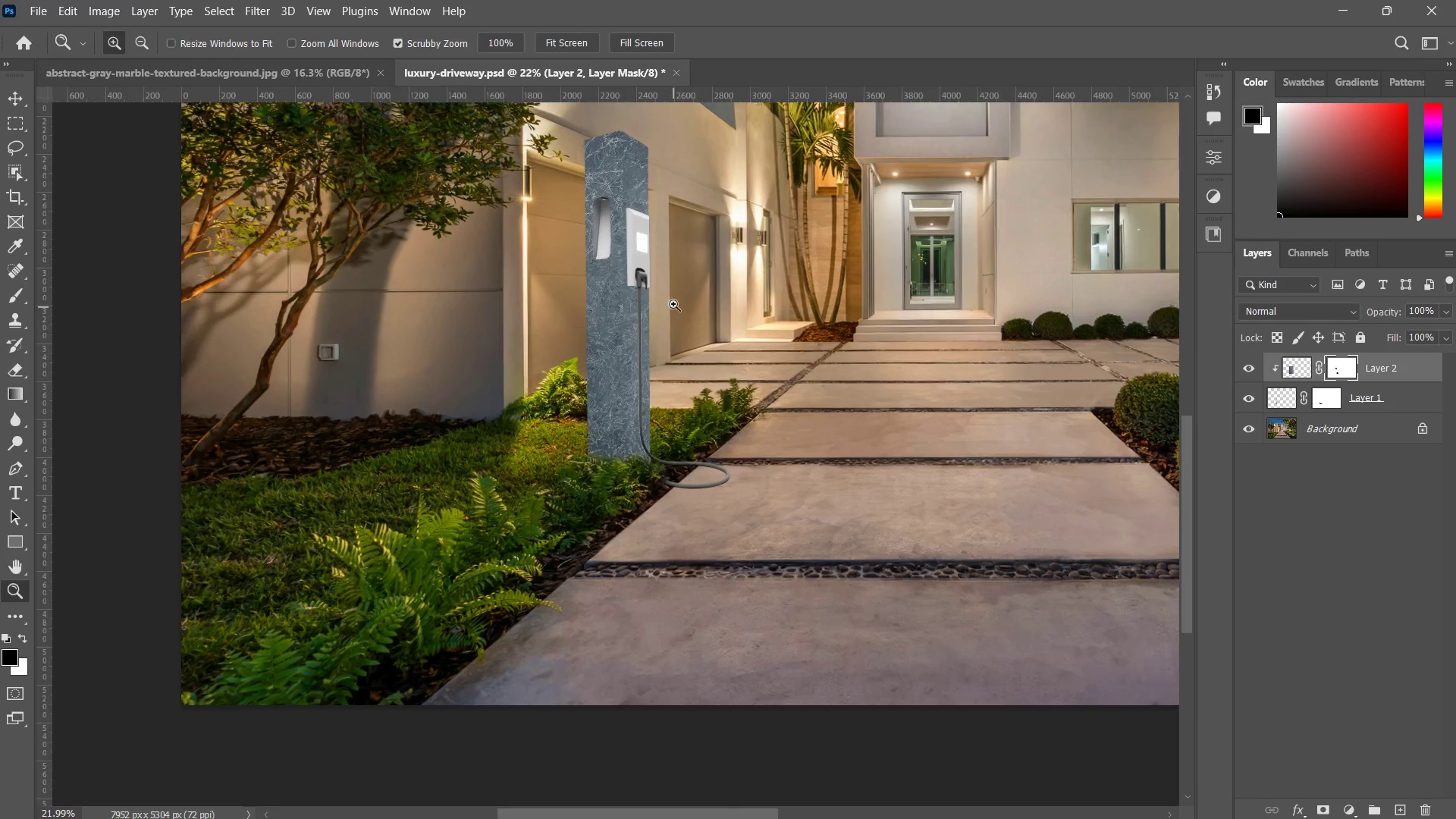 
left_click_drag(start_coordinate=[676, 304], to_coordinate=[726, 279])
 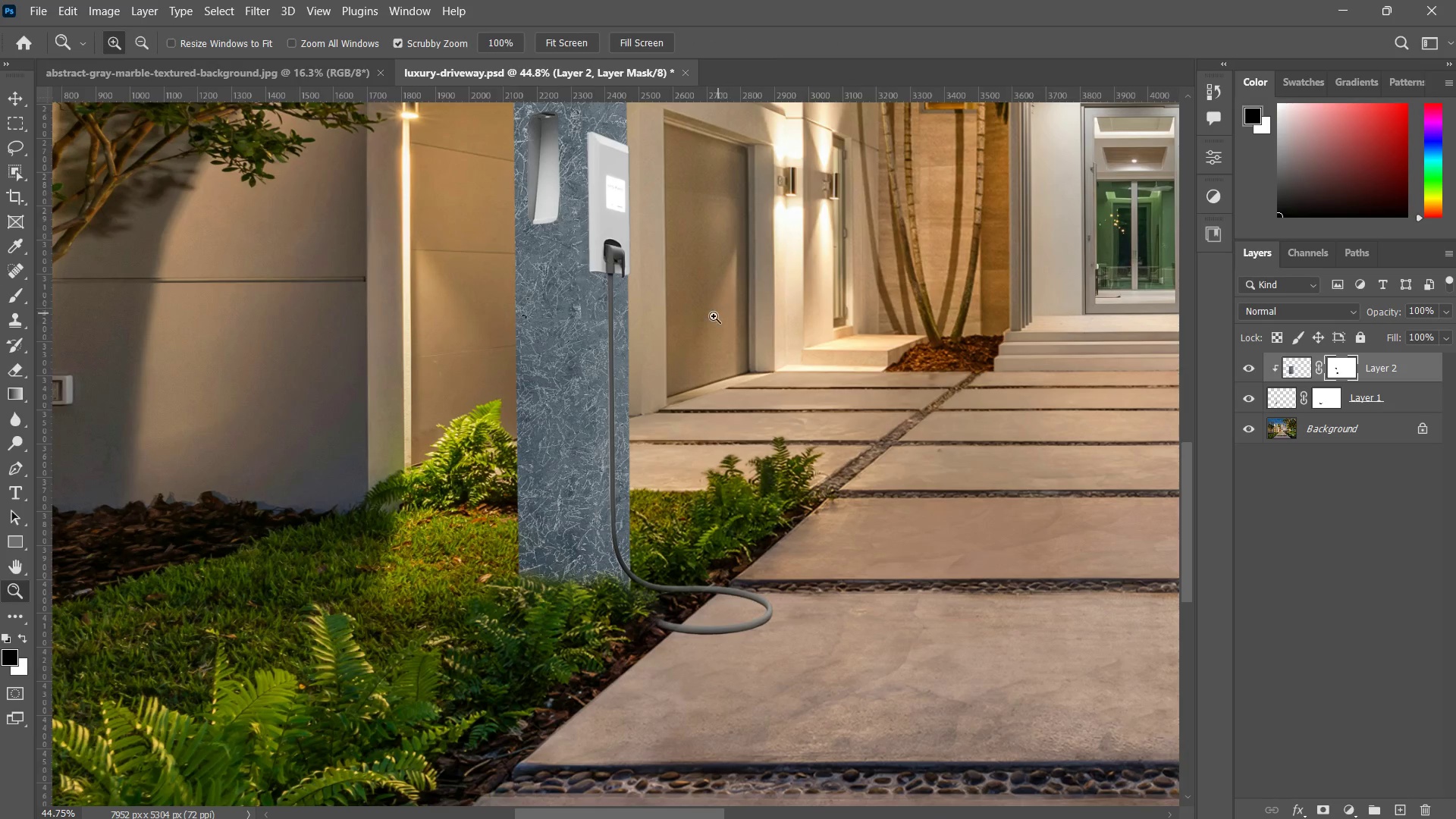 
hold_key(key=Space, duration=0.44)
 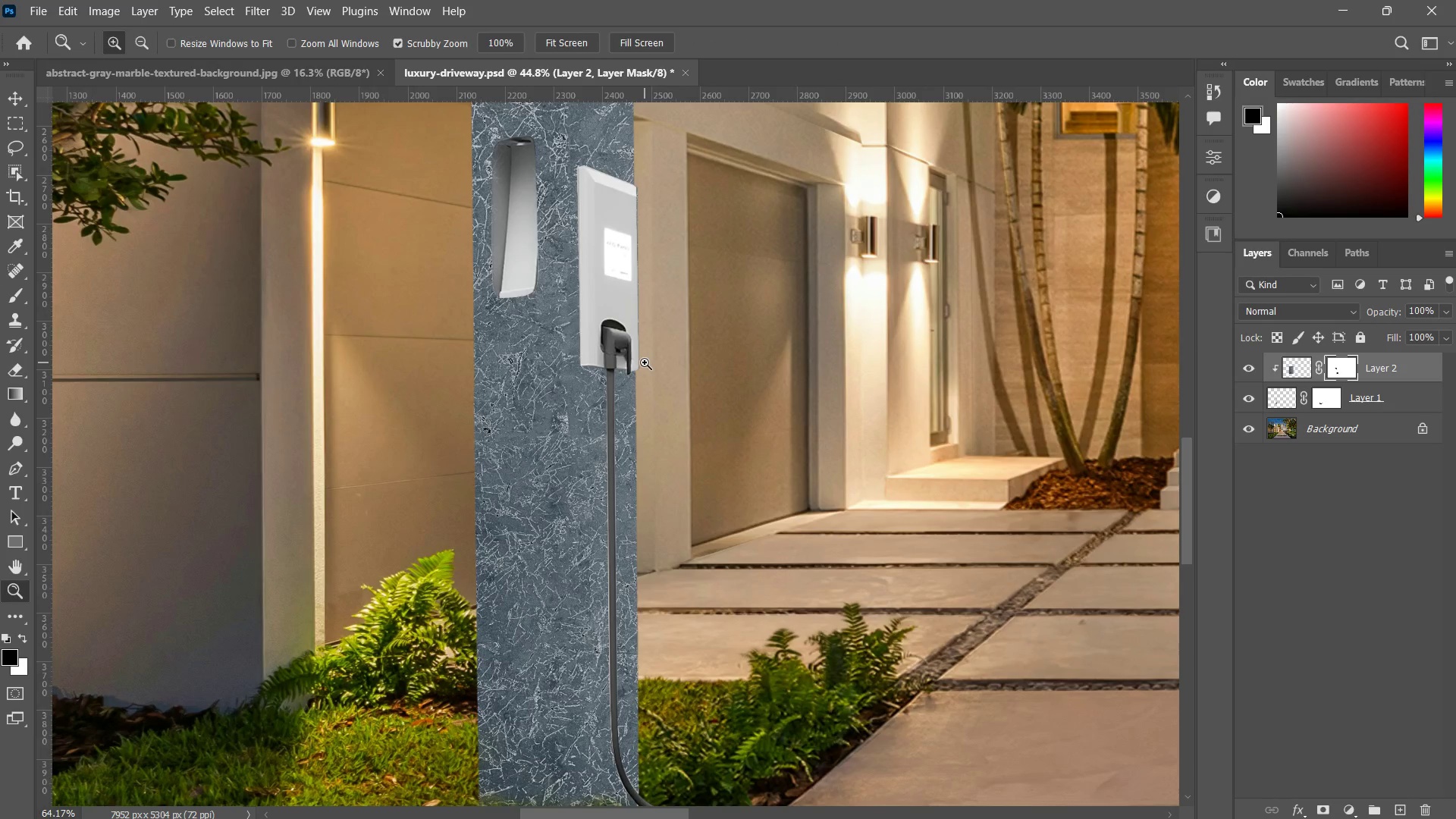 
left_click_drag(start_coordinate=[654, 337], to_coordinate=[655, 434])
 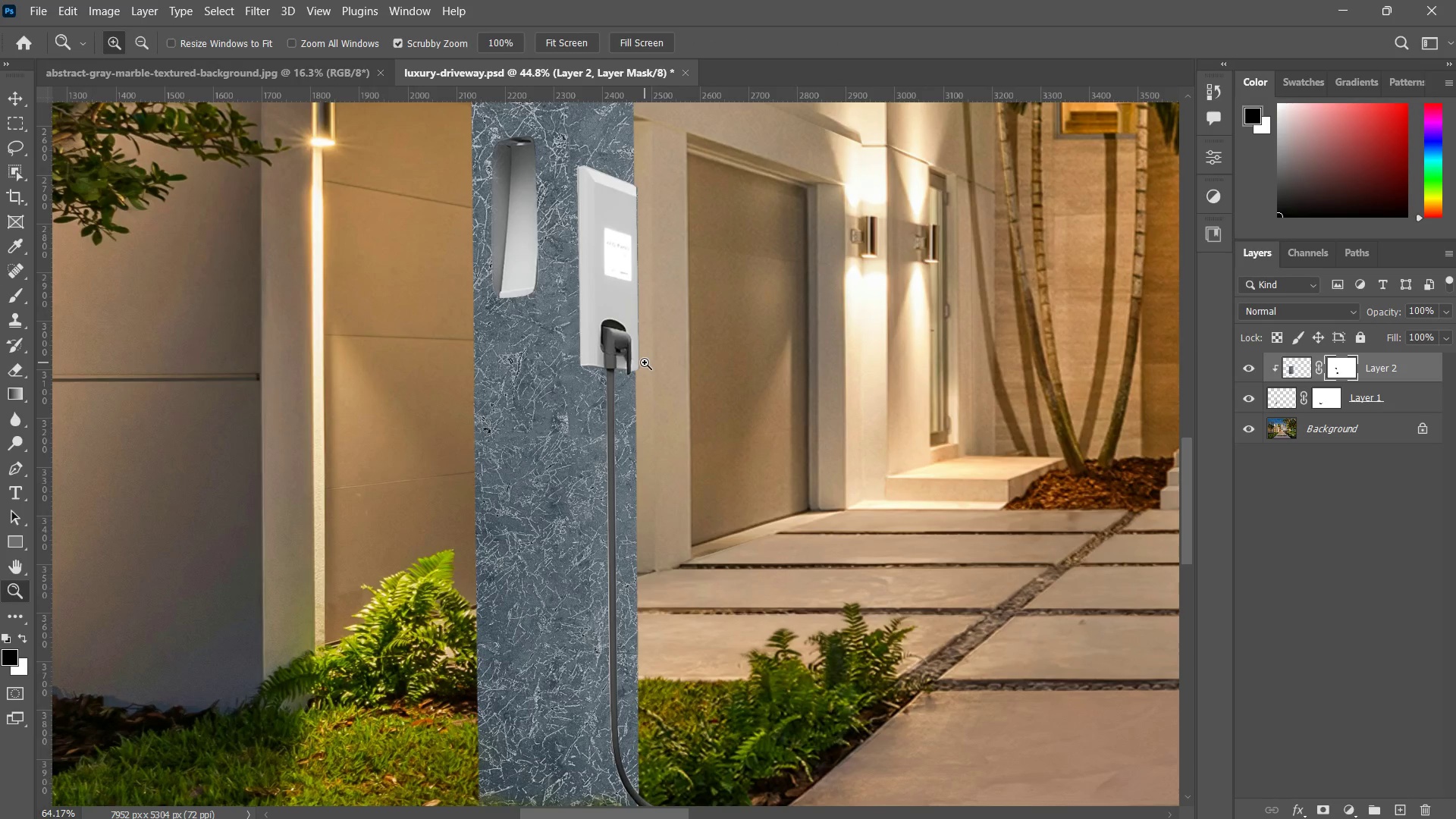 
key(Z)
 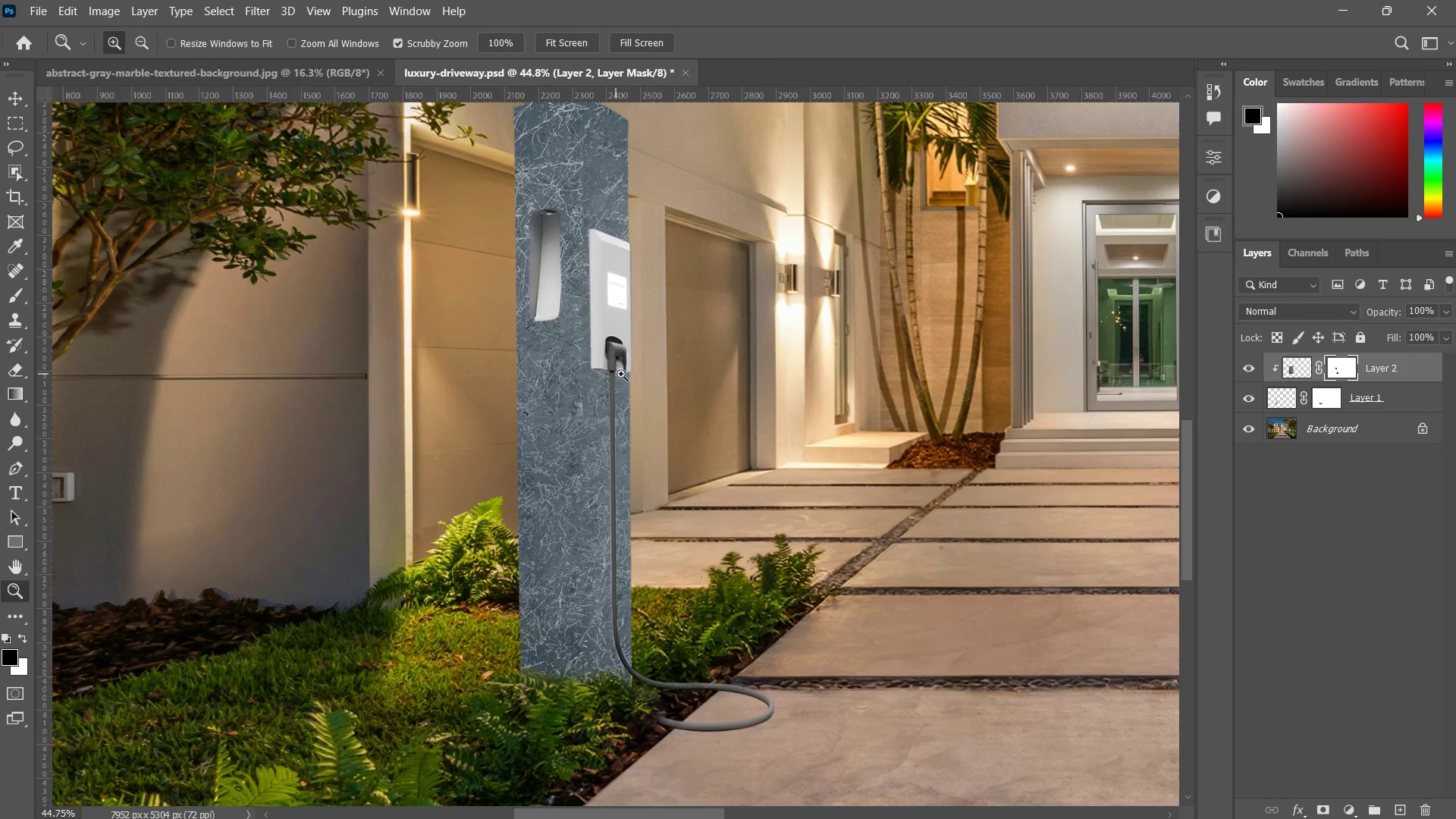 
left_click_drag(start_coordinate=[616, 374], to_coordinate=[630, 366])
 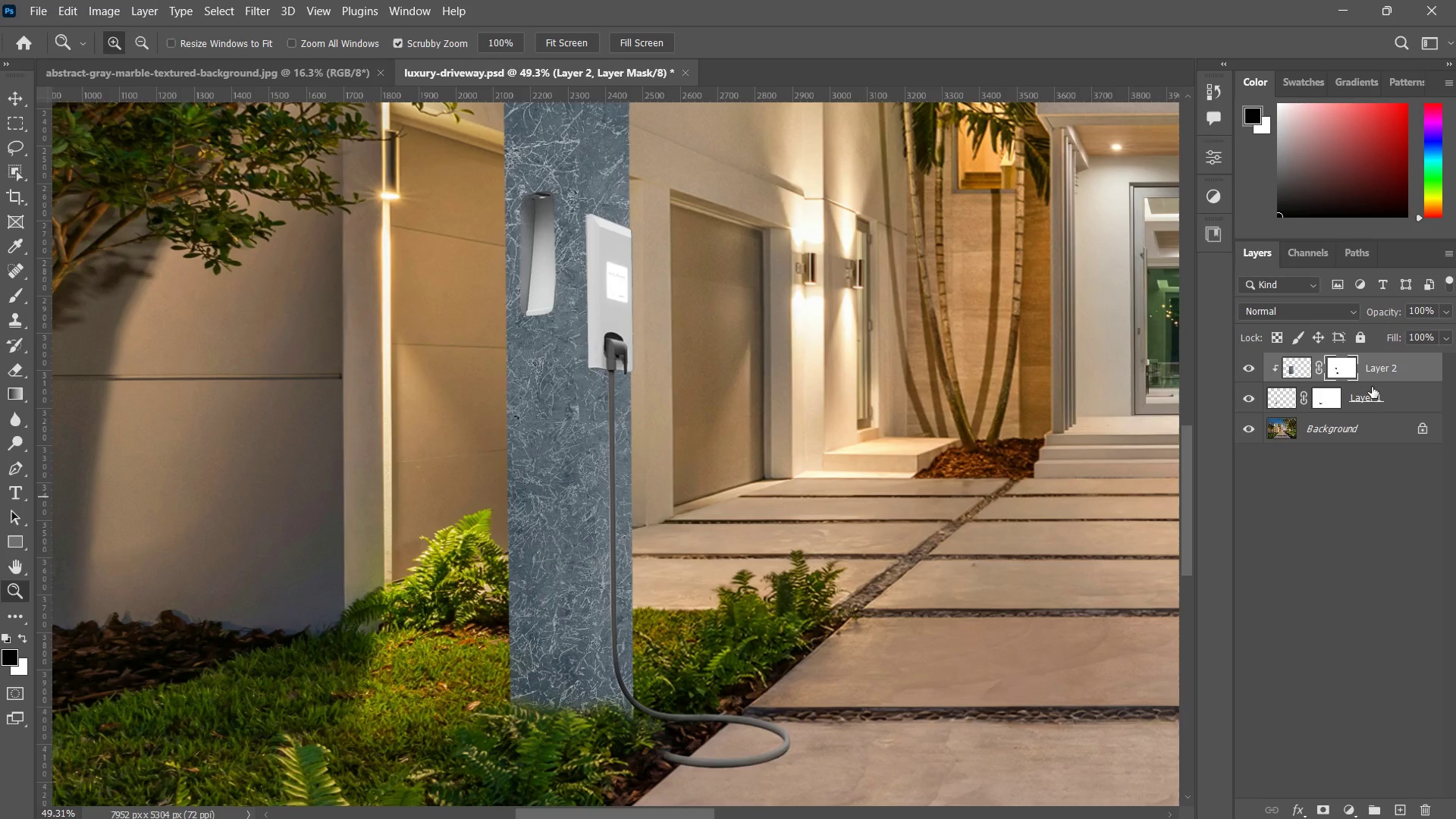 
left_click([1305, 368])
 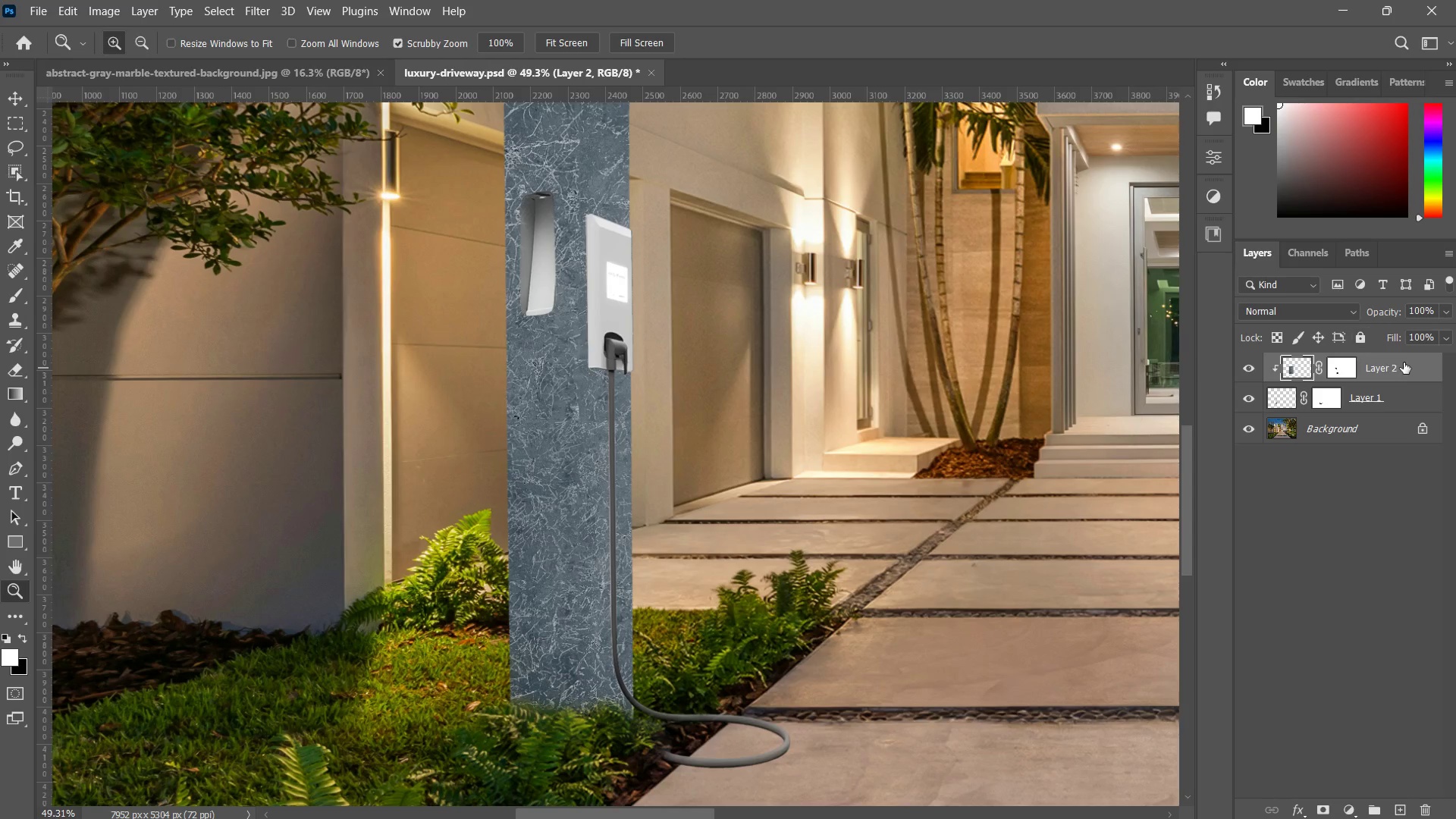 
right_click([1419, 366])
 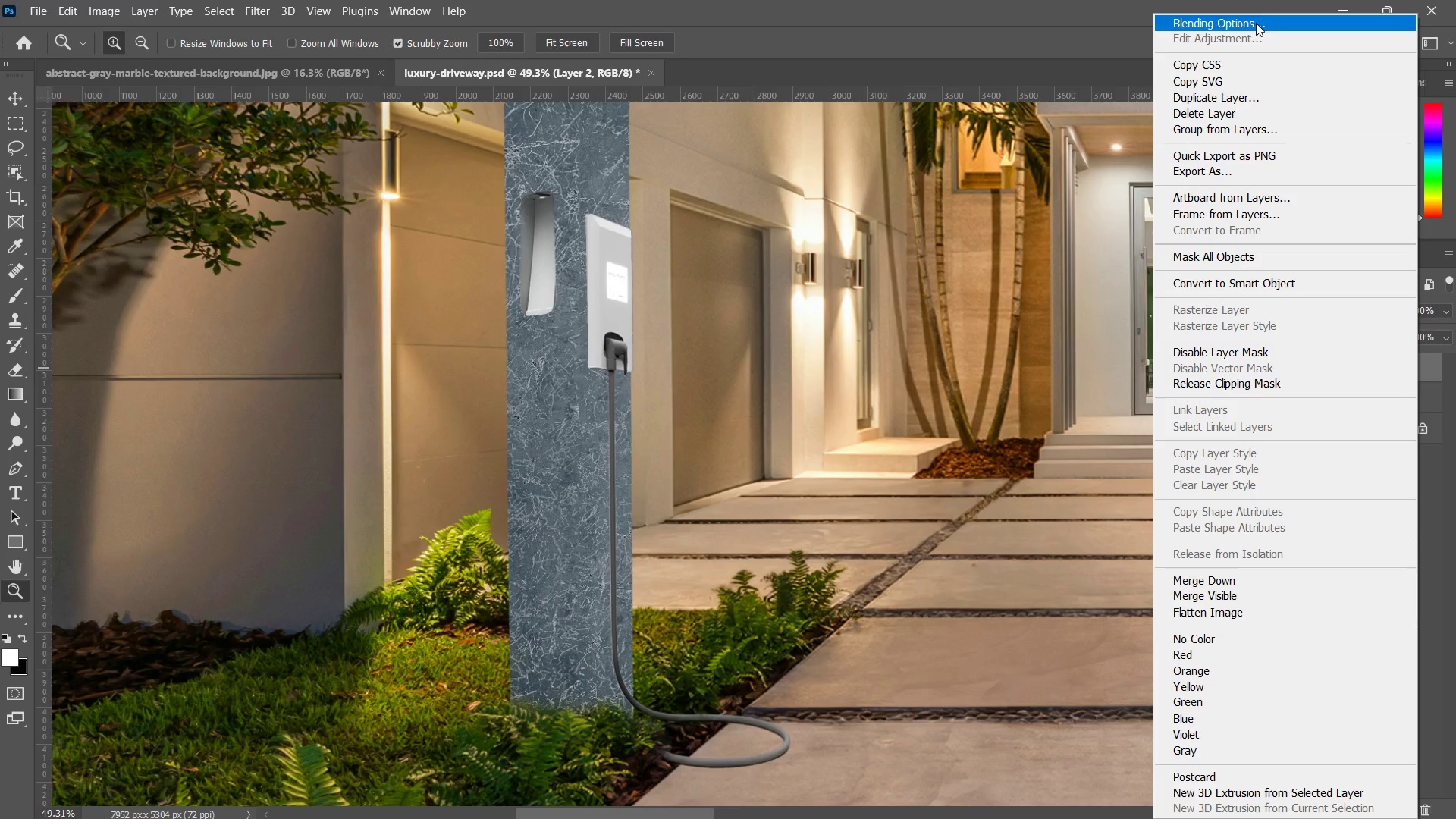 
left_click([1252, 13])
 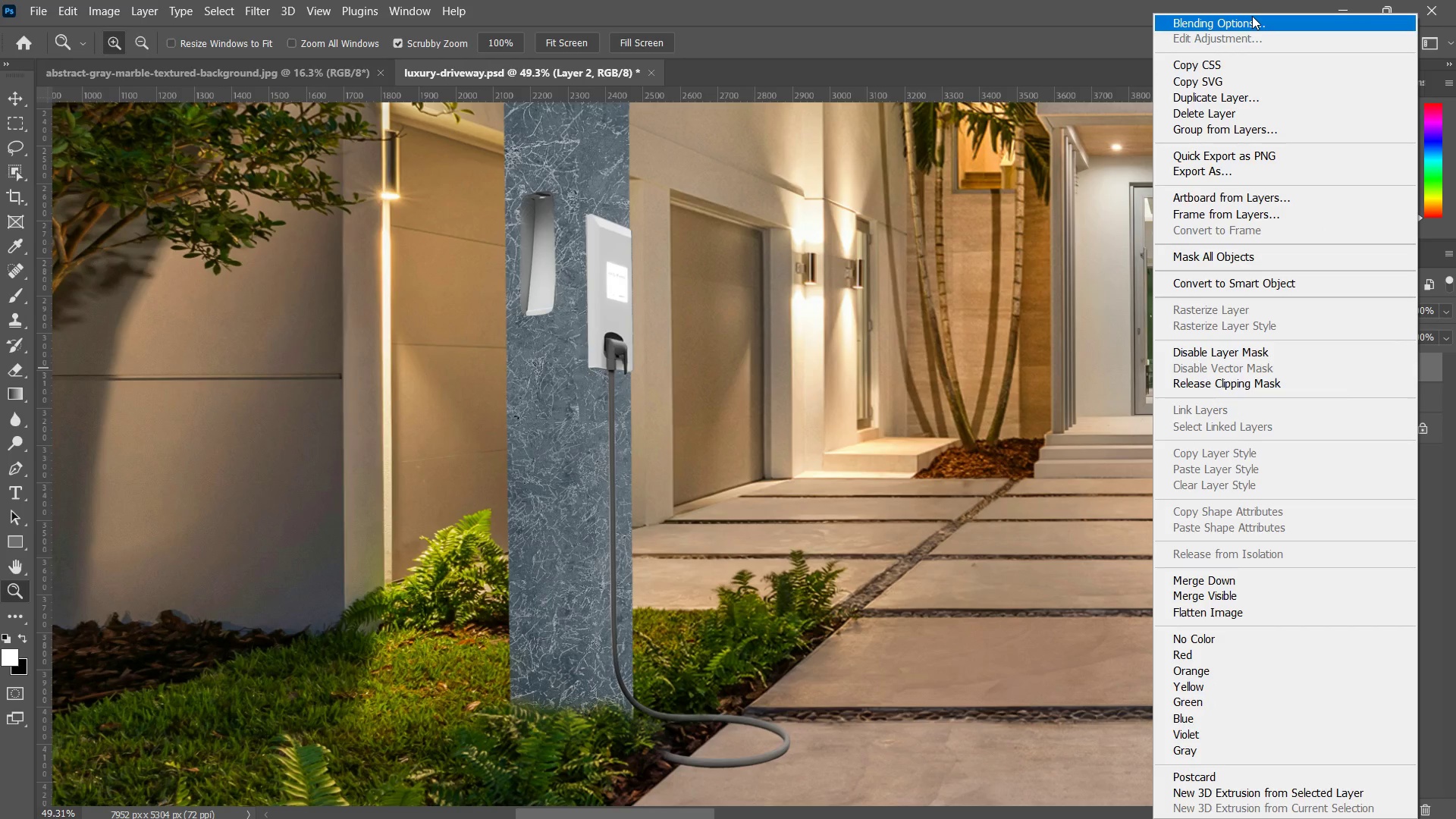 
double_click([1252, 13])
 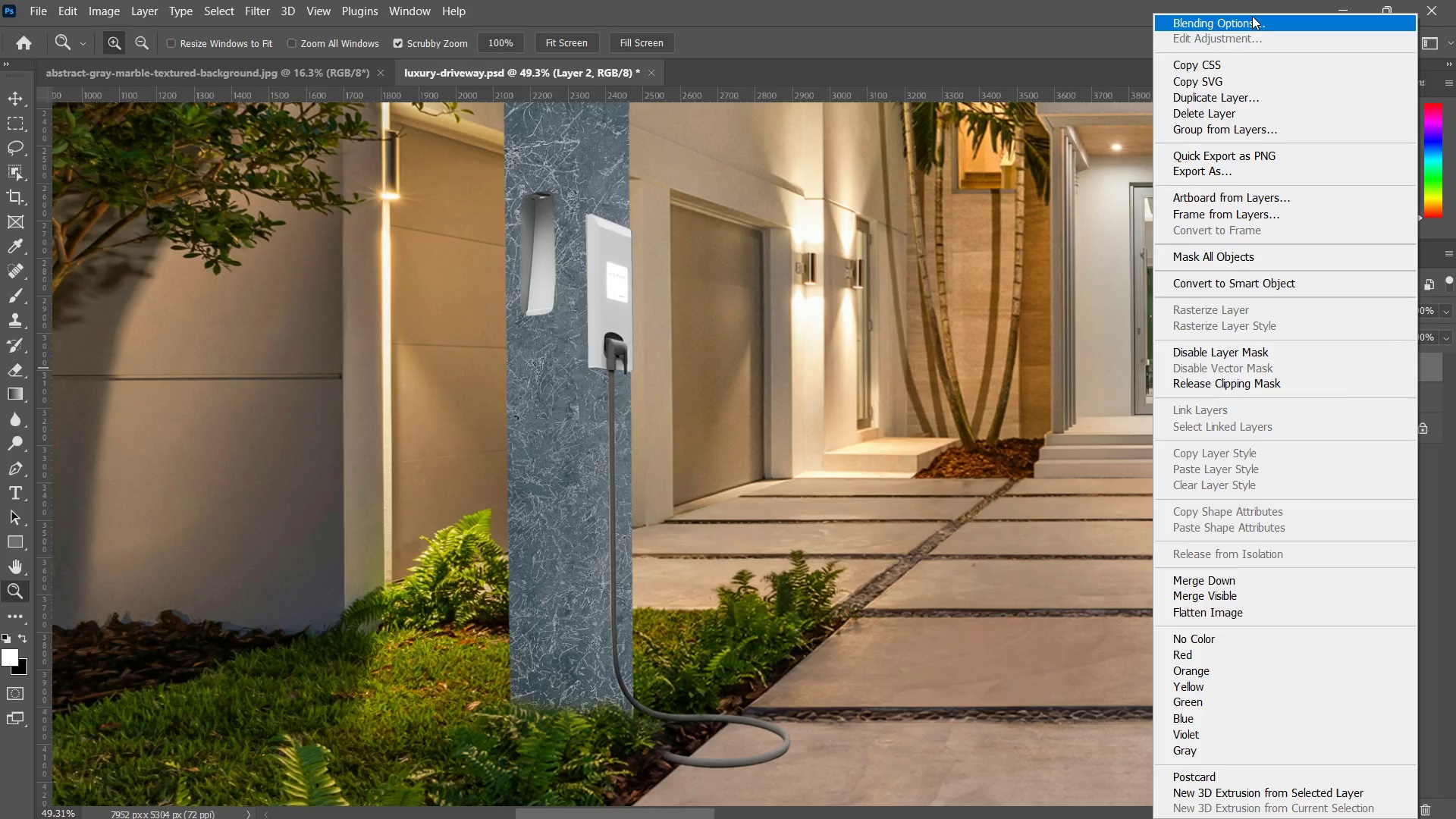 
triple_click([1252, 16])
 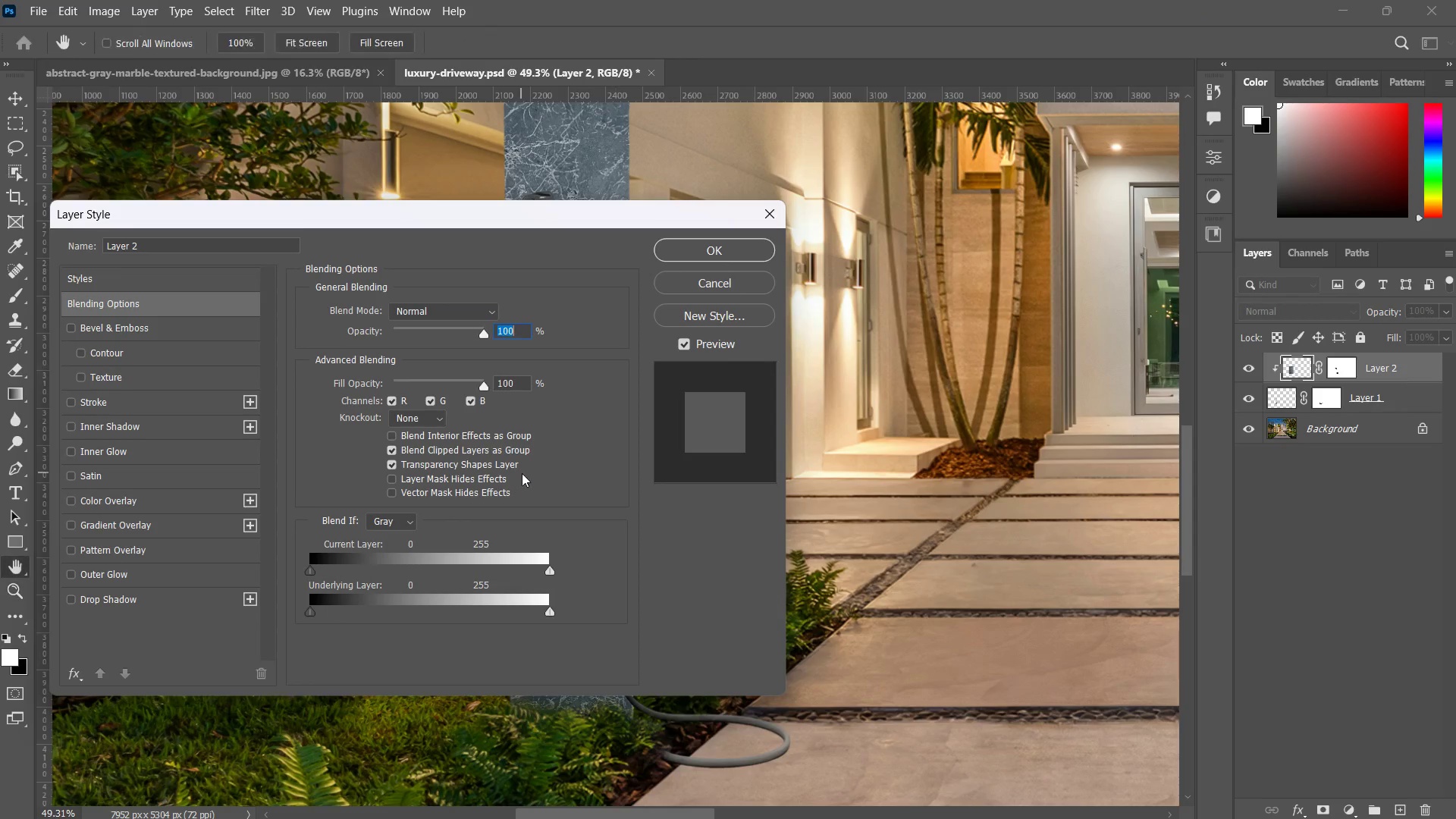 
left_click_drag(start_coordinate=[595, 212], to_coordinate=[1240, 124])
 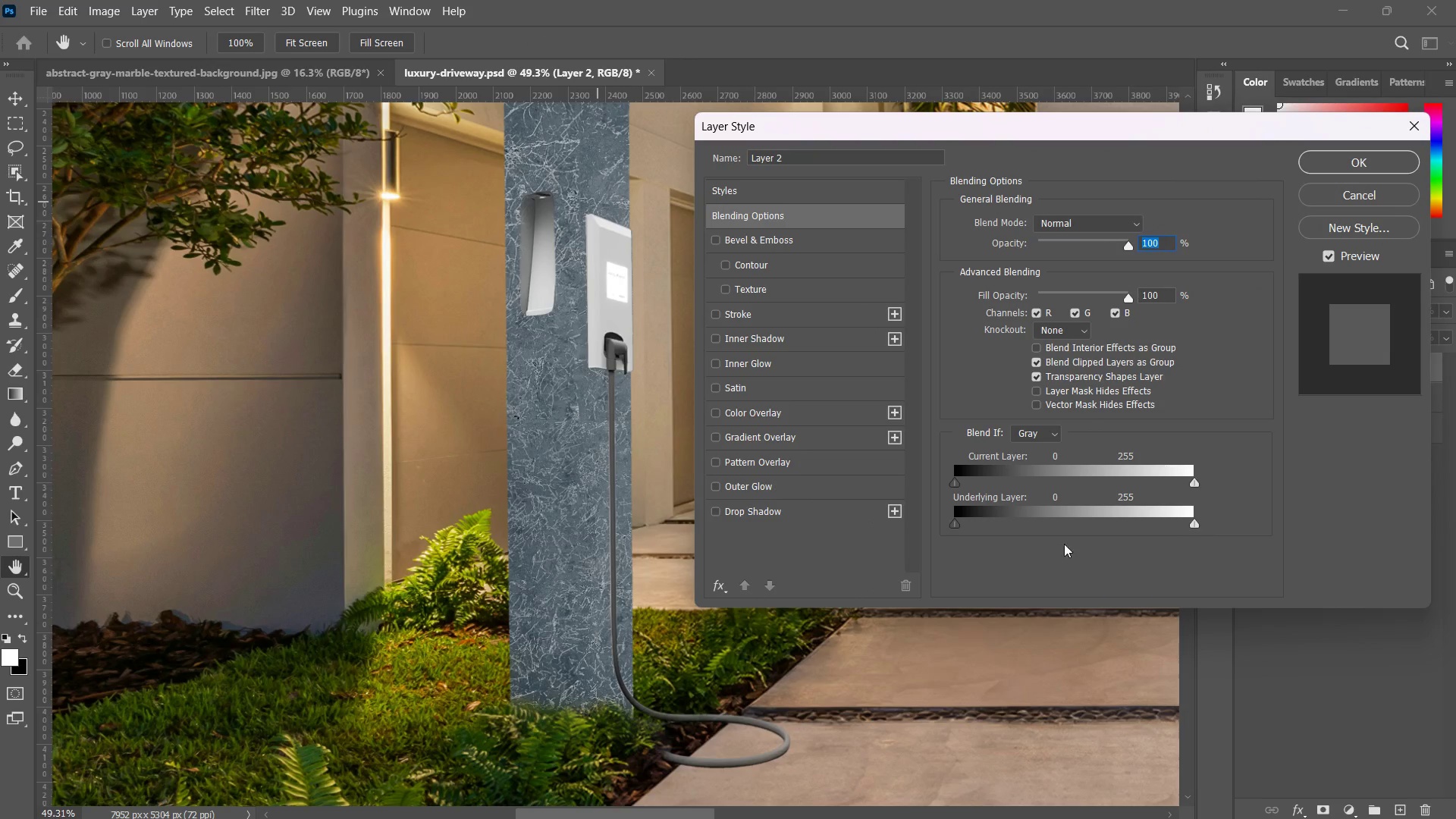 
hold_key(key=AltLeft, duration=13.86)
left_click_drag(start_coordinate=[961, 482], to_coordinate=[984, 479])
 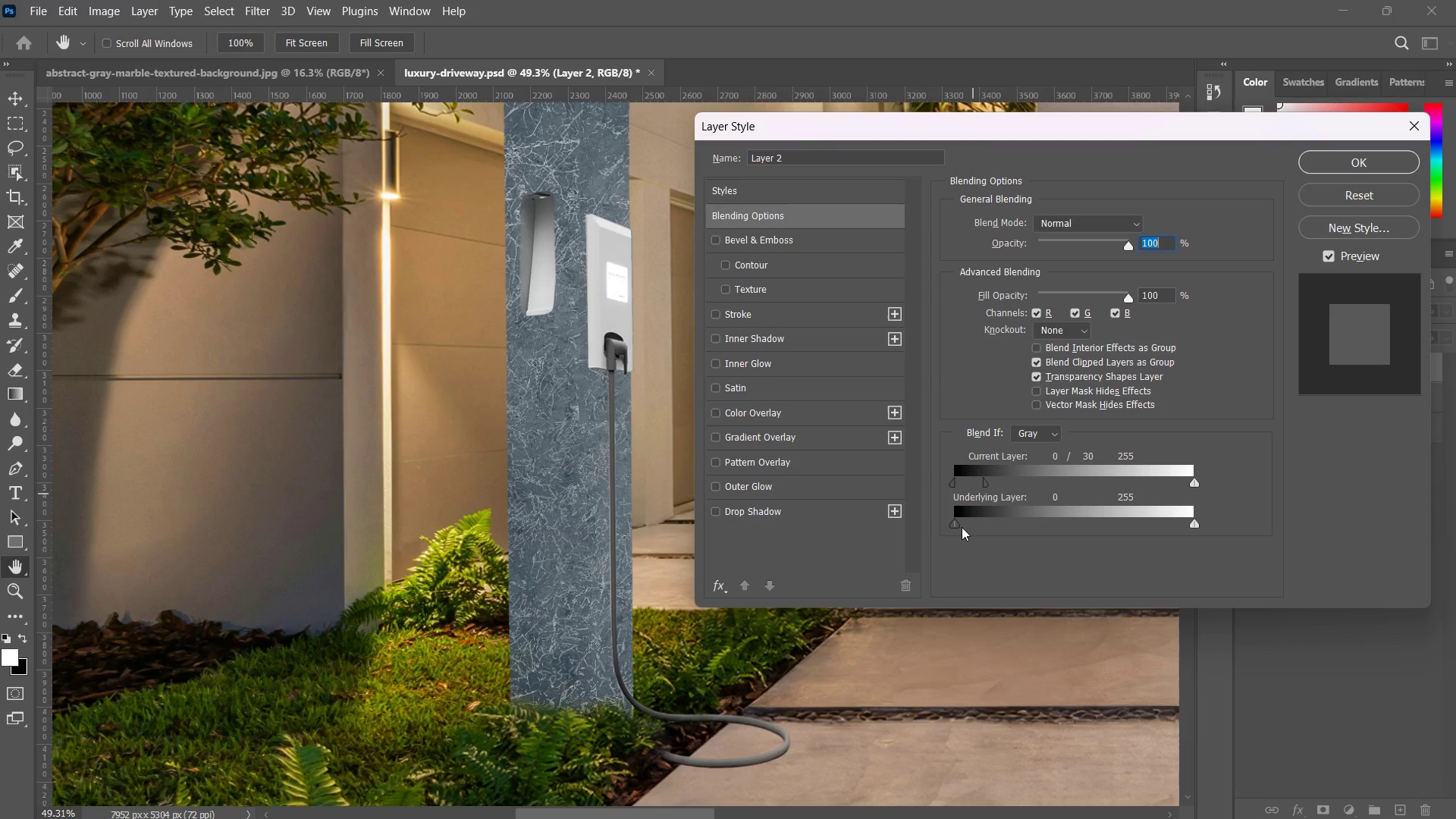 
left_click_drag(start_coordinate=[962, 527], to_coordinate=[998, 521])
 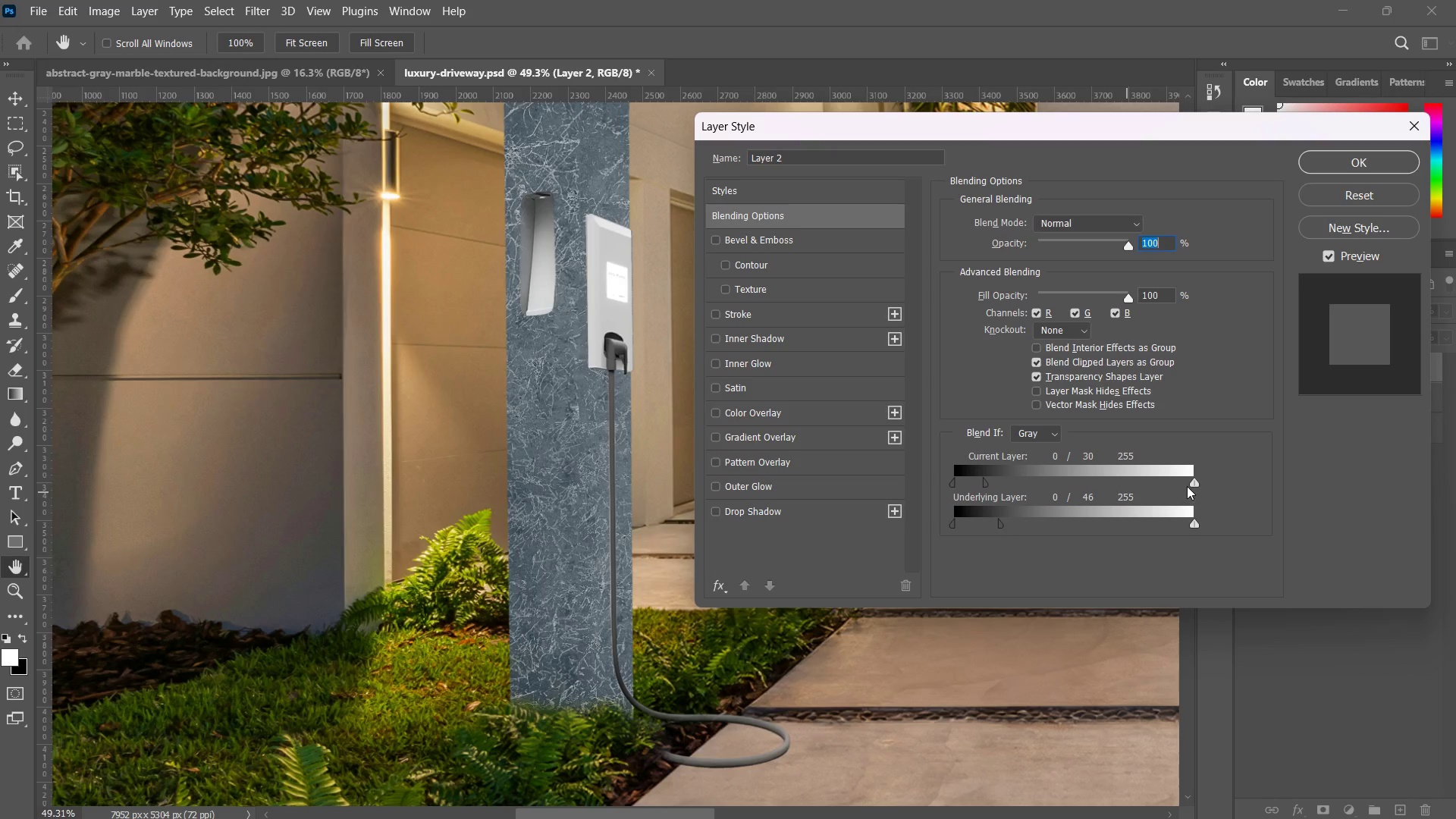 
left_click_drag(start_coordinate=[1191, 486], to_coordinate=[1142, 474])
 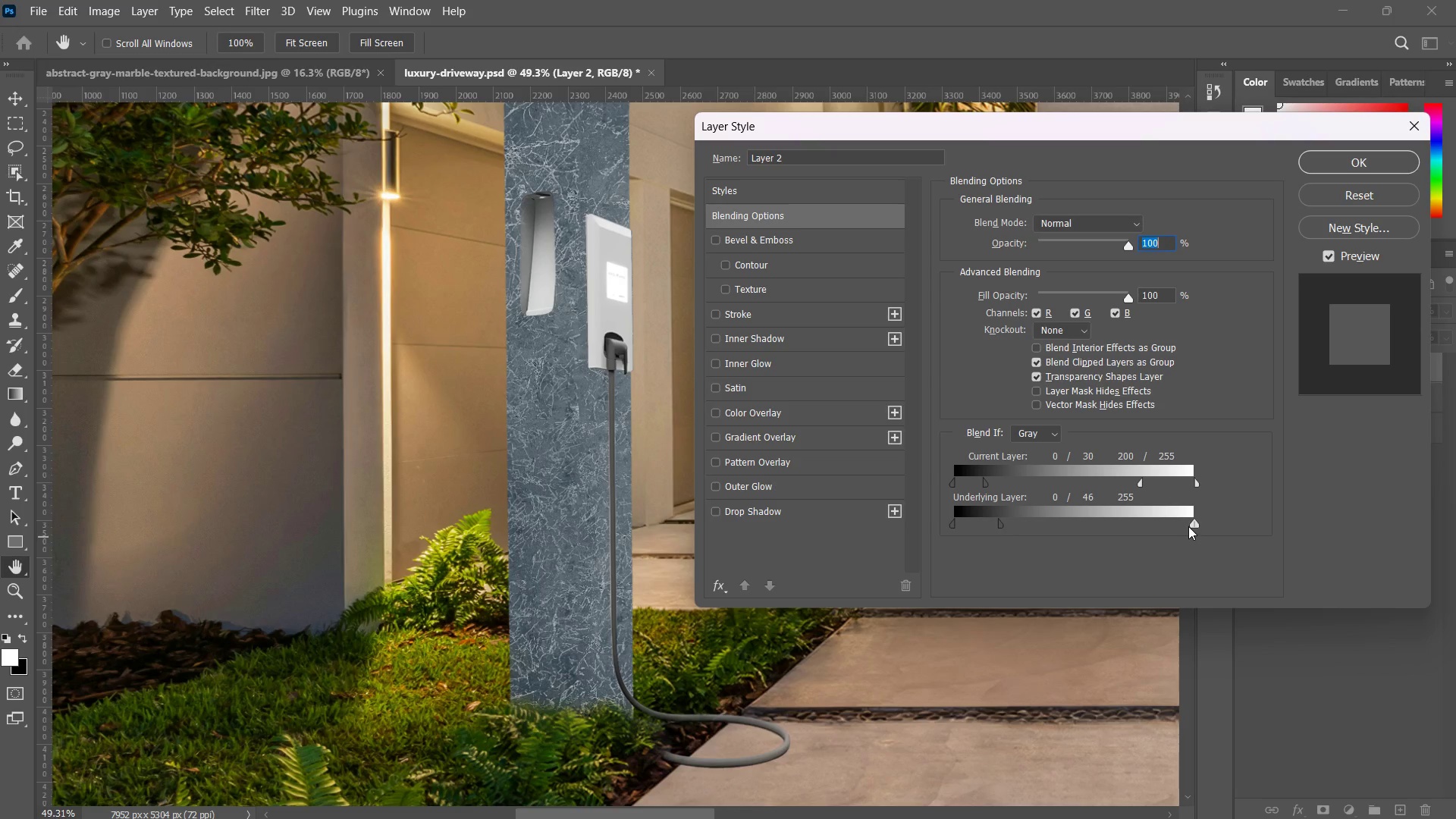 
left_click_drag(start_coordinate=[1188, 526], to_coordinate=[1138, 516])
 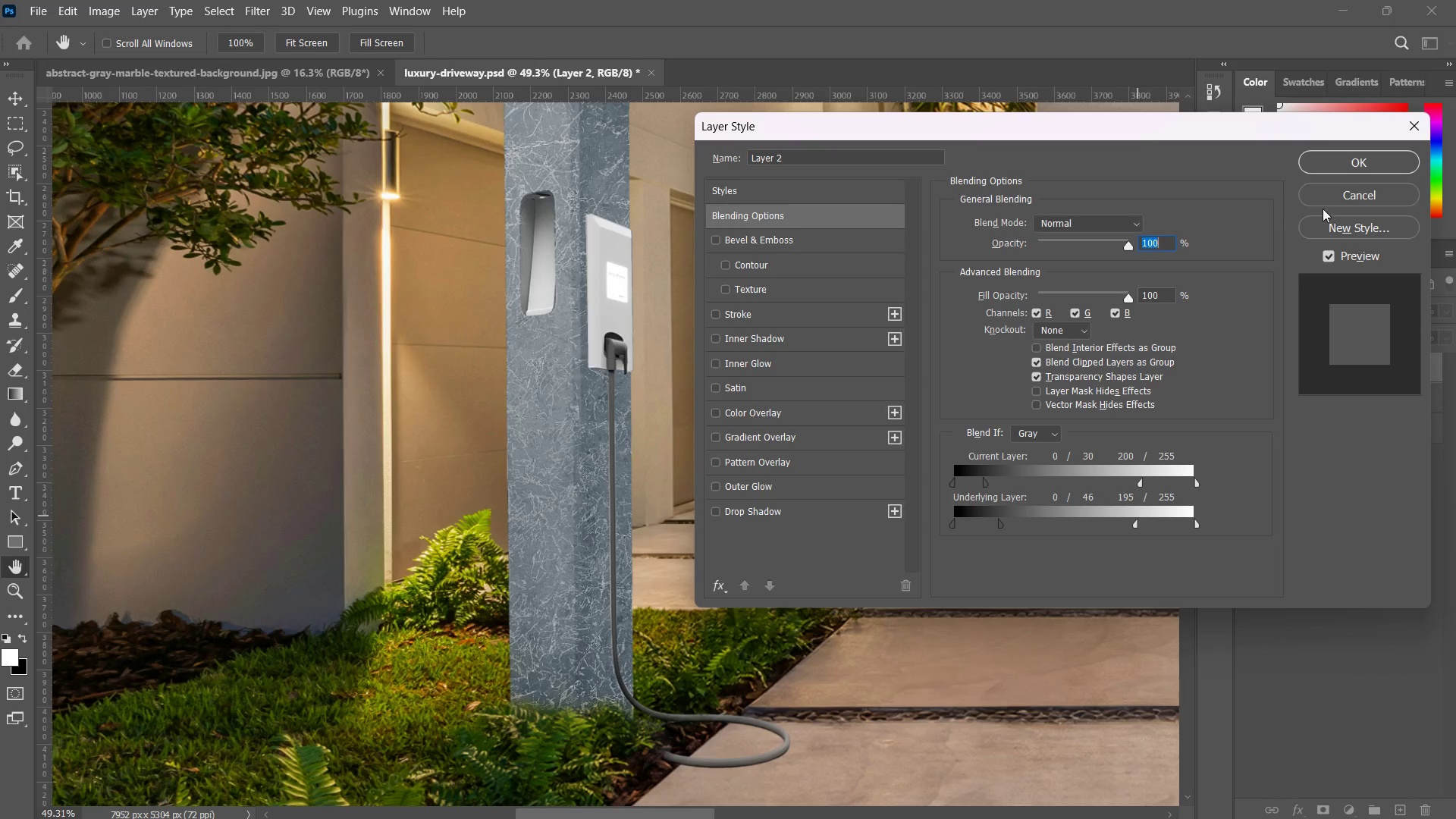 
left_click([1361, 153])
 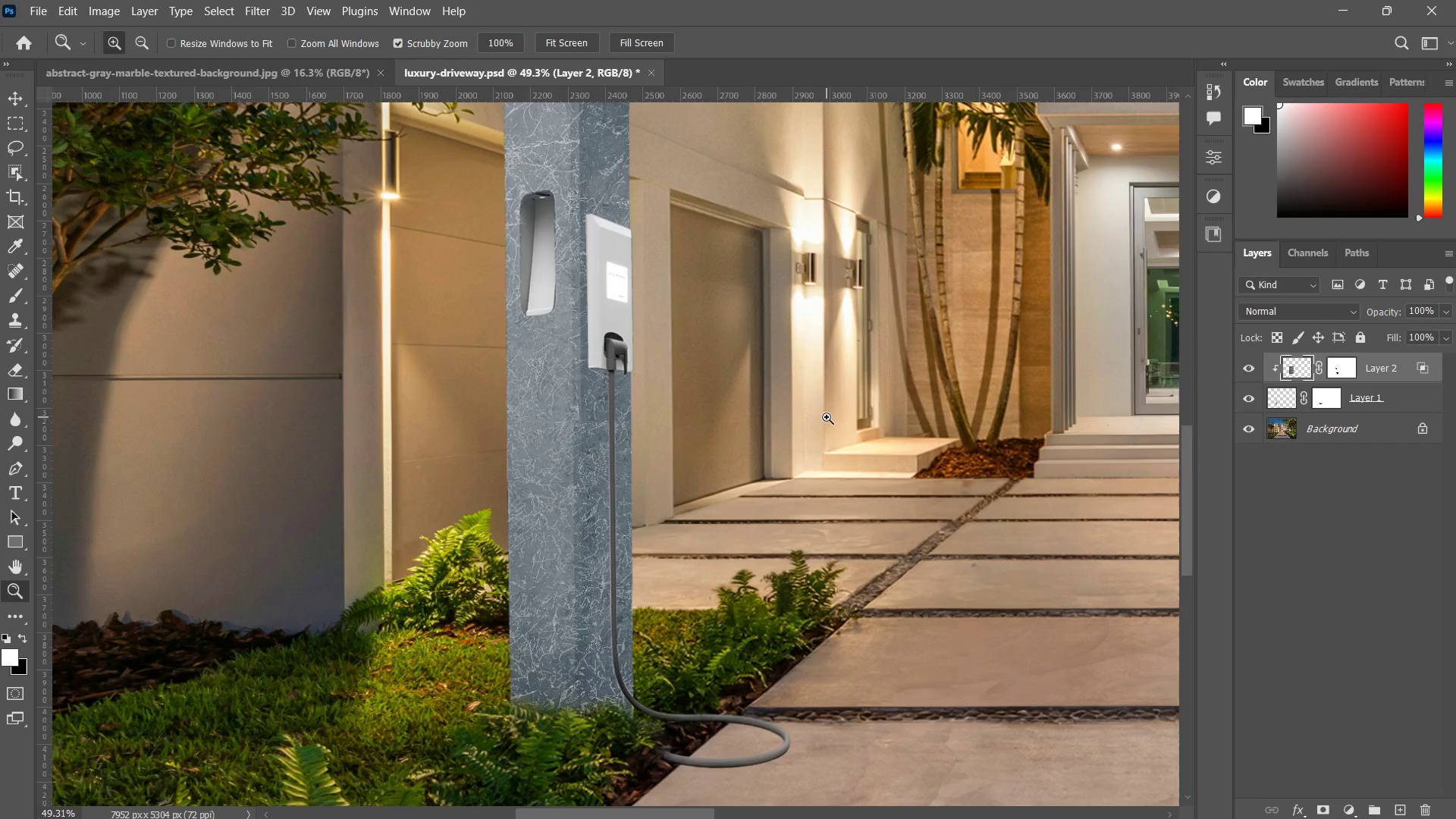 
type(zz)
 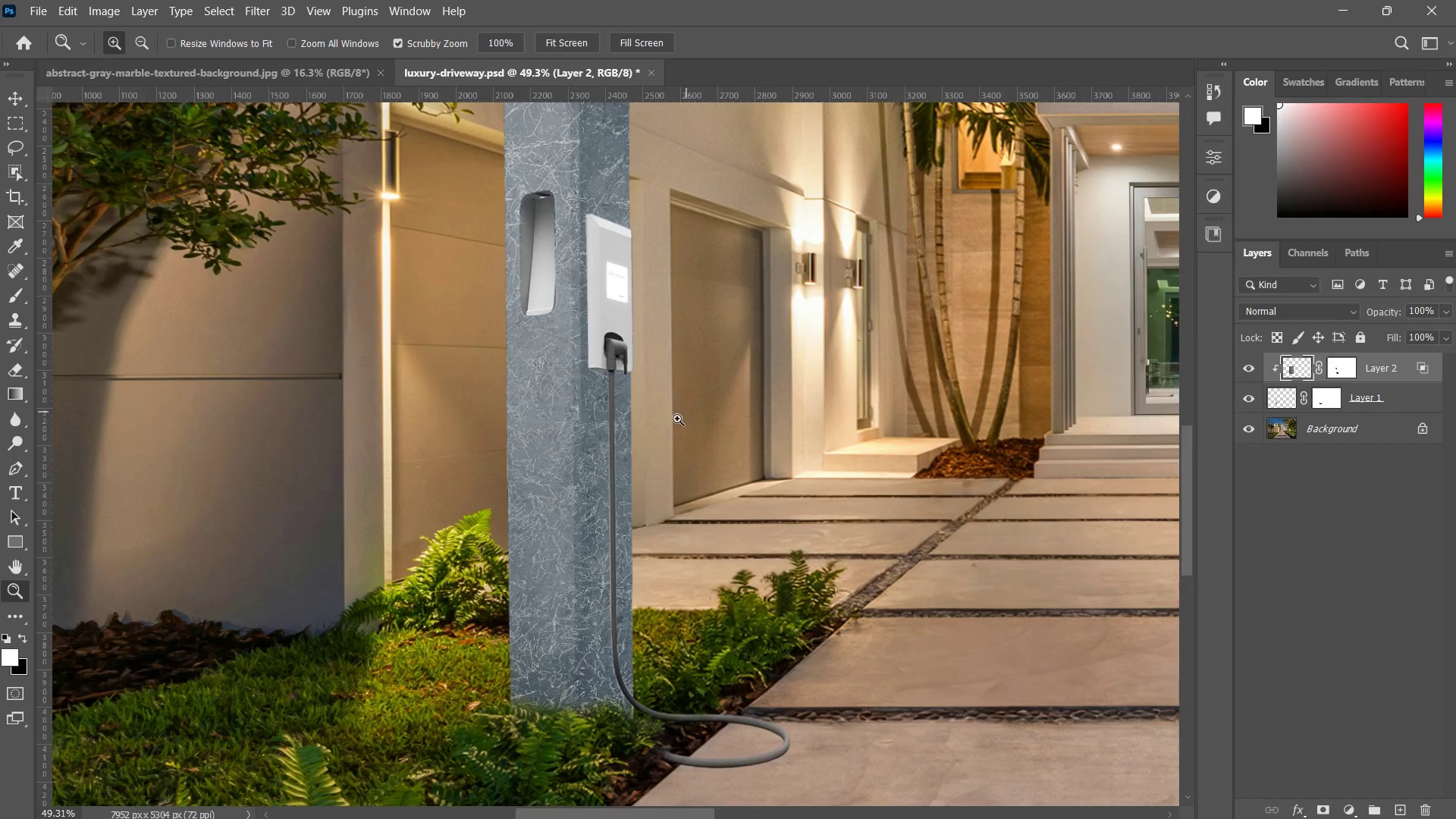 
left_click_drag(start_coordinate=[682, 414], to_coordinate=[615, 522])
 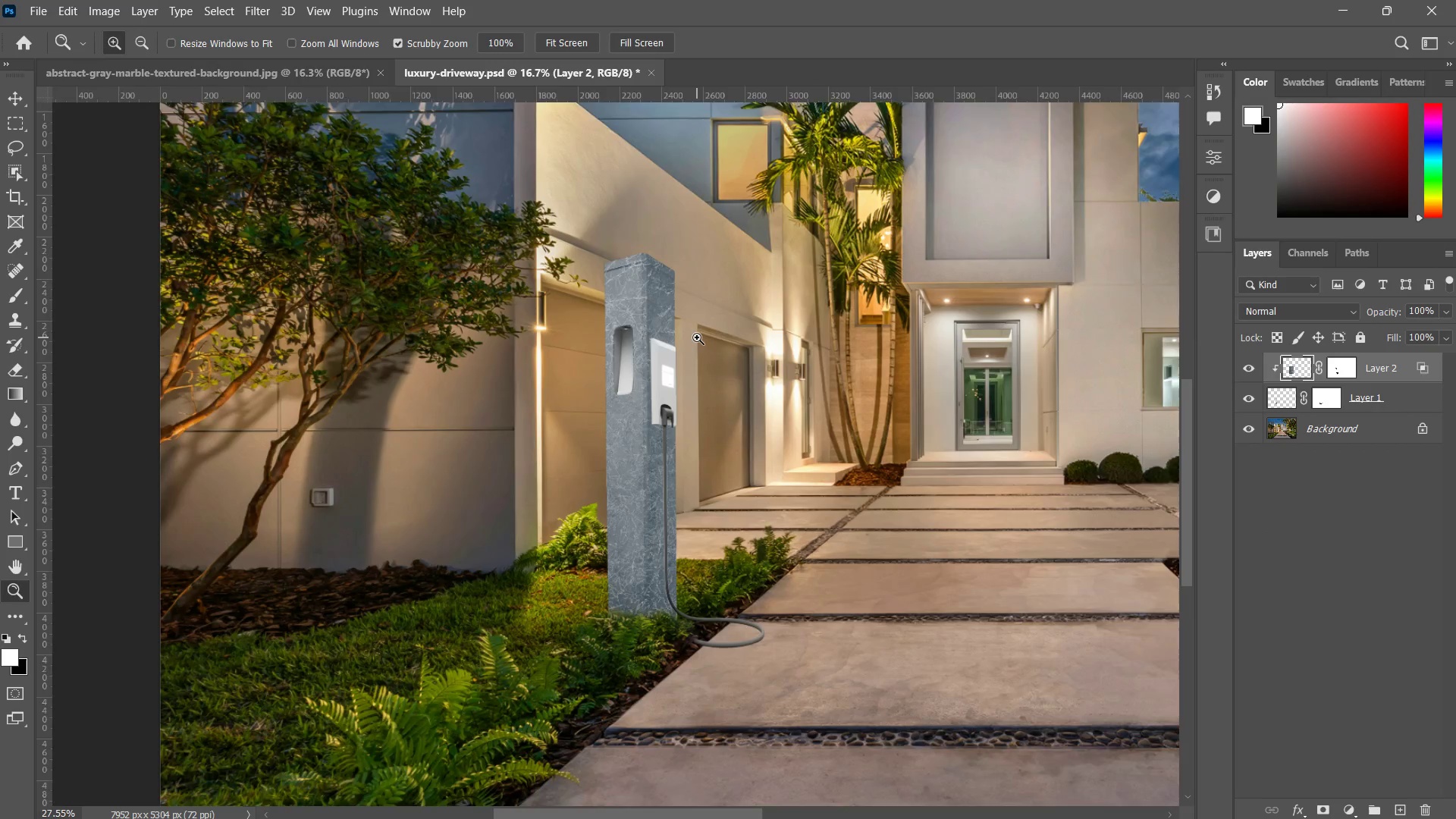 
key(Space)
 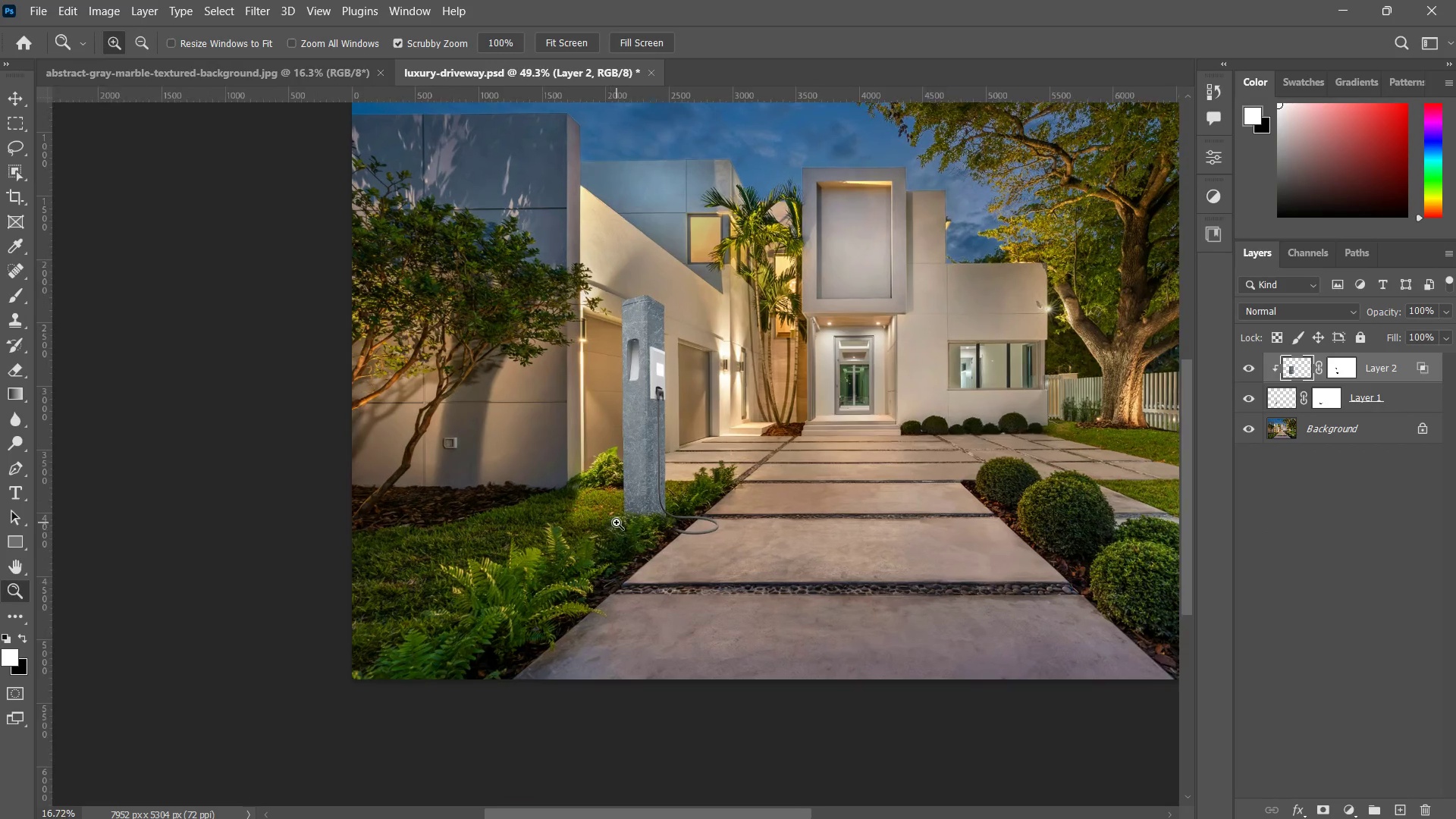 
key(Z)
 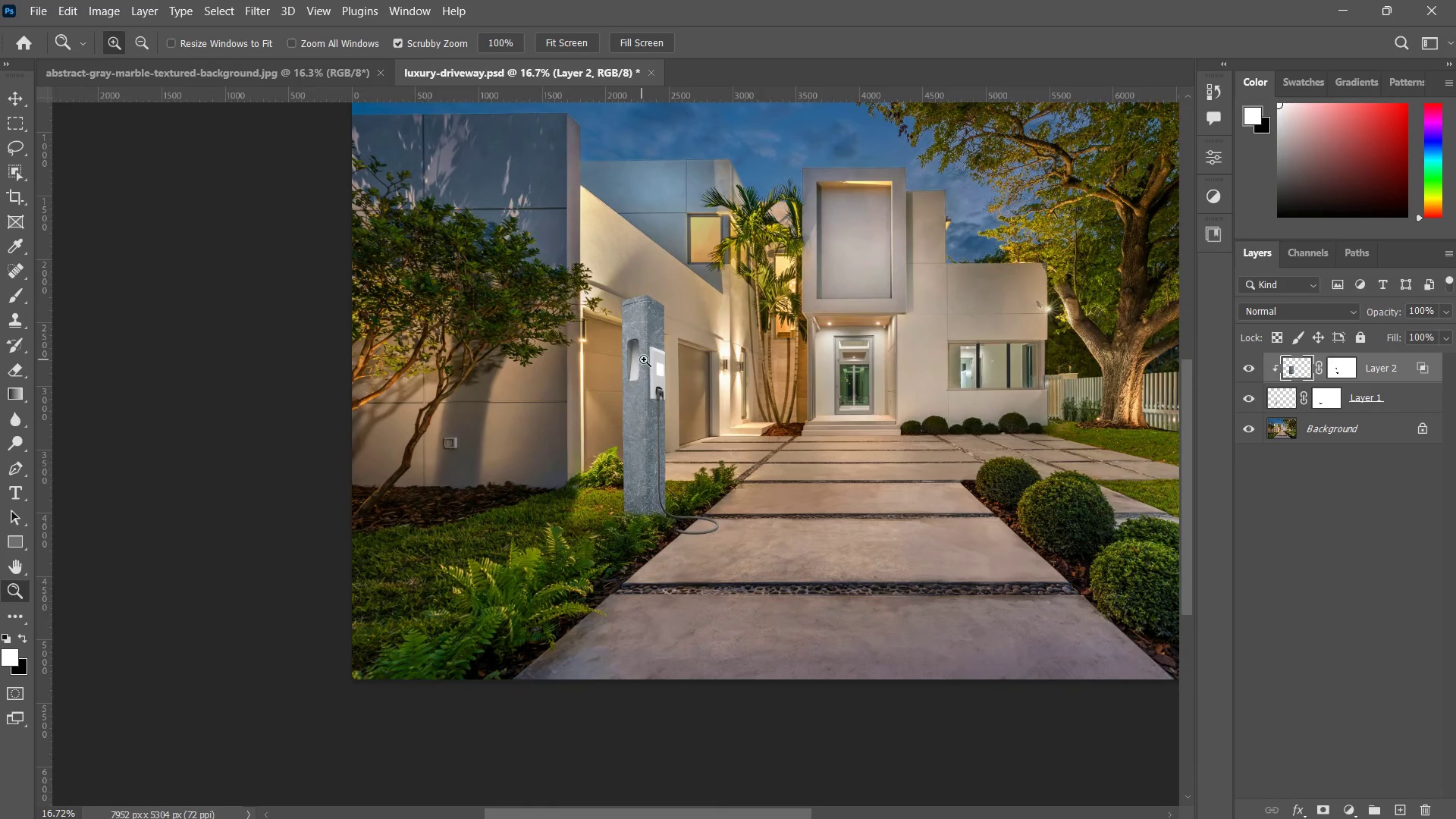 
left_click_drag(start_coordinate=[648, 359], to_coordinate=[695, 338])
 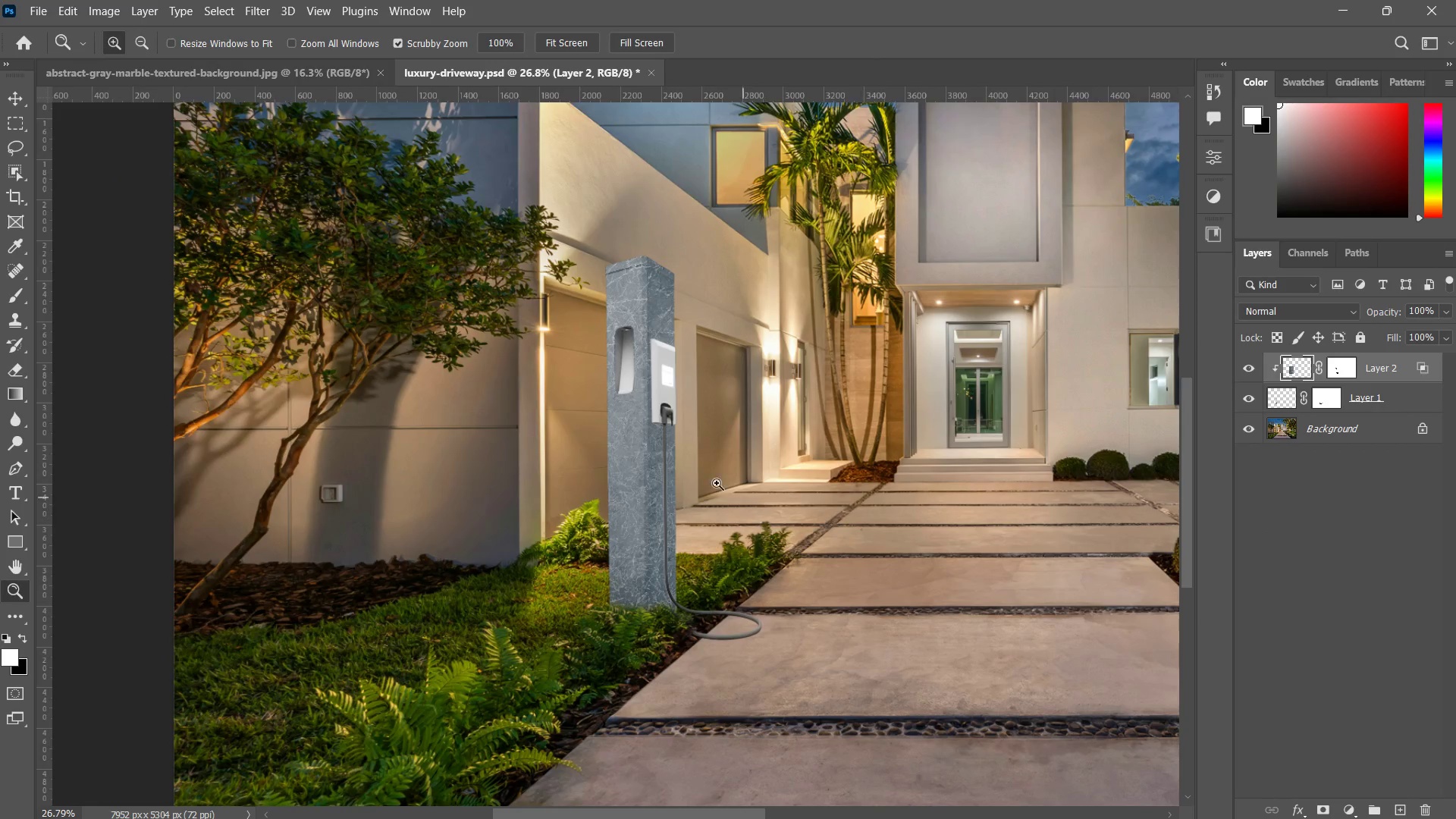 
left_click_drag(start_coordinate=[660, 335], to_coordinate=[740, 279])
 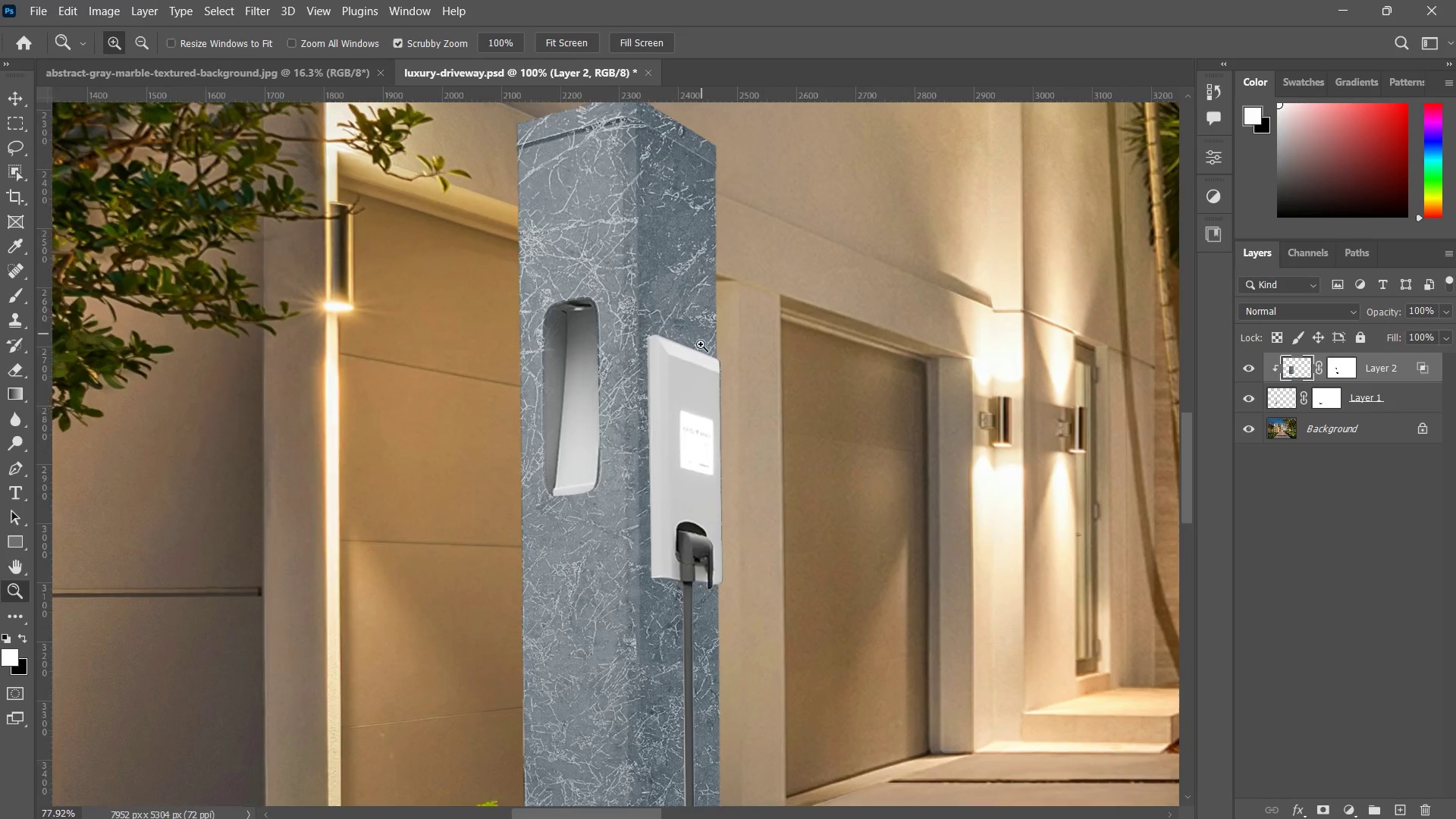 
left_click([740, 279])
 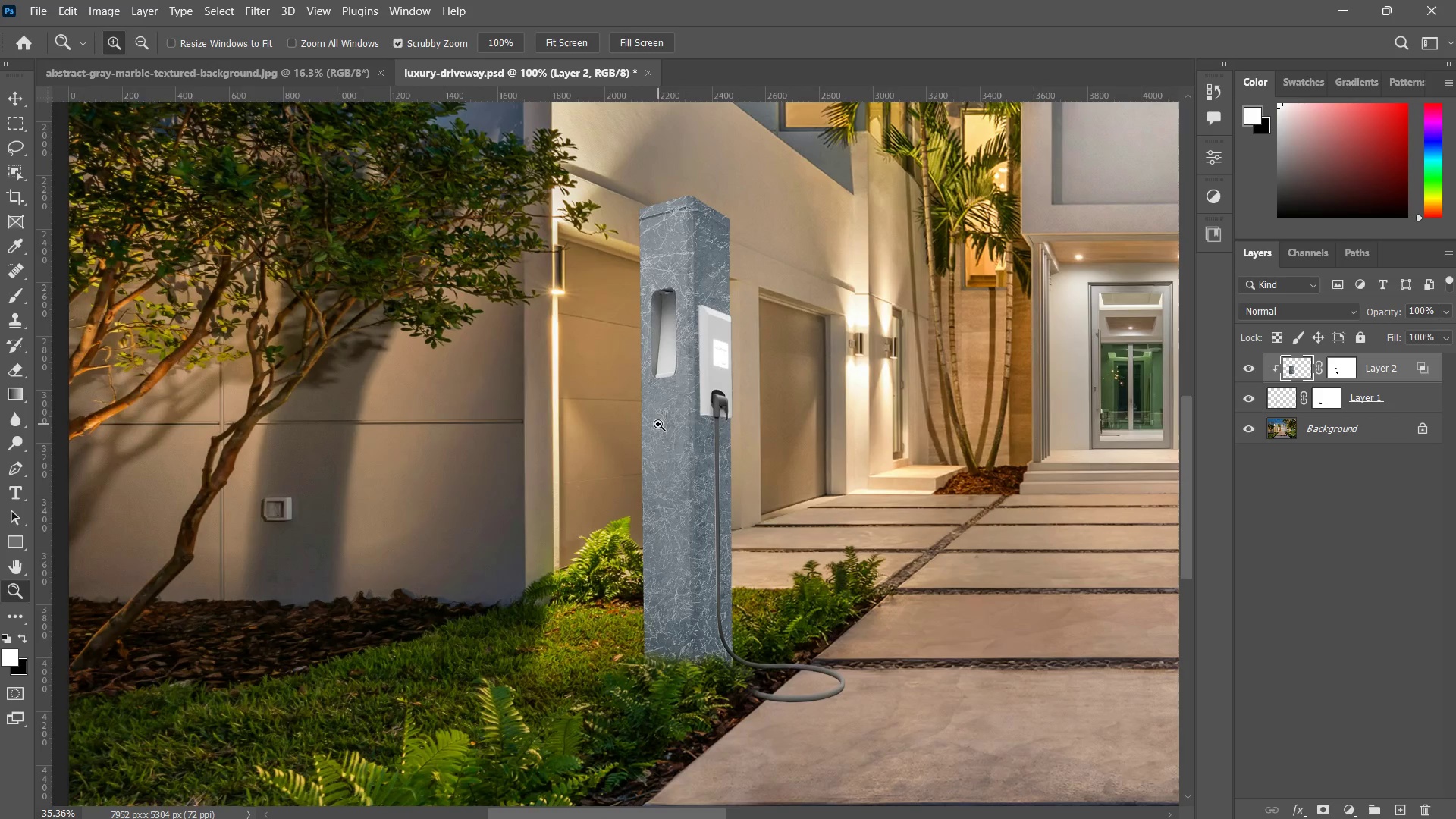 
left_click_drag(start_coordinate=[667, 412], to_coordinate=[659, 434])
 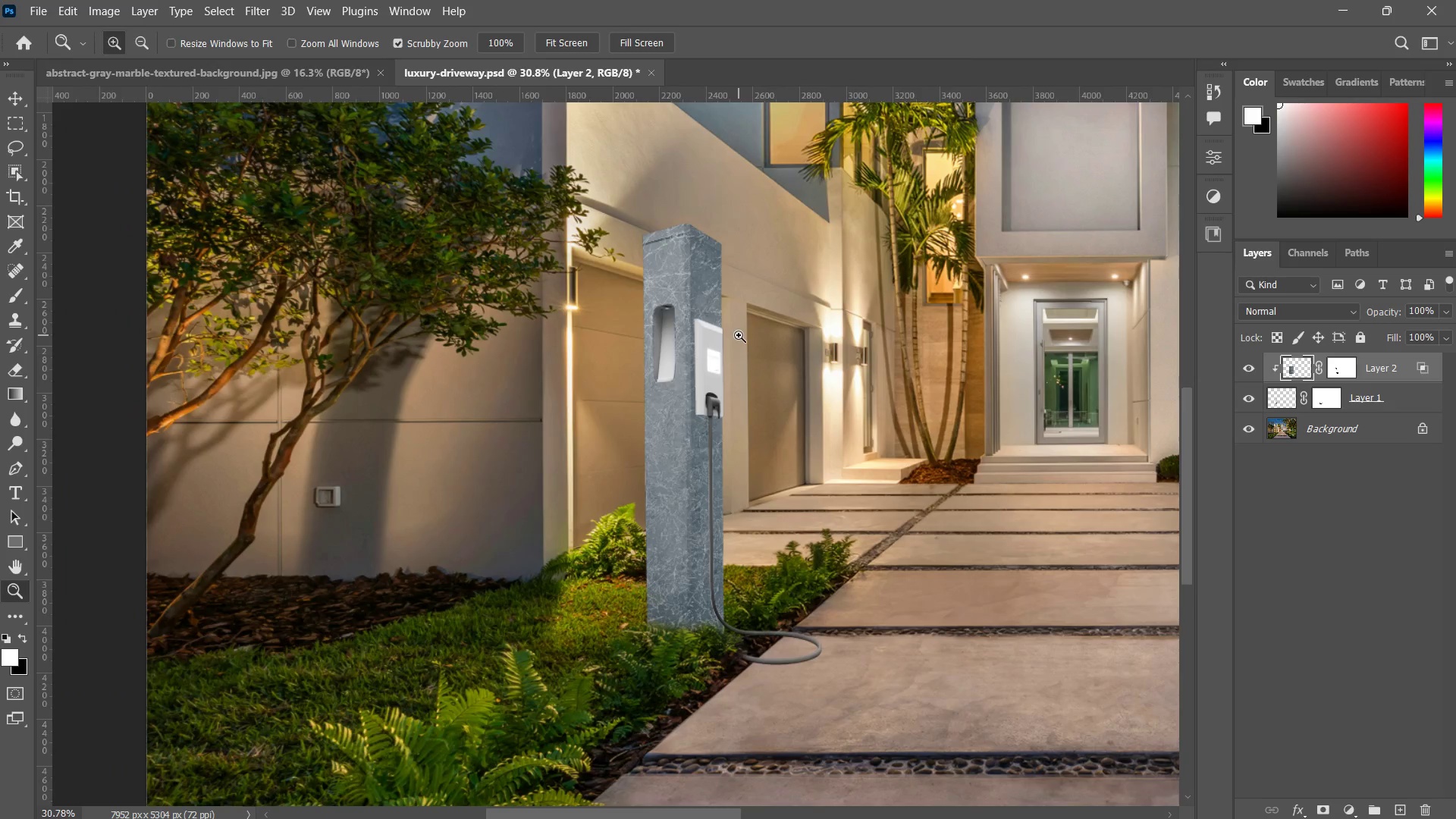 
left_click_drag(start_coordinate=[739, 335], to_coordinate=[703, 391])
 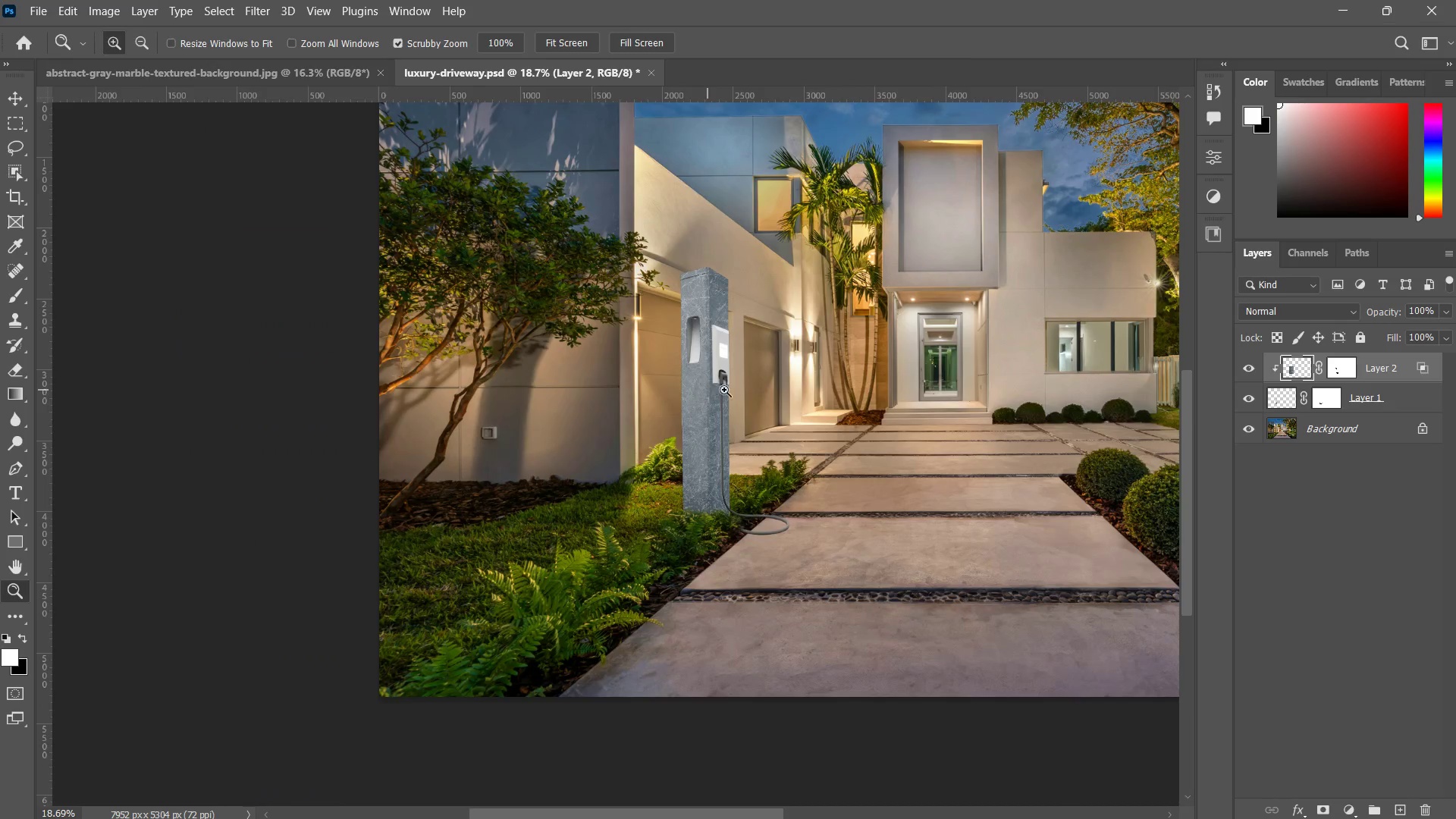 
left_click_drag(start_coordinate=[724, 390], to_coordinate=[811, 383])
 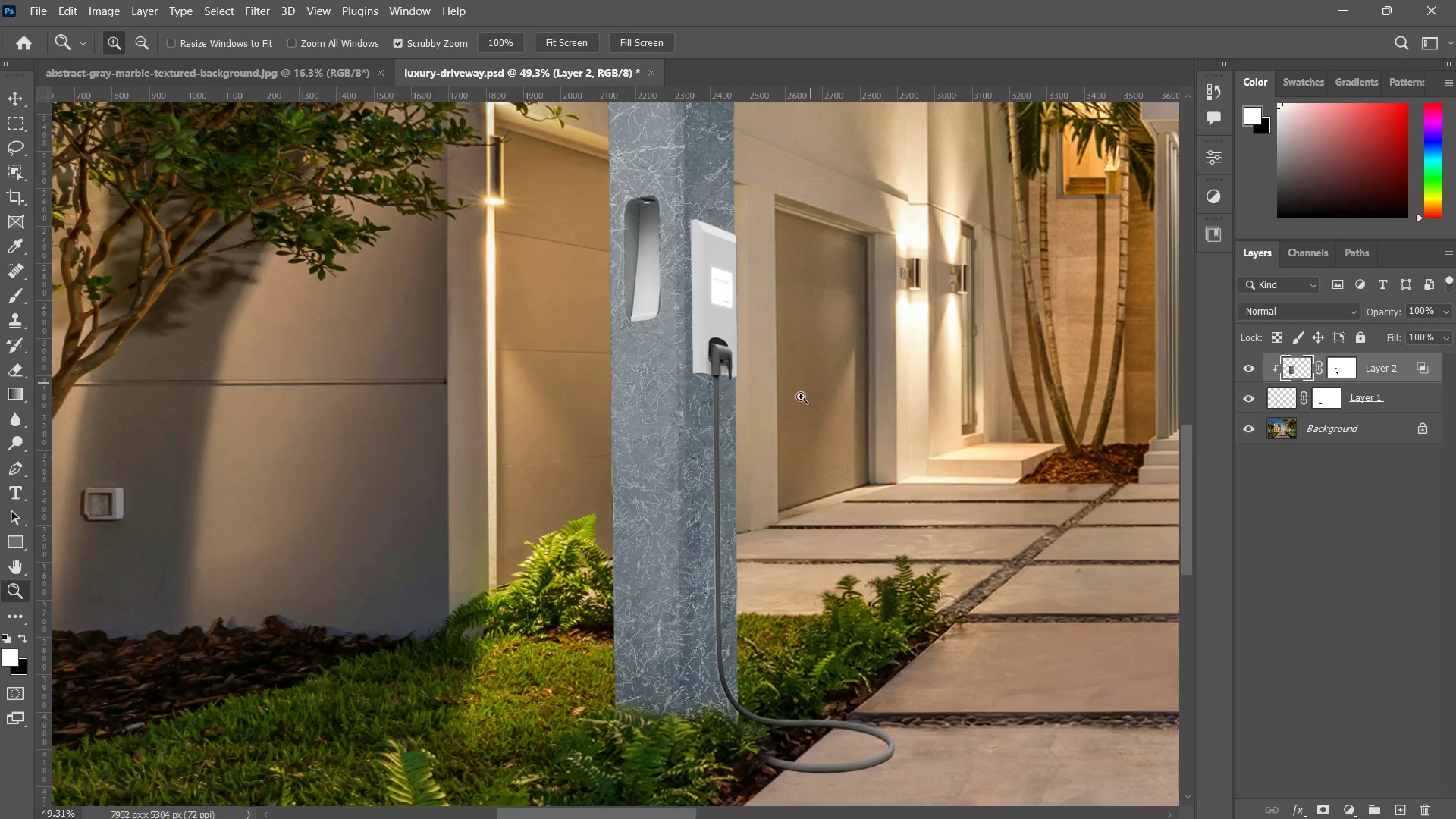 
left_click_drag(start_coordinate=[811, 383], to_coordinate=[766, 426])
 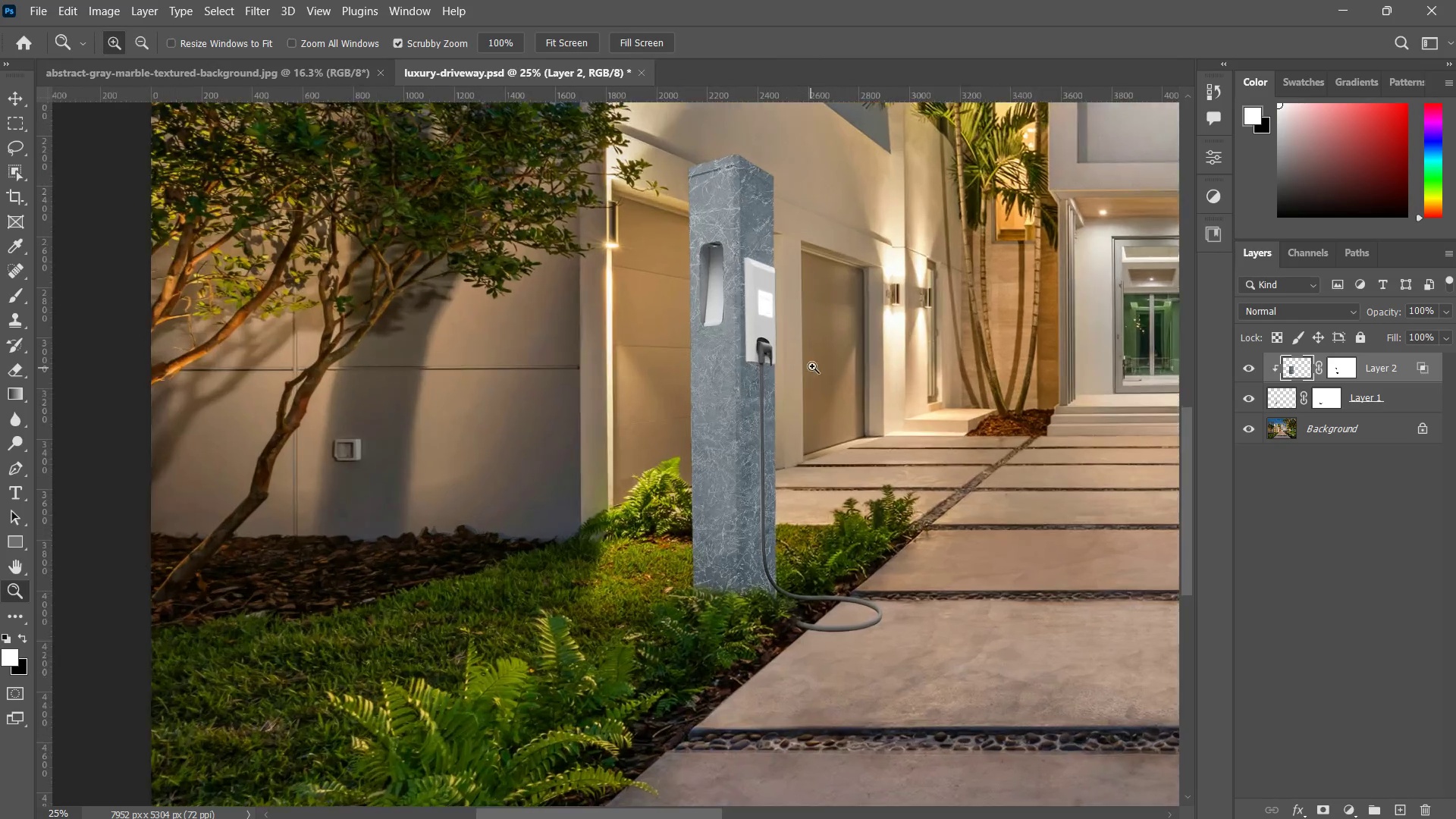 
left_click_drag(start_coordinate=[809, 369], to_coordinate=[784, 406])
 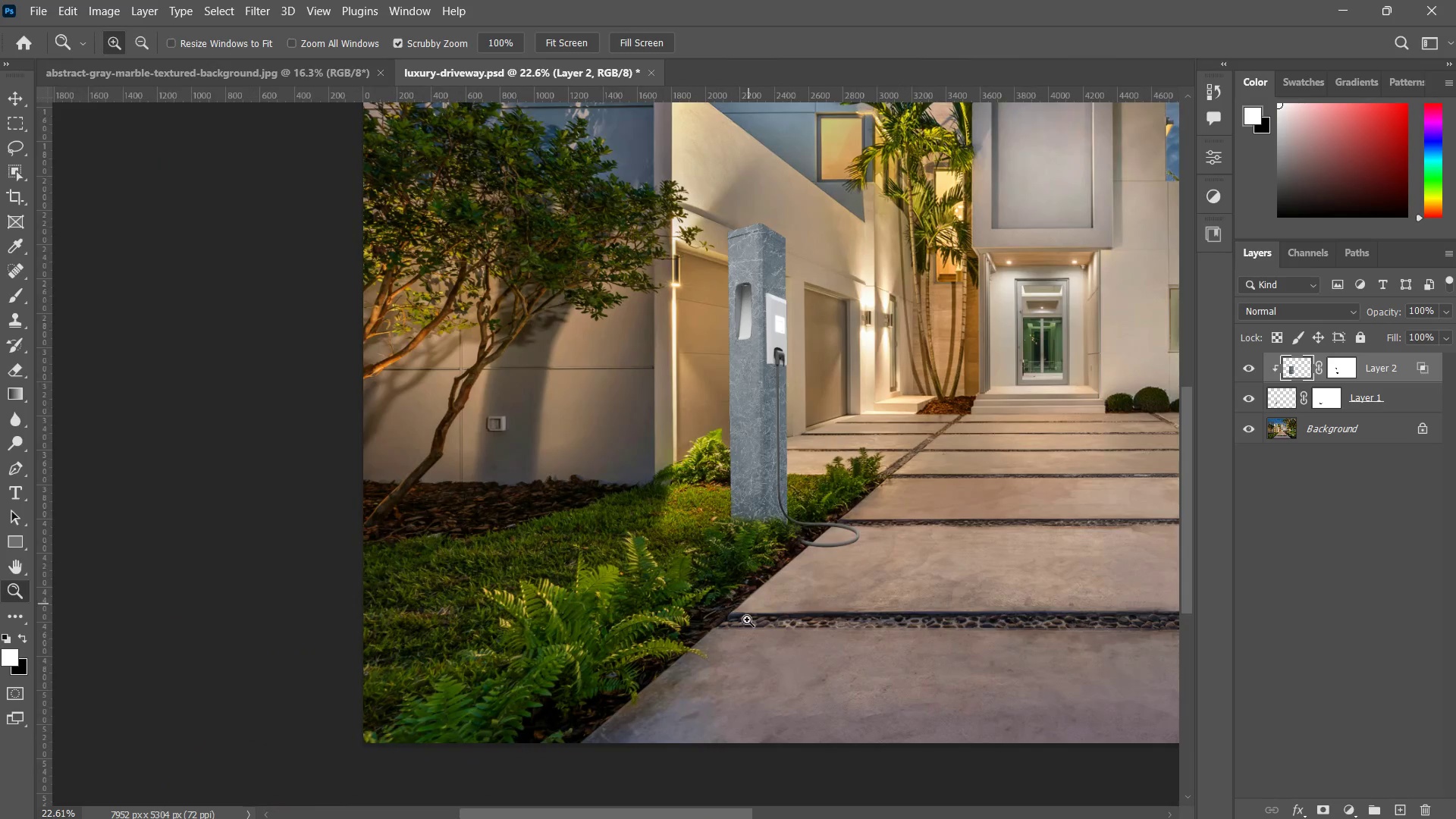 
left_click_drag(start_coordinate=[777, 610], to_coordinate=[781, 590])
 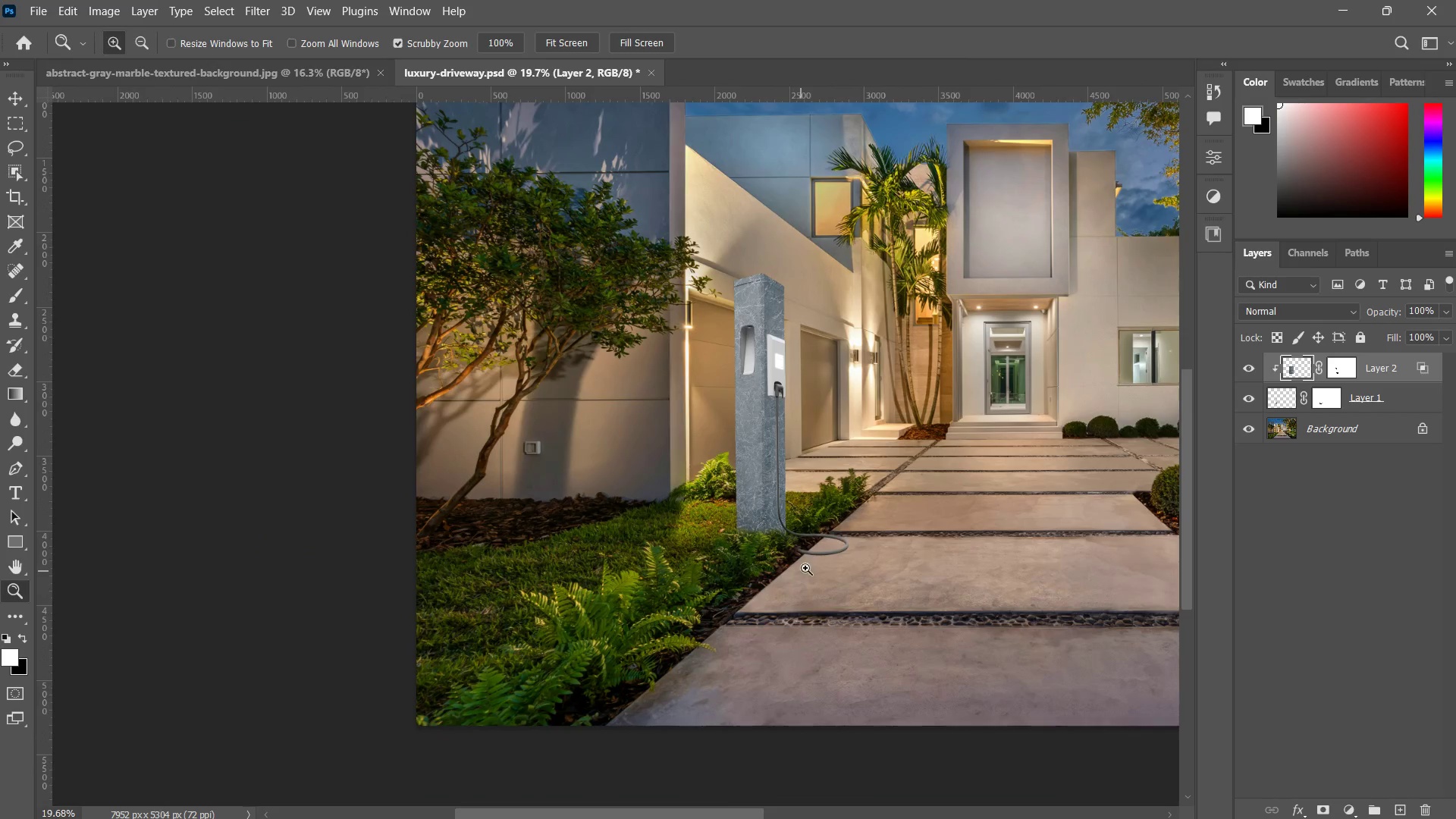 
hold_key(key=Space, duration=0.38)
 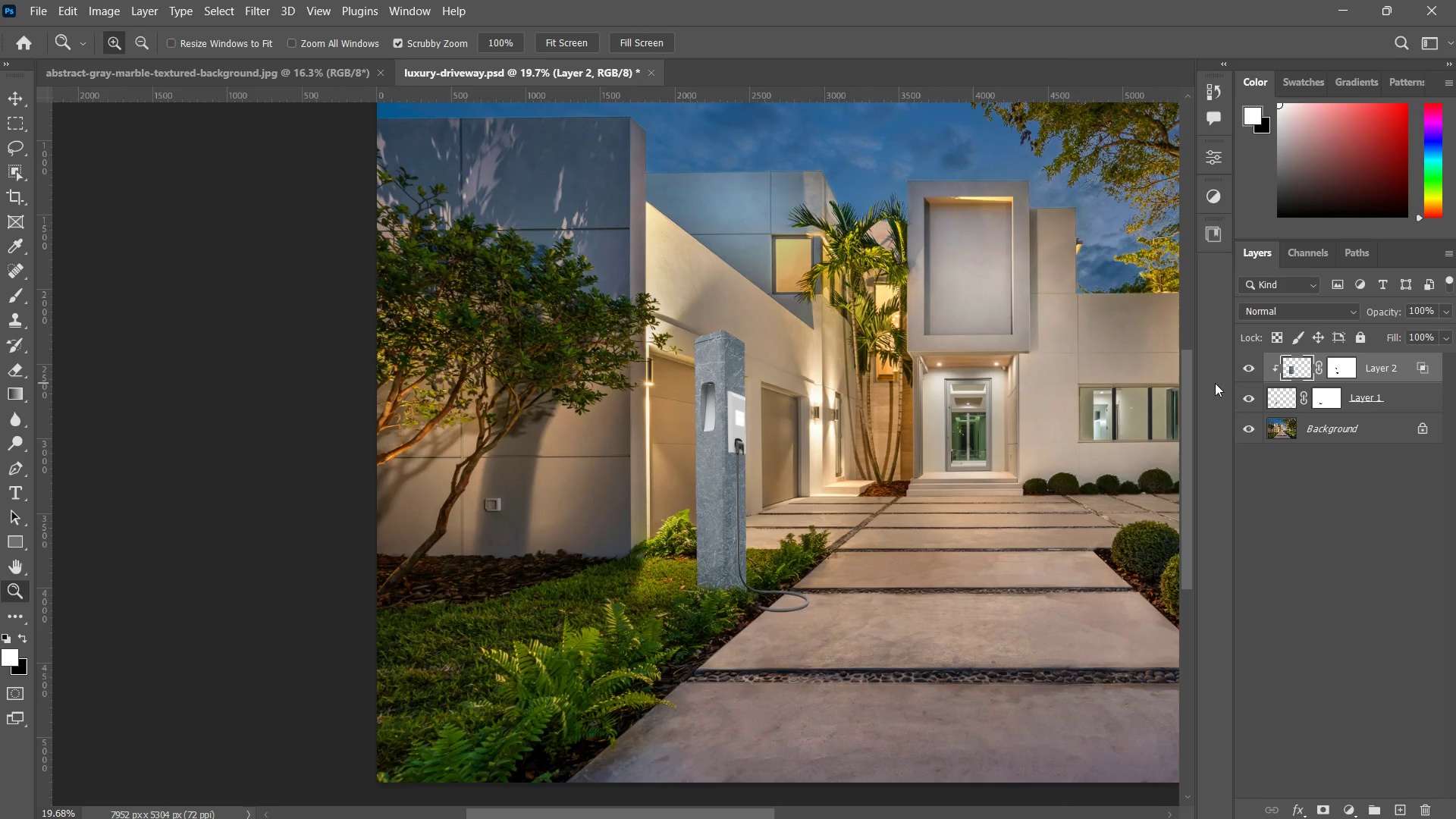 
left_click_drag(start_coordinate=[890, 452], to_coordinate=[863, 490])
 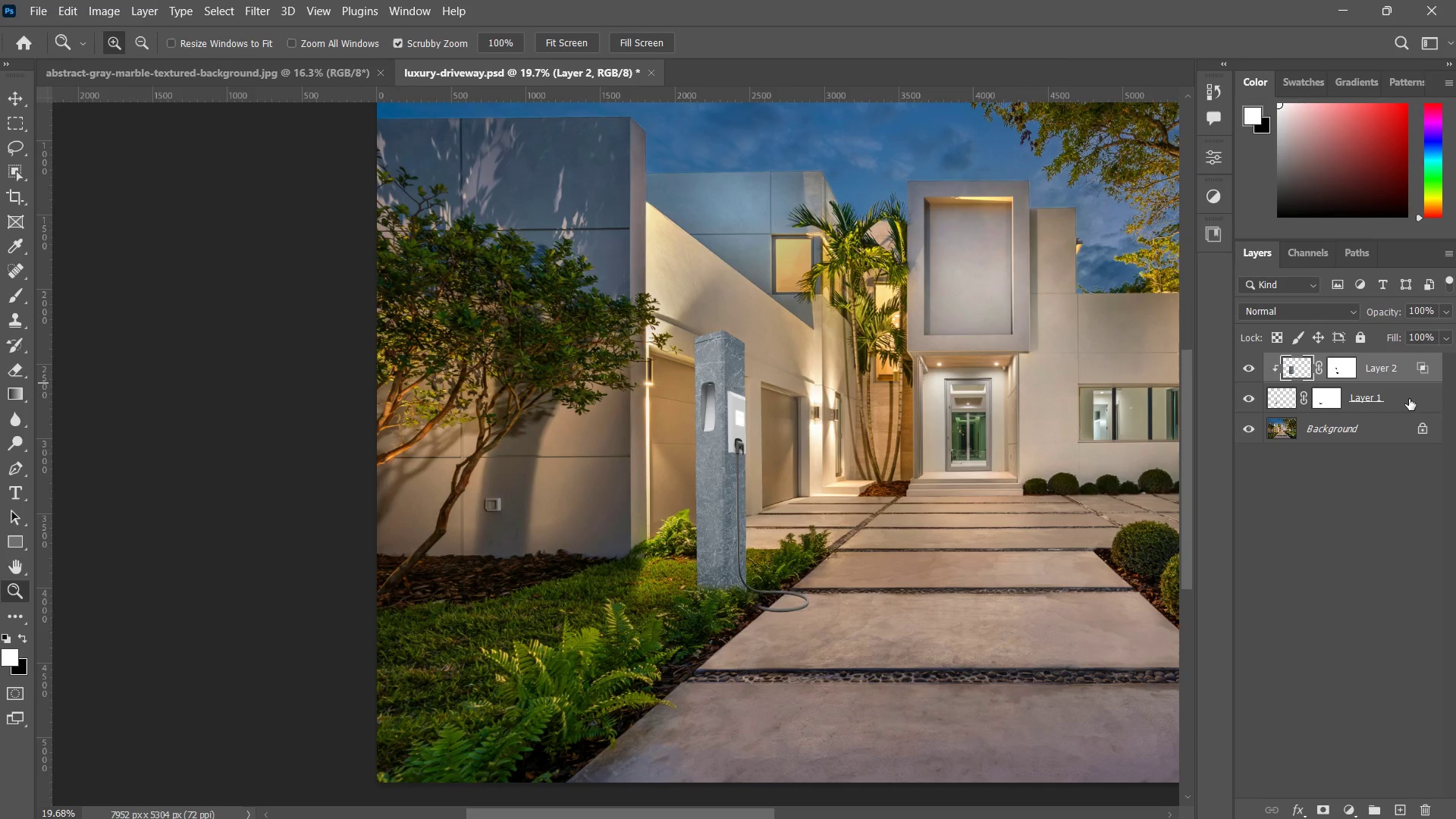 
double_click([1409, 399])
 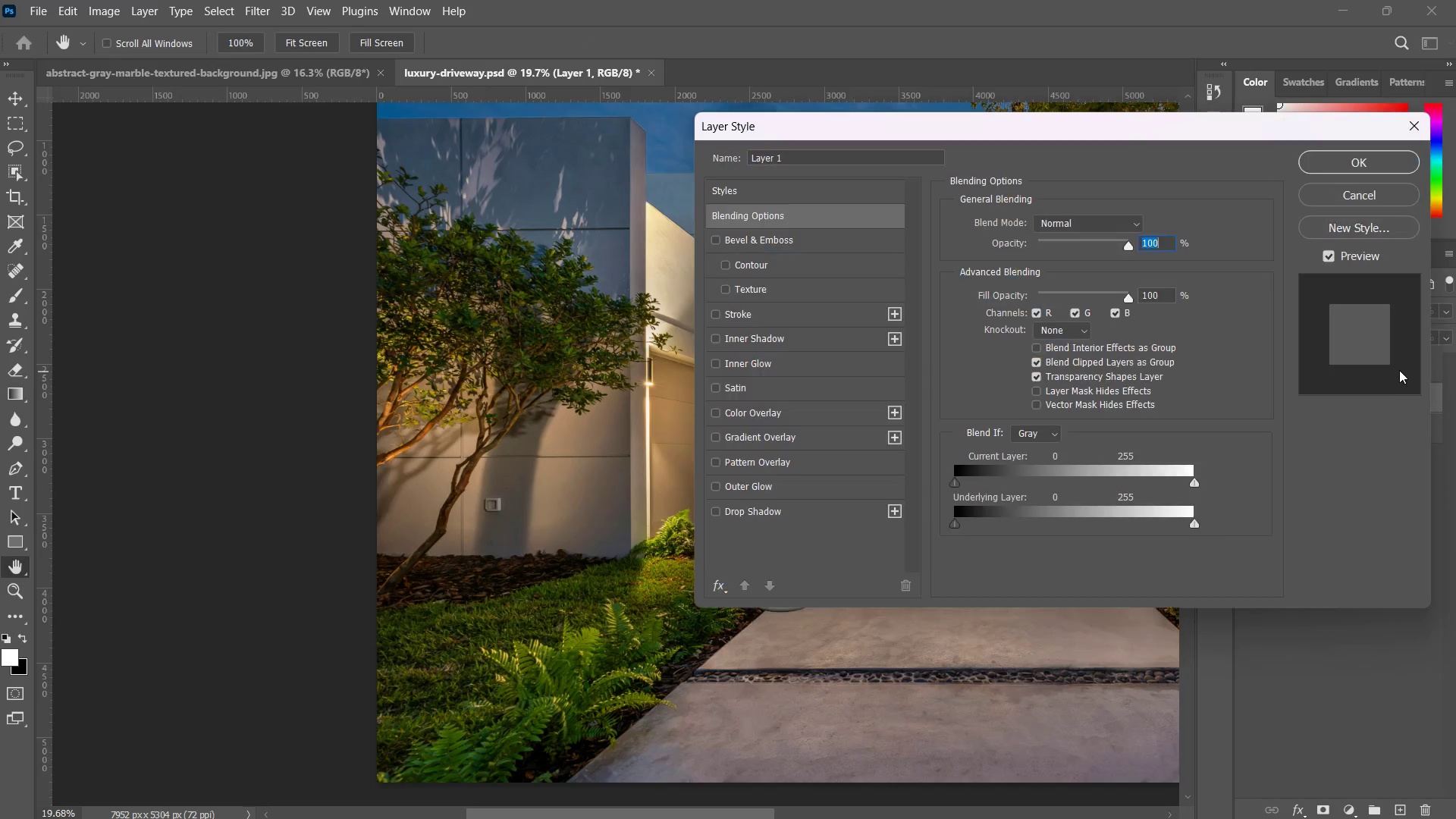 
left_click([1411, 129])
 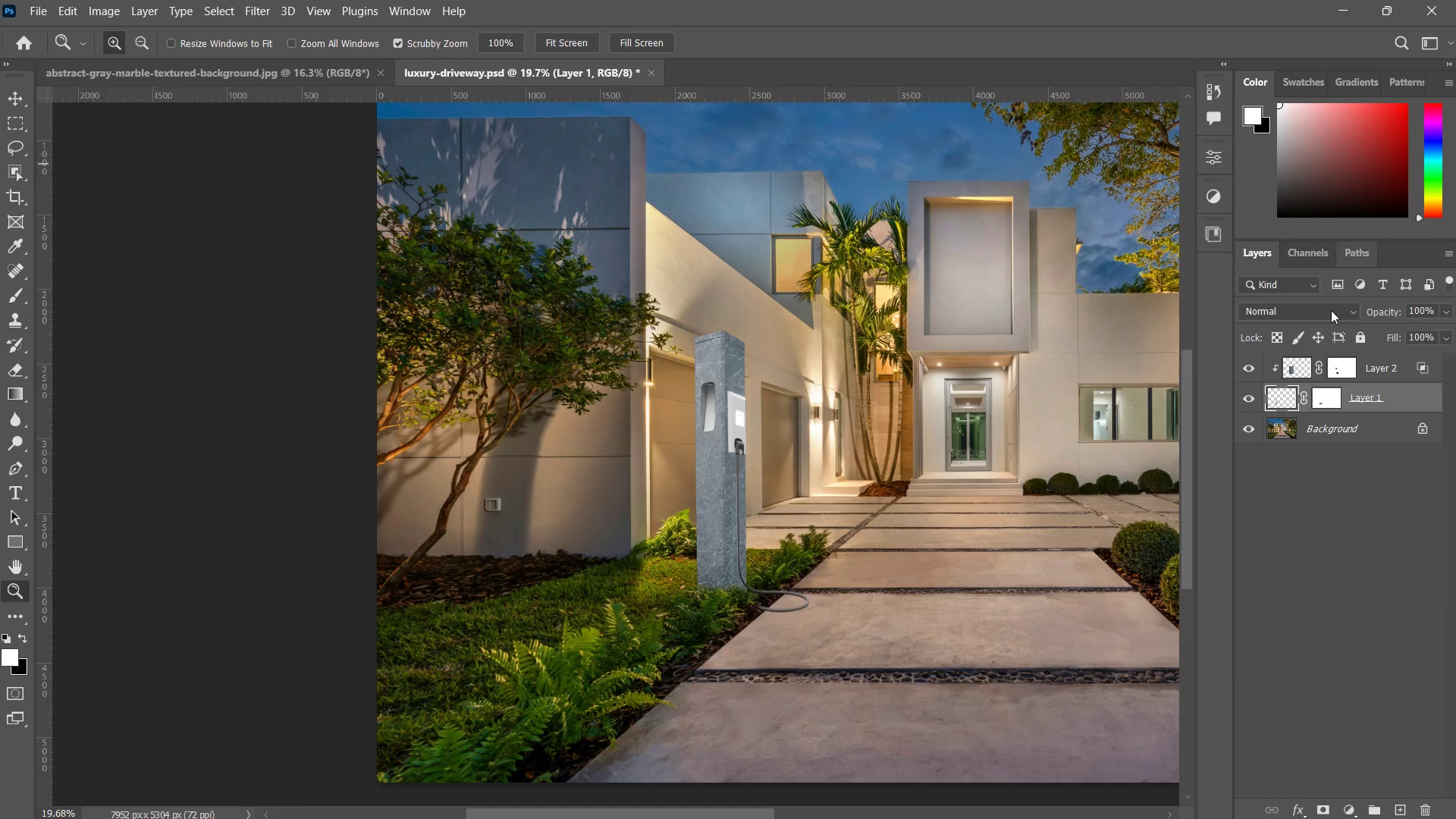 
hold_key(key=ShiftLeft, duration=0.94)
left_click([1386, 361])
 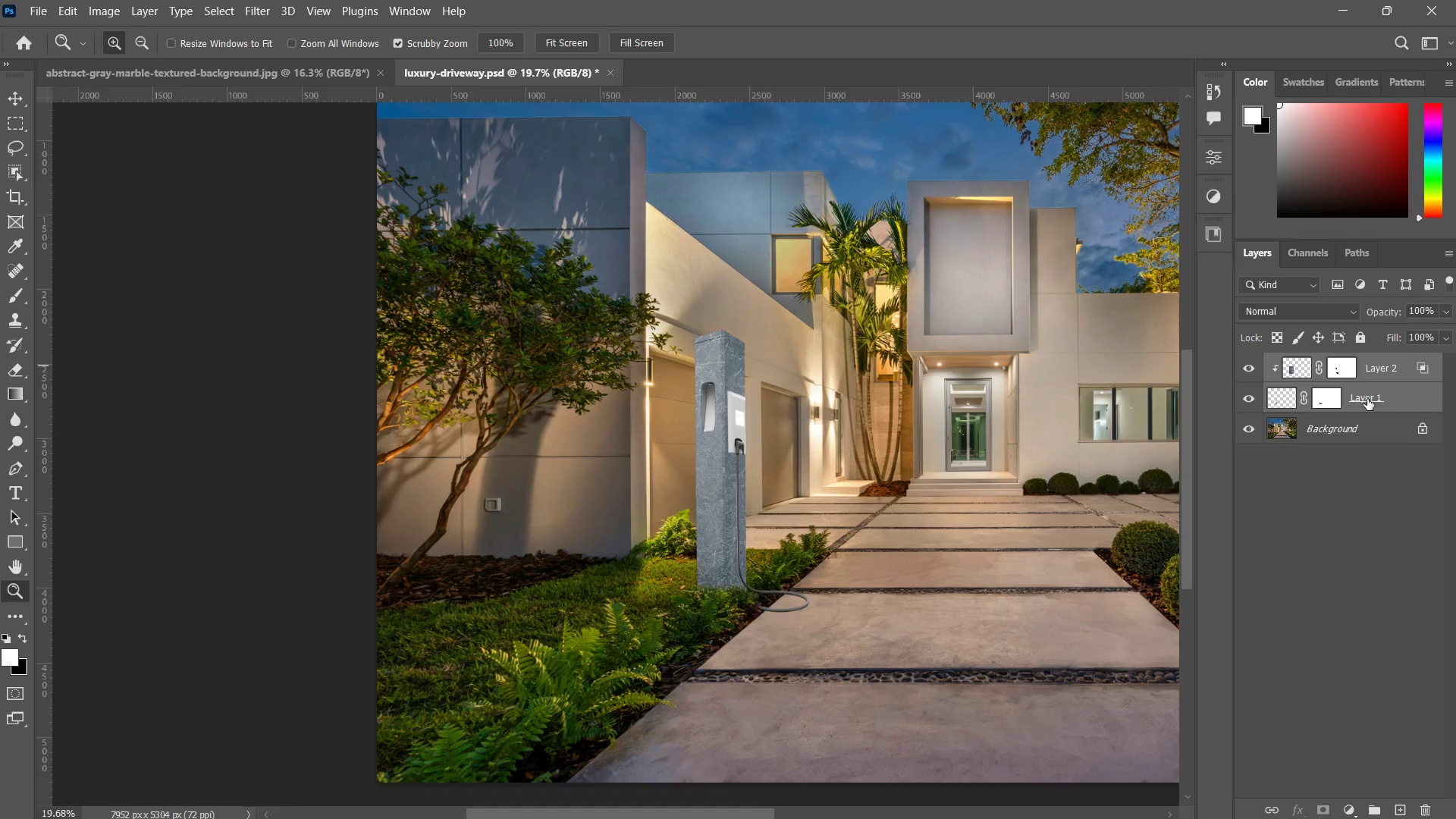 
right_click([1386, 369])
 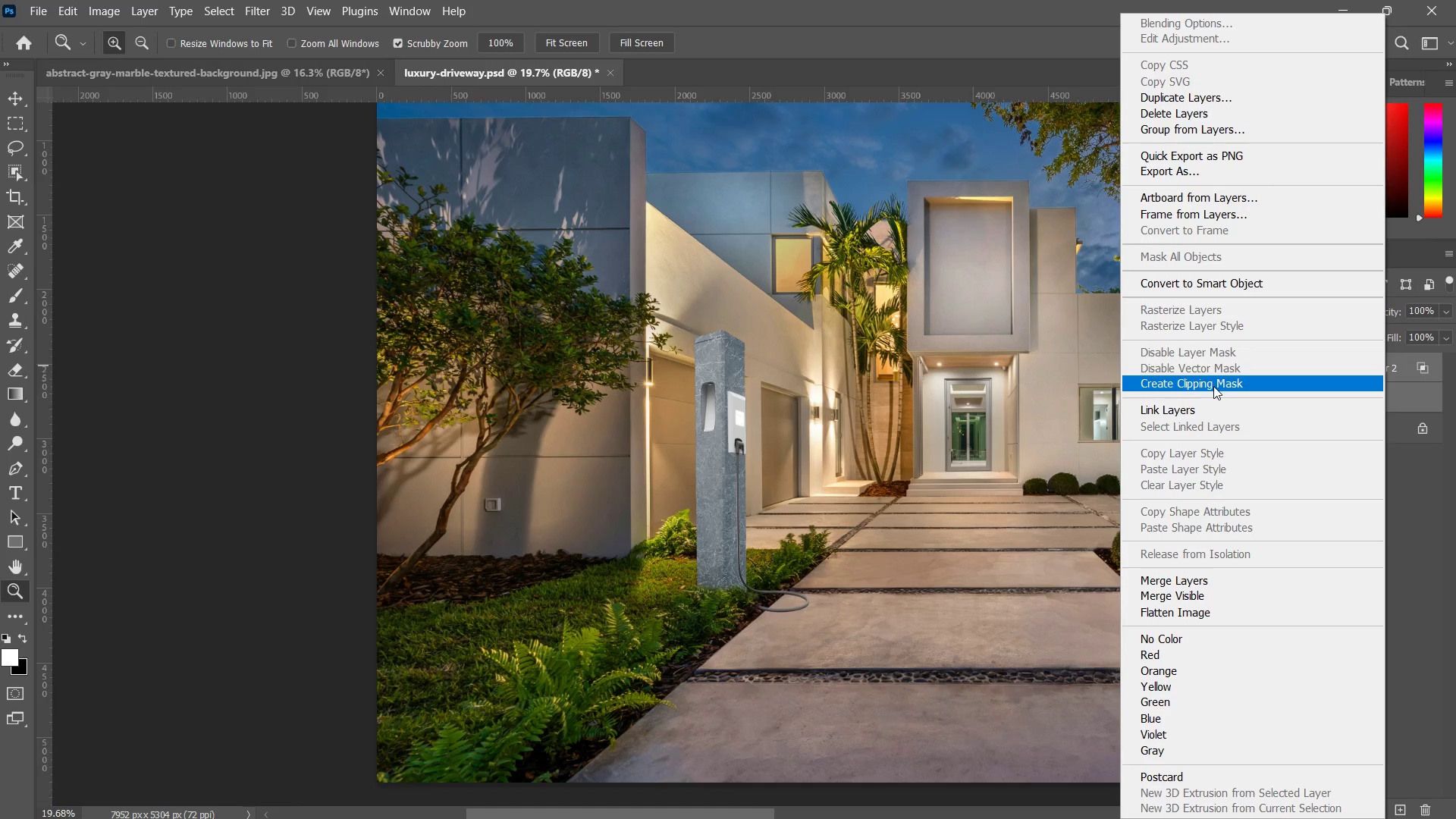 
left_click([1225, 279])
 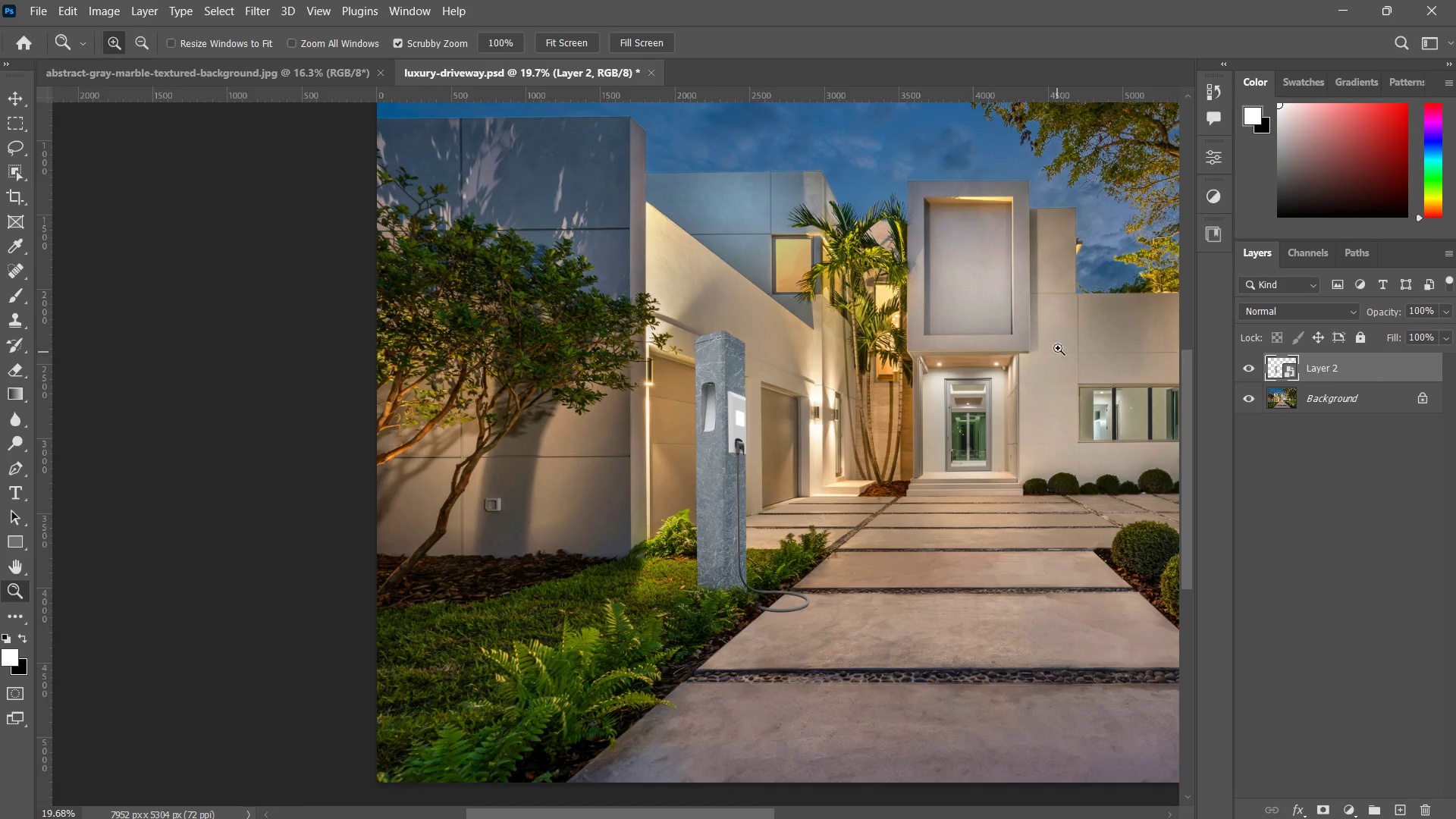 
type(zz)
 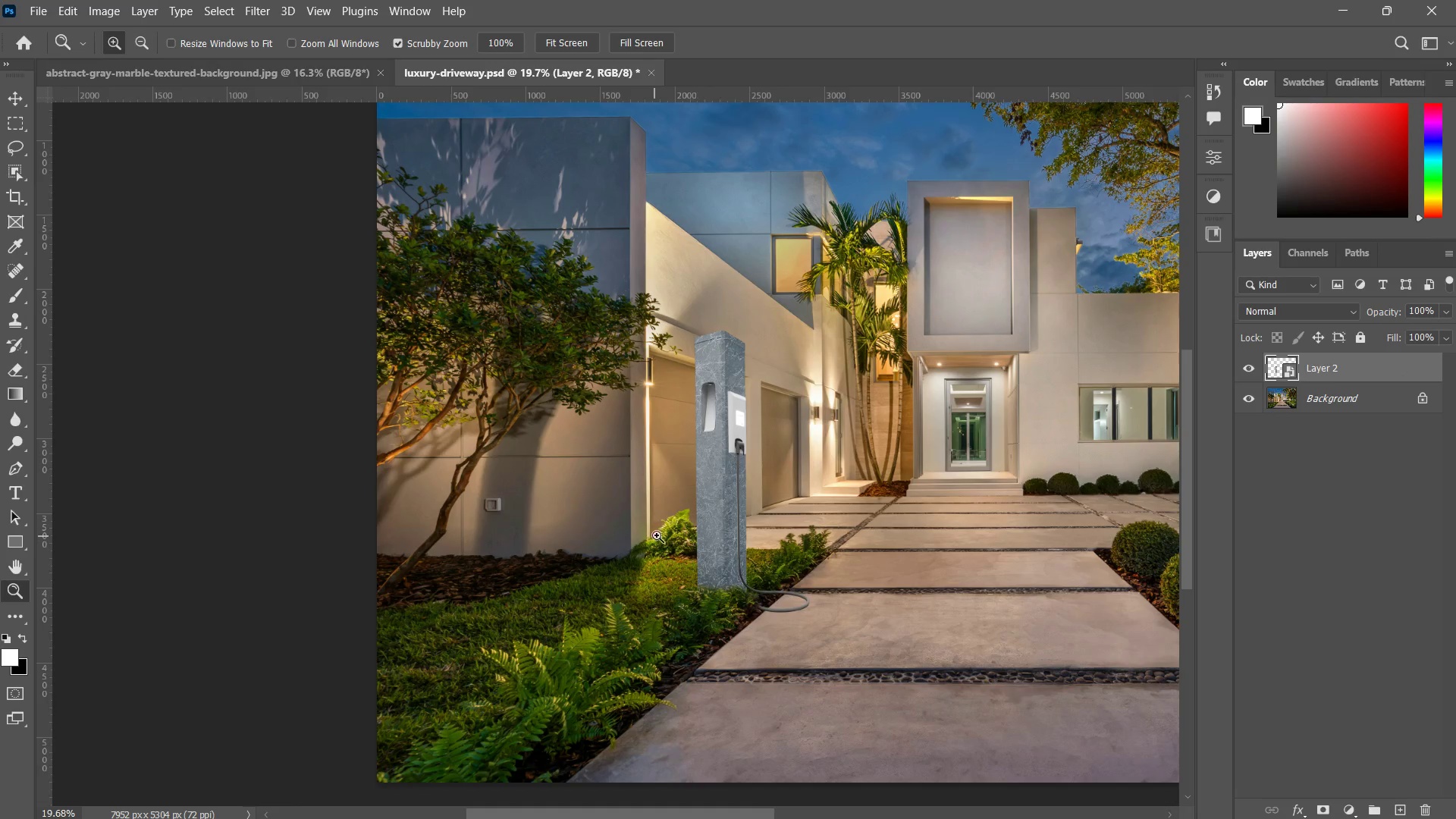 
left_click_drag(start_coordinate=[670, 534], to_coordinate=[727, 469])
 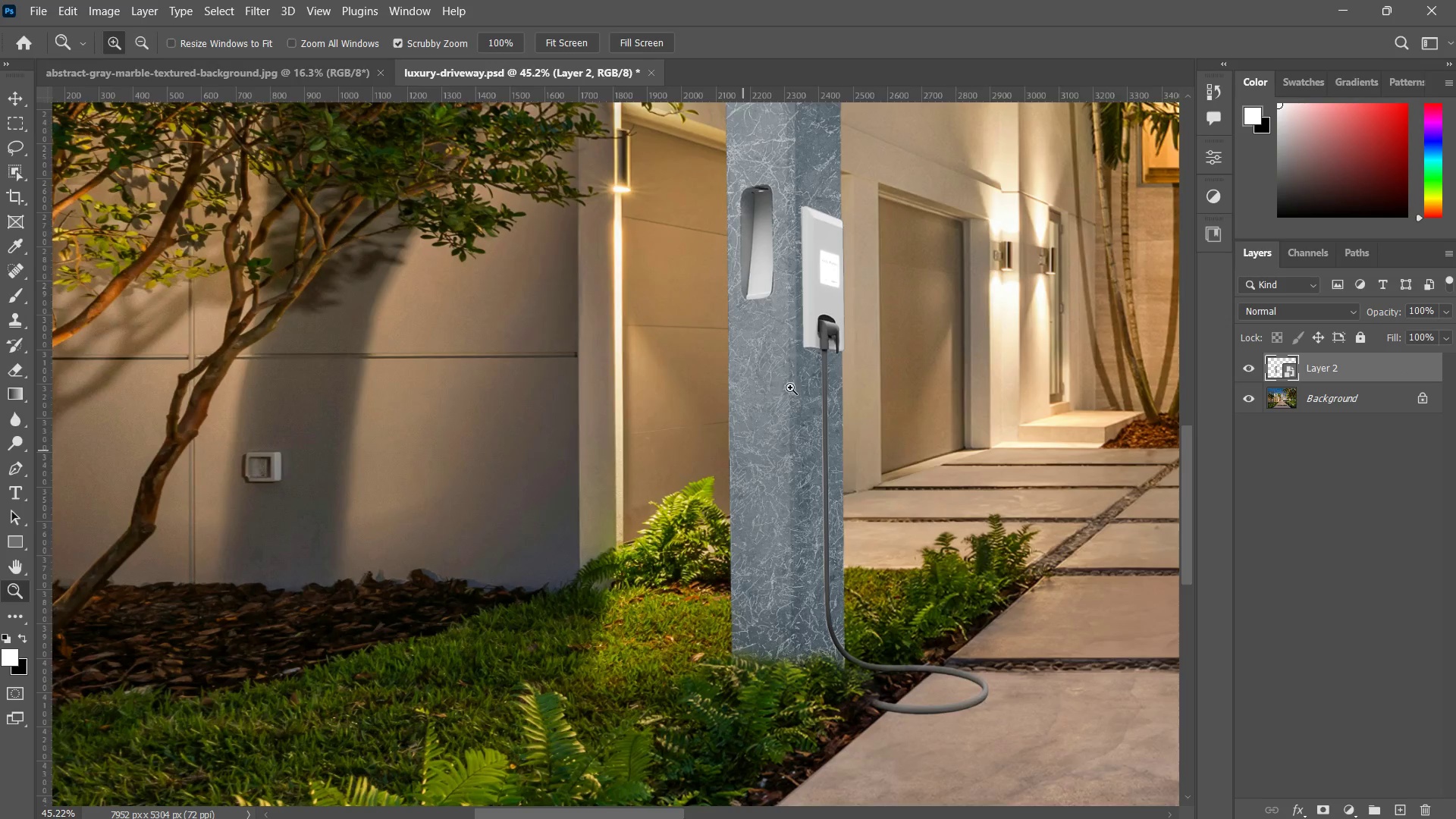 
left_click_drag(start_coordinate=[789, 388], to_coordinate=[757, 444])
 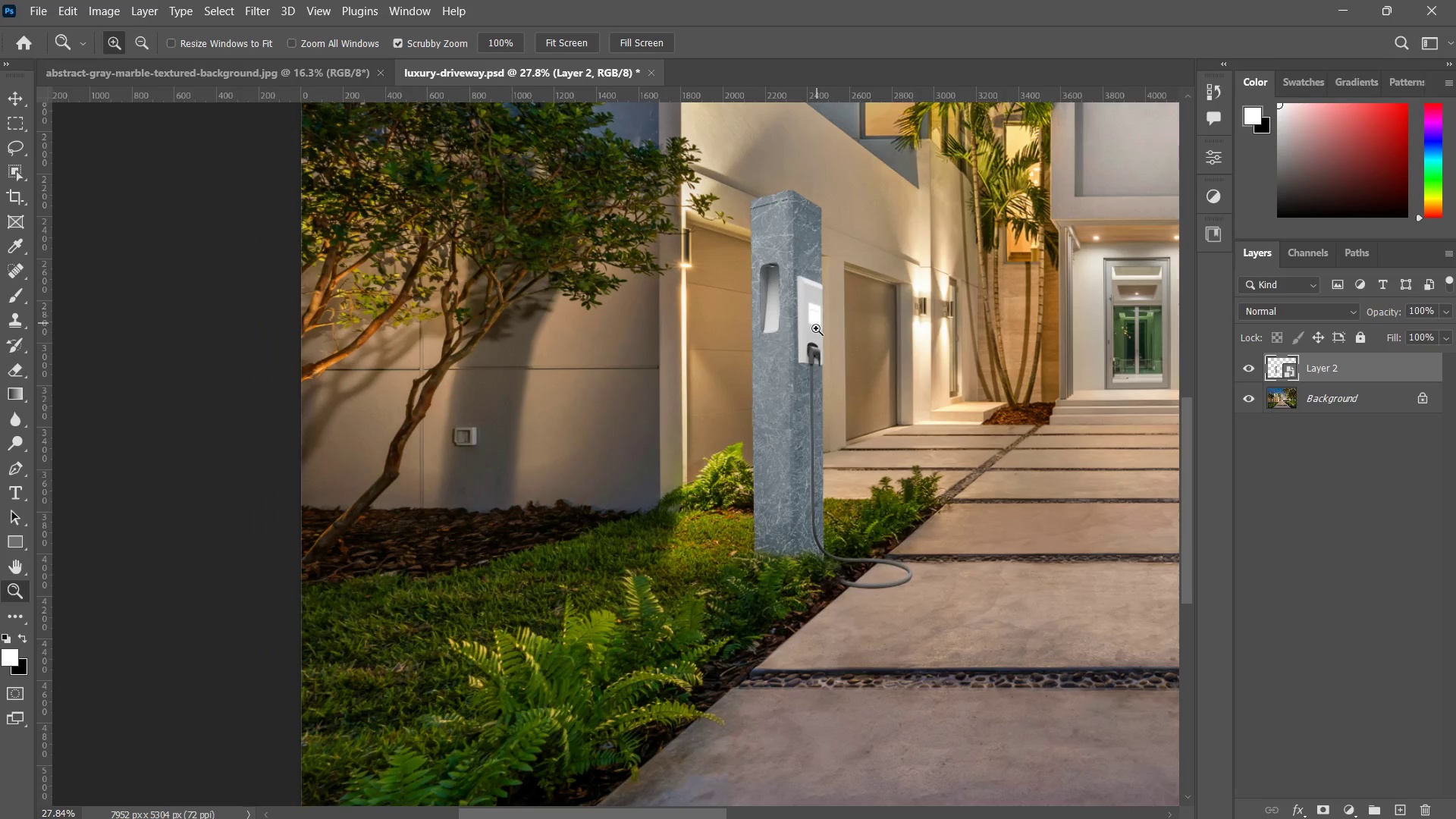 
left_click_drag(start_coordinate=[816, 328], to_coordinate=[796, 374])
 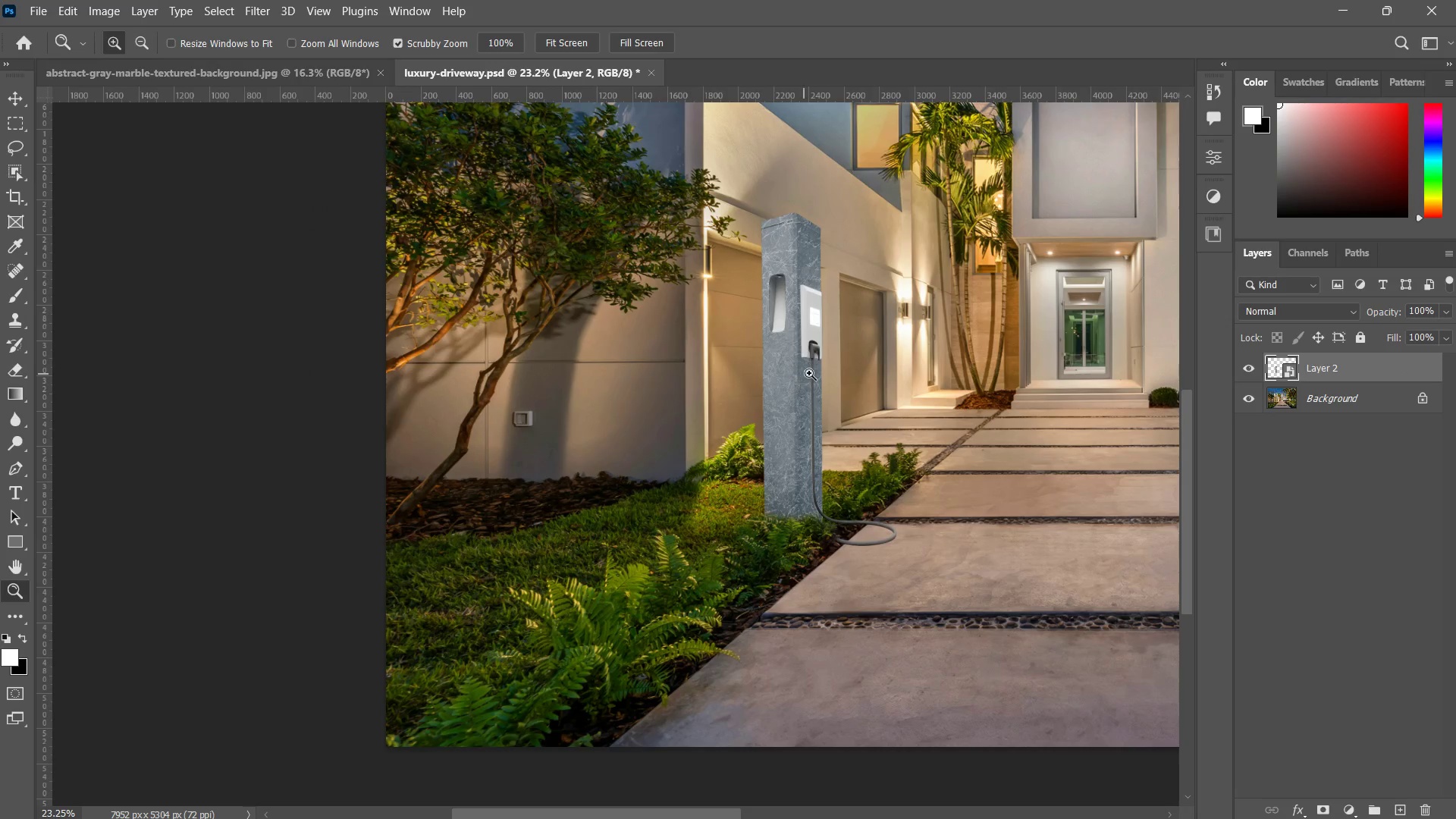 
left_click_drag(start_coordinate=[809, 373], to_coordinate=[841, 346])
 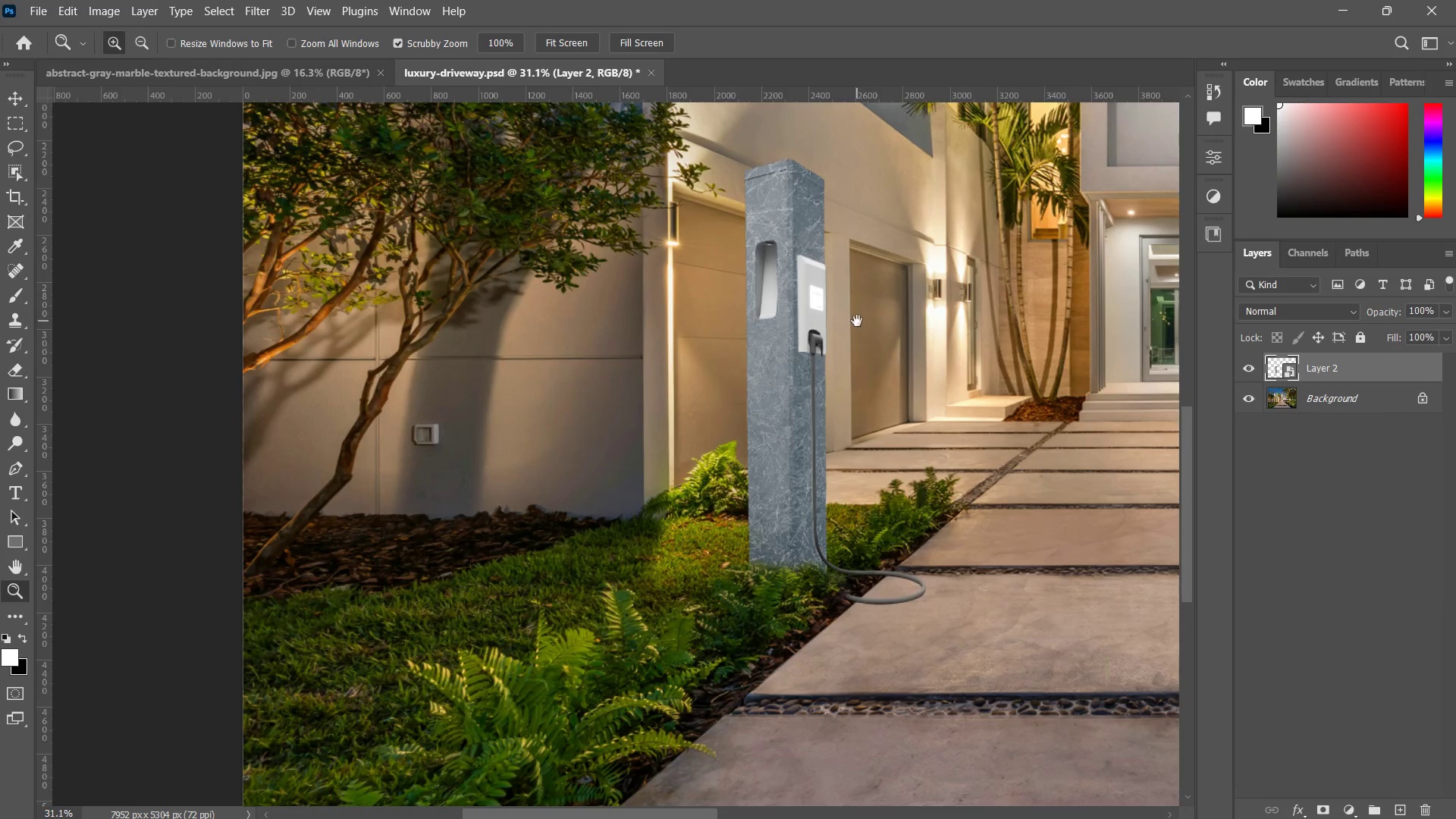 
hold_key(key=Space, duration=0.36)
 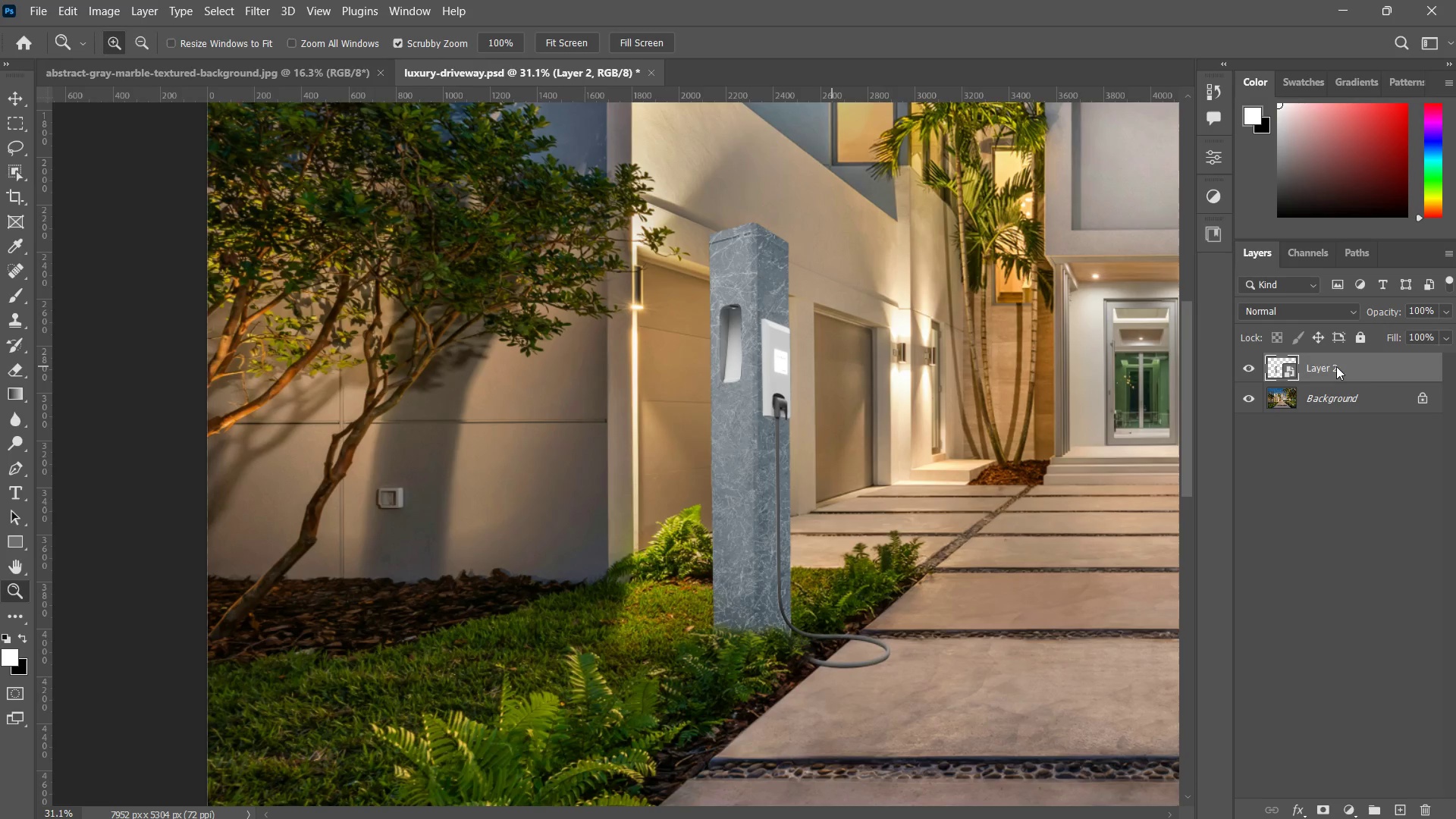 
left_click_drag(start_coordinate=[857, 321], to_coordinate=[833, 362])
 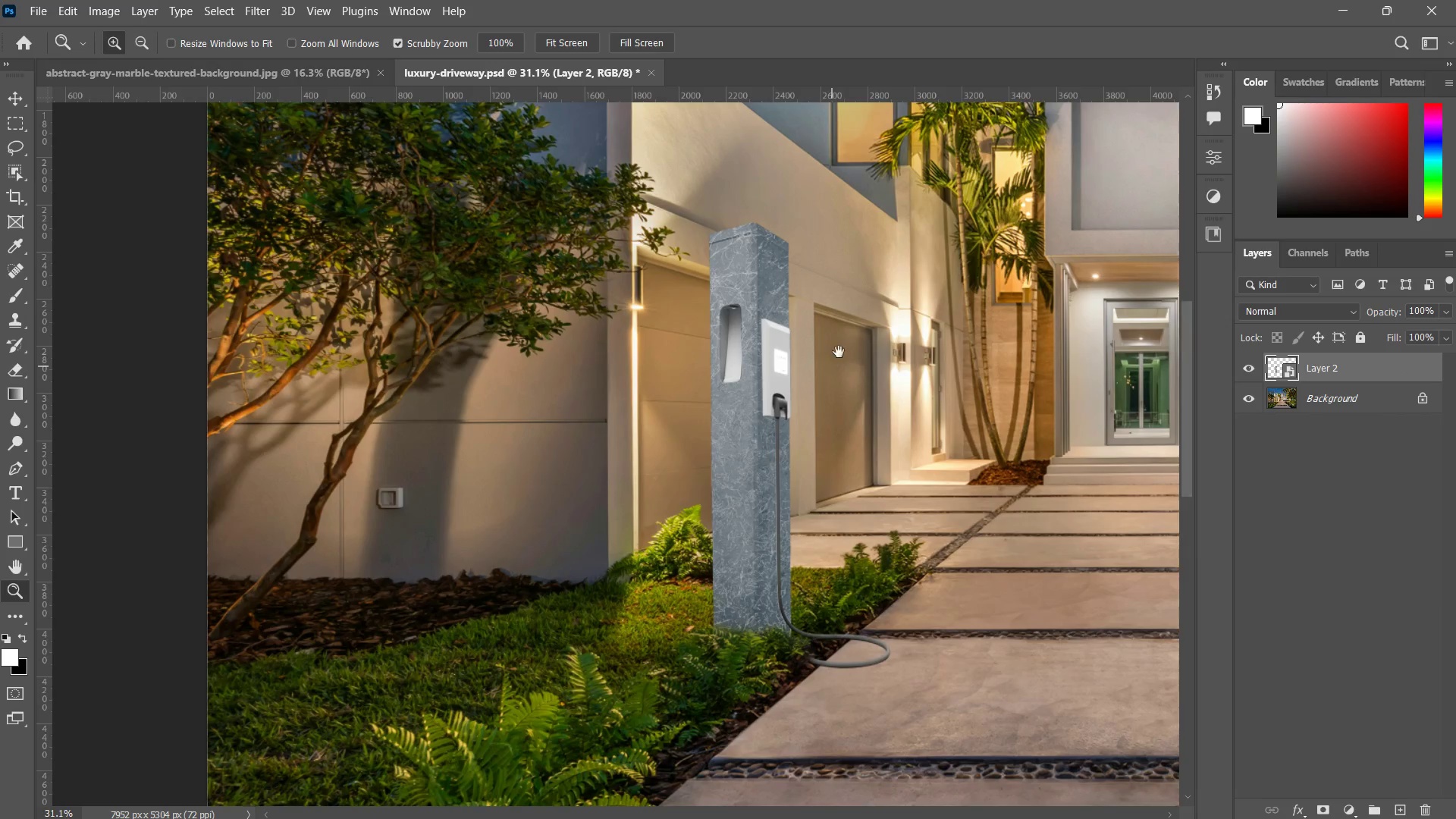 
type(zj)
 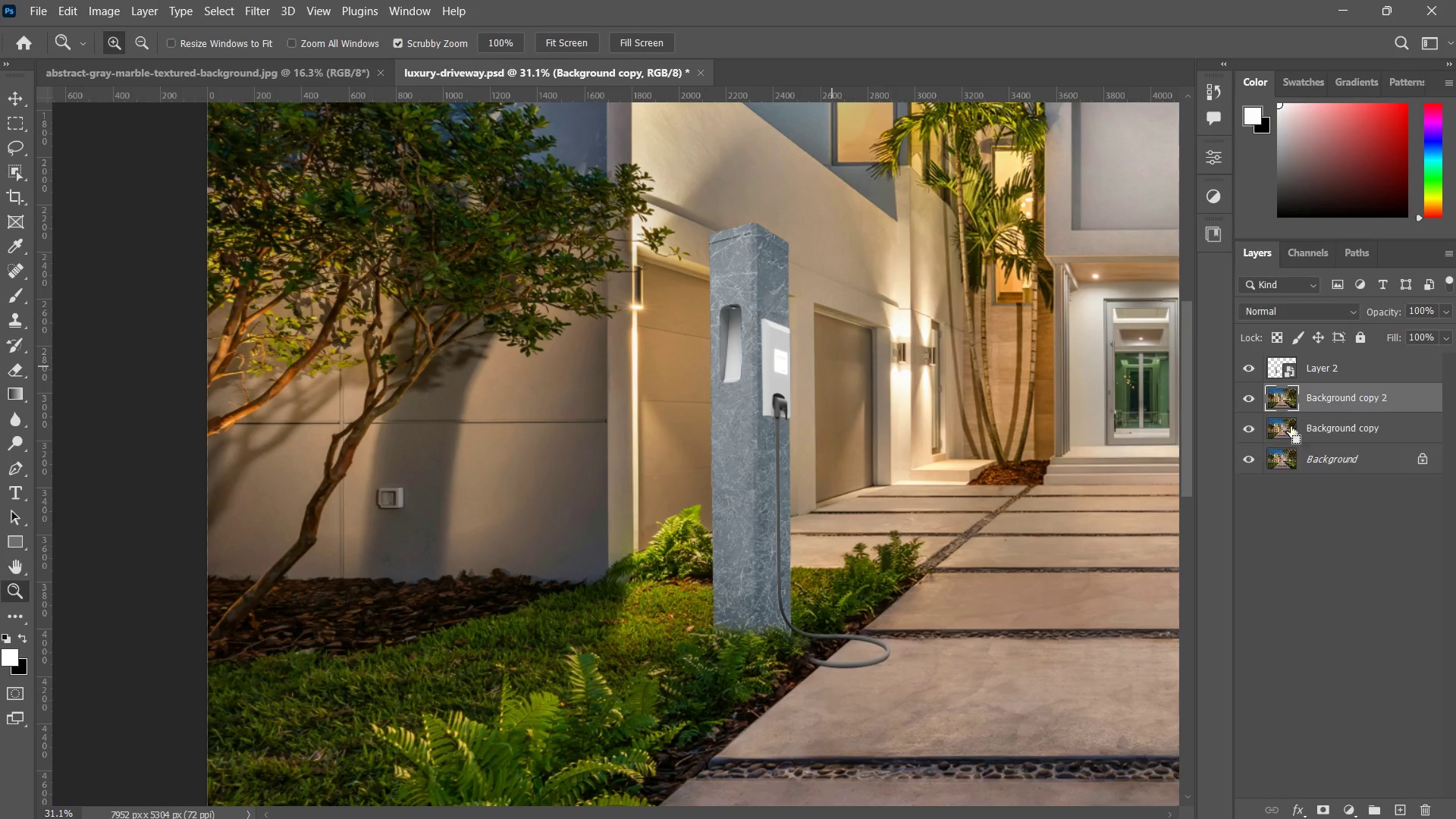 
left_click_drag(start_coordinate=[838, 352], to_coordinate=[809, 397])
 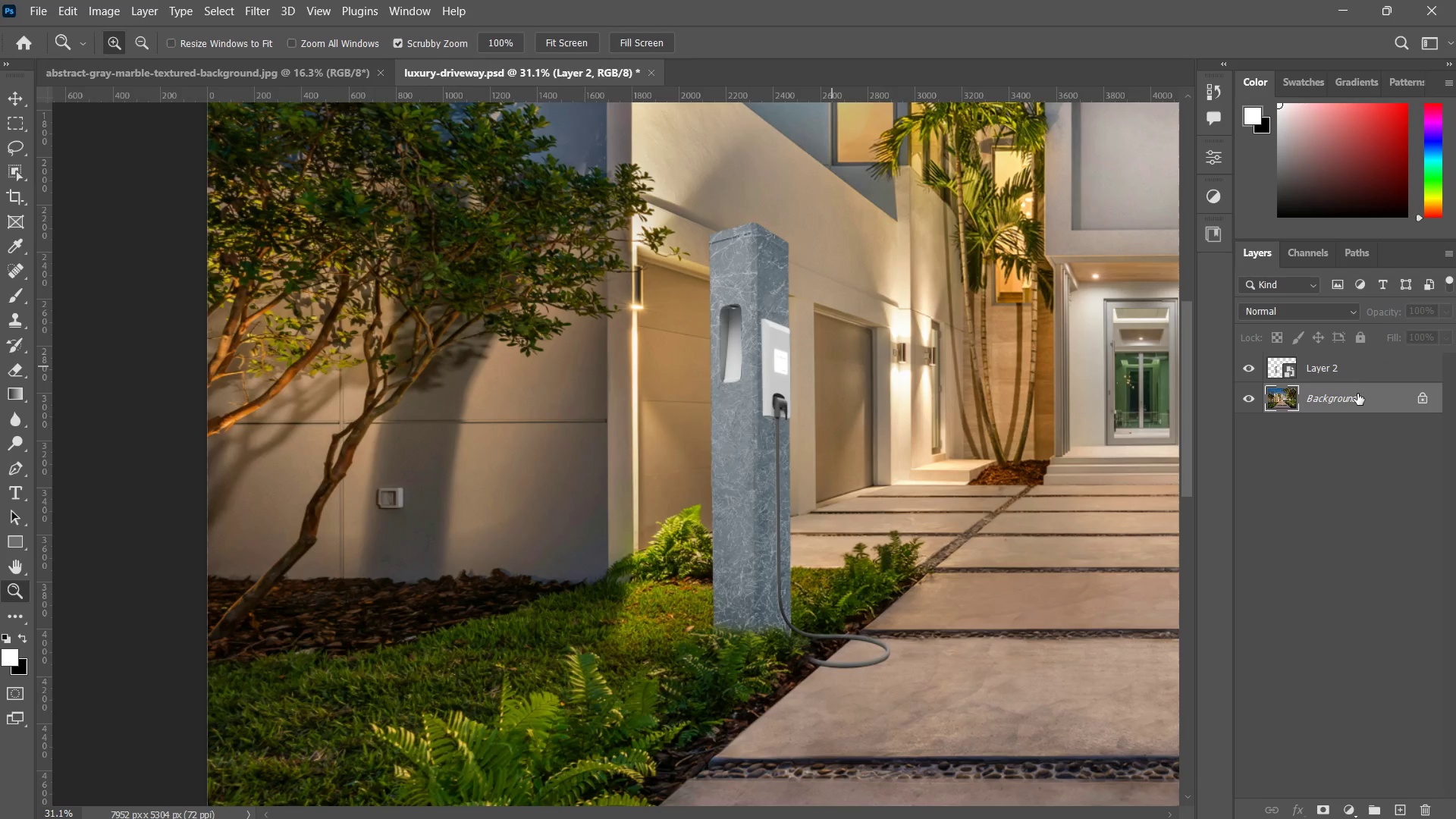 
key(Control+J)
 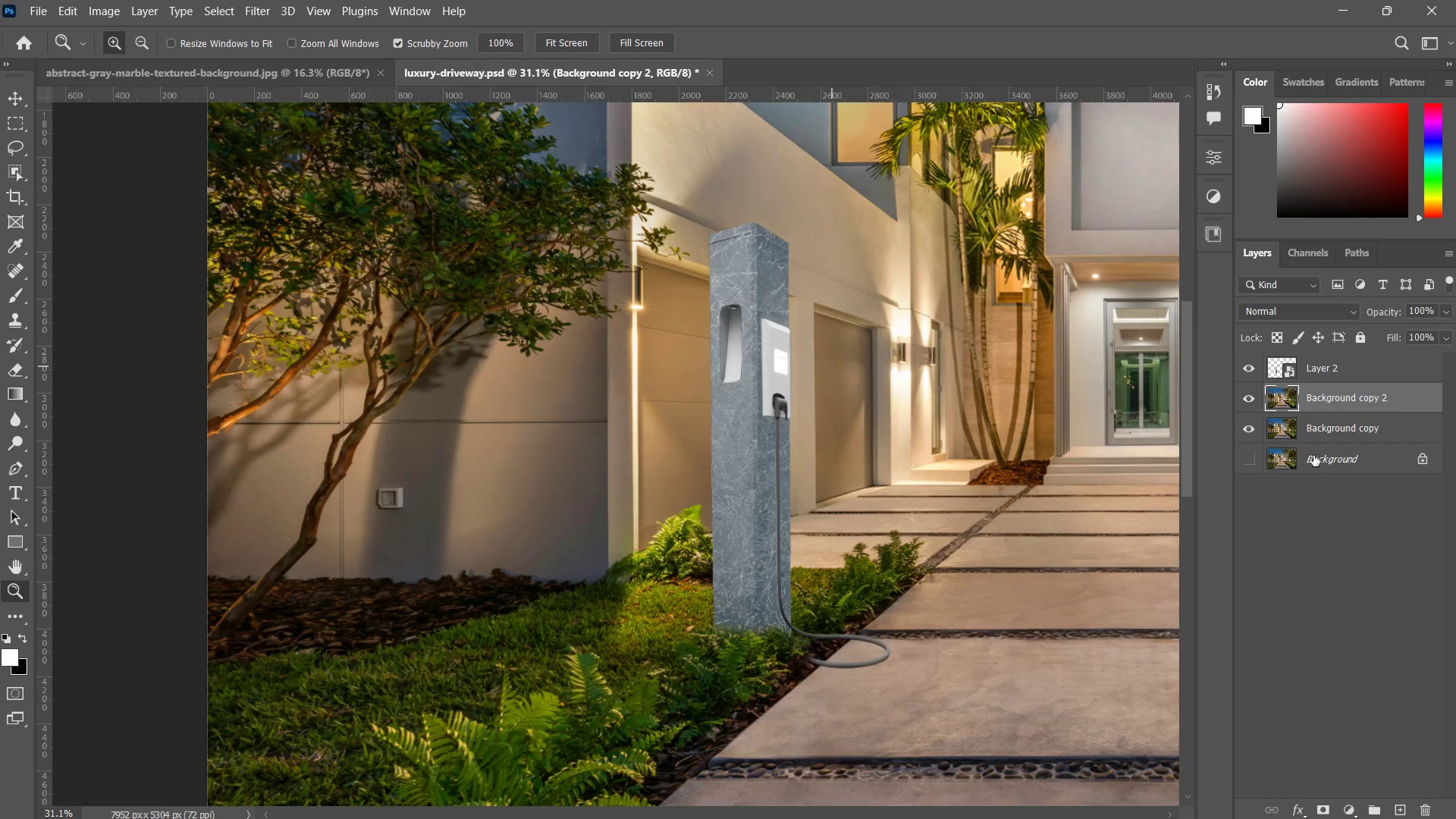 
double_click([1313, 455])
 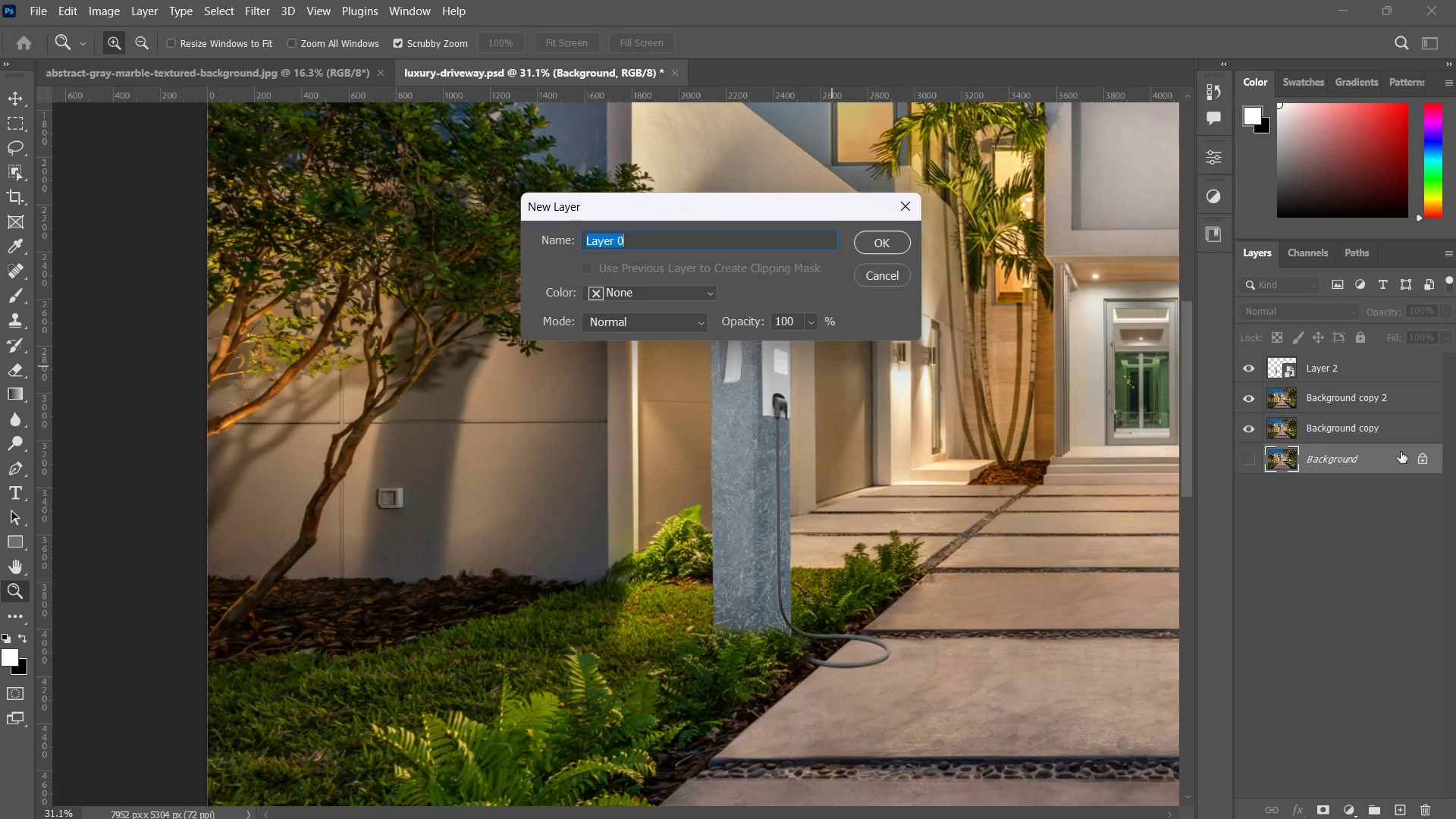 
key(Escape)
 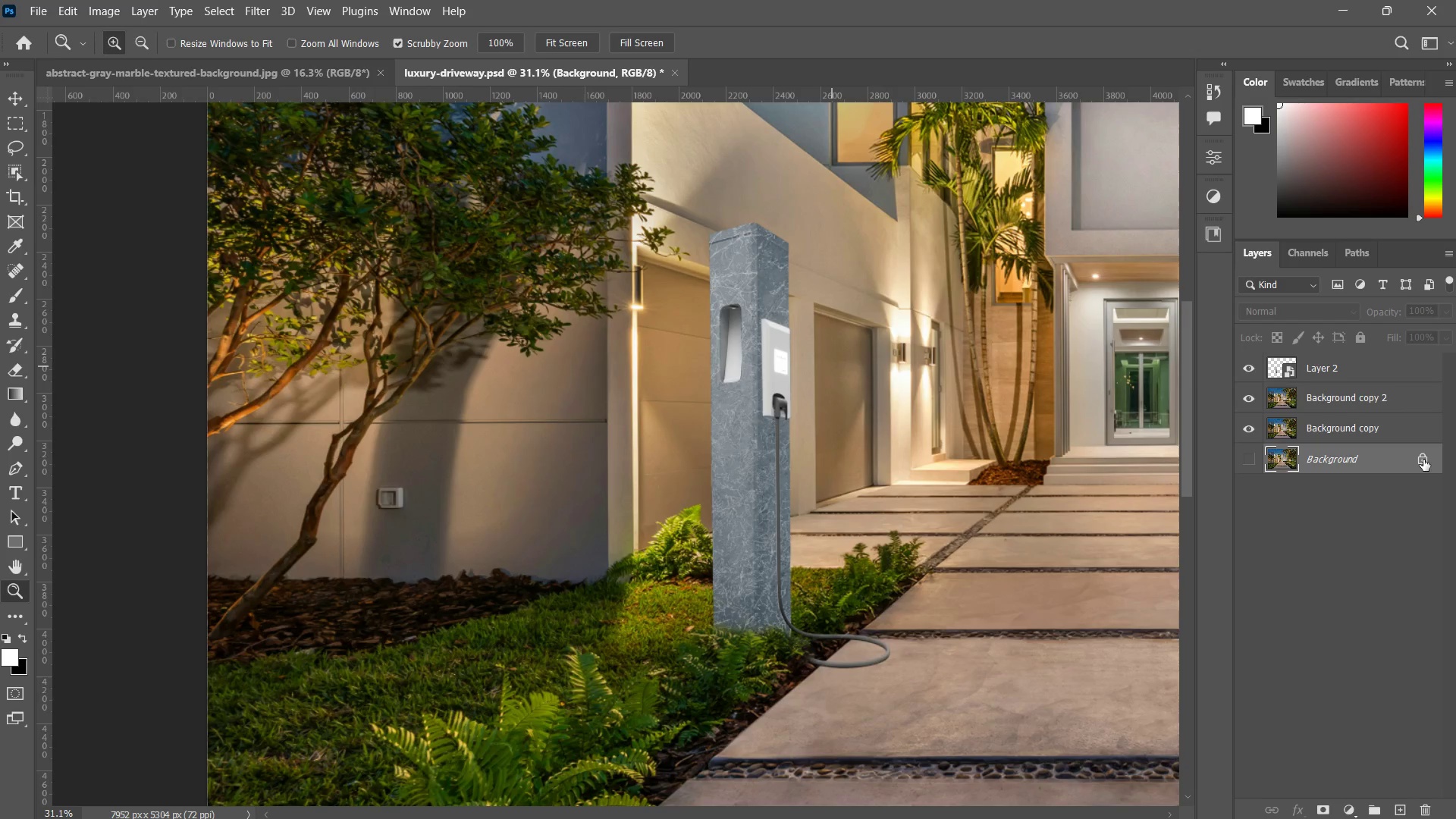 
left_click([1423, 460])
 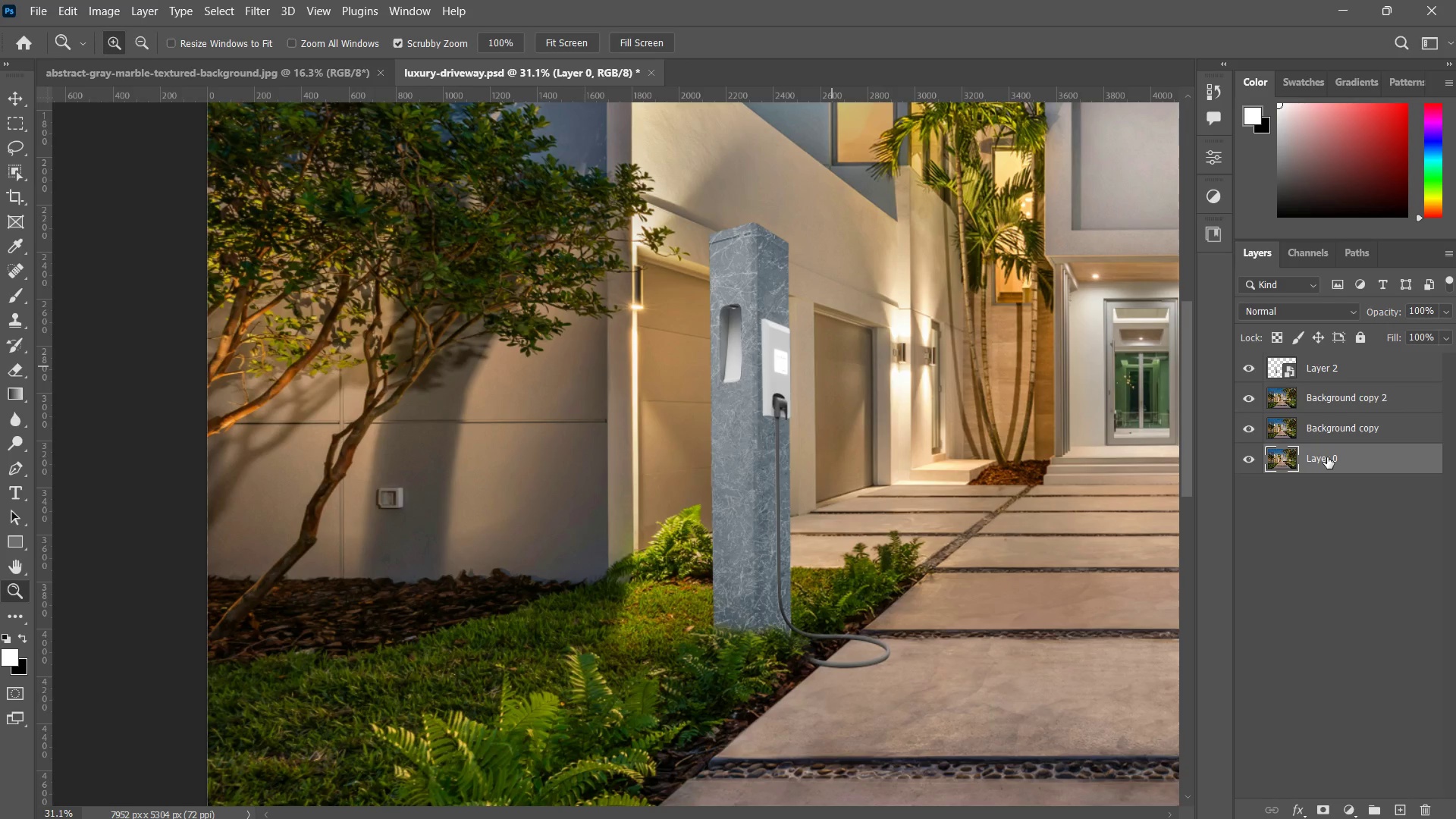 
double_click([1327, 457])
 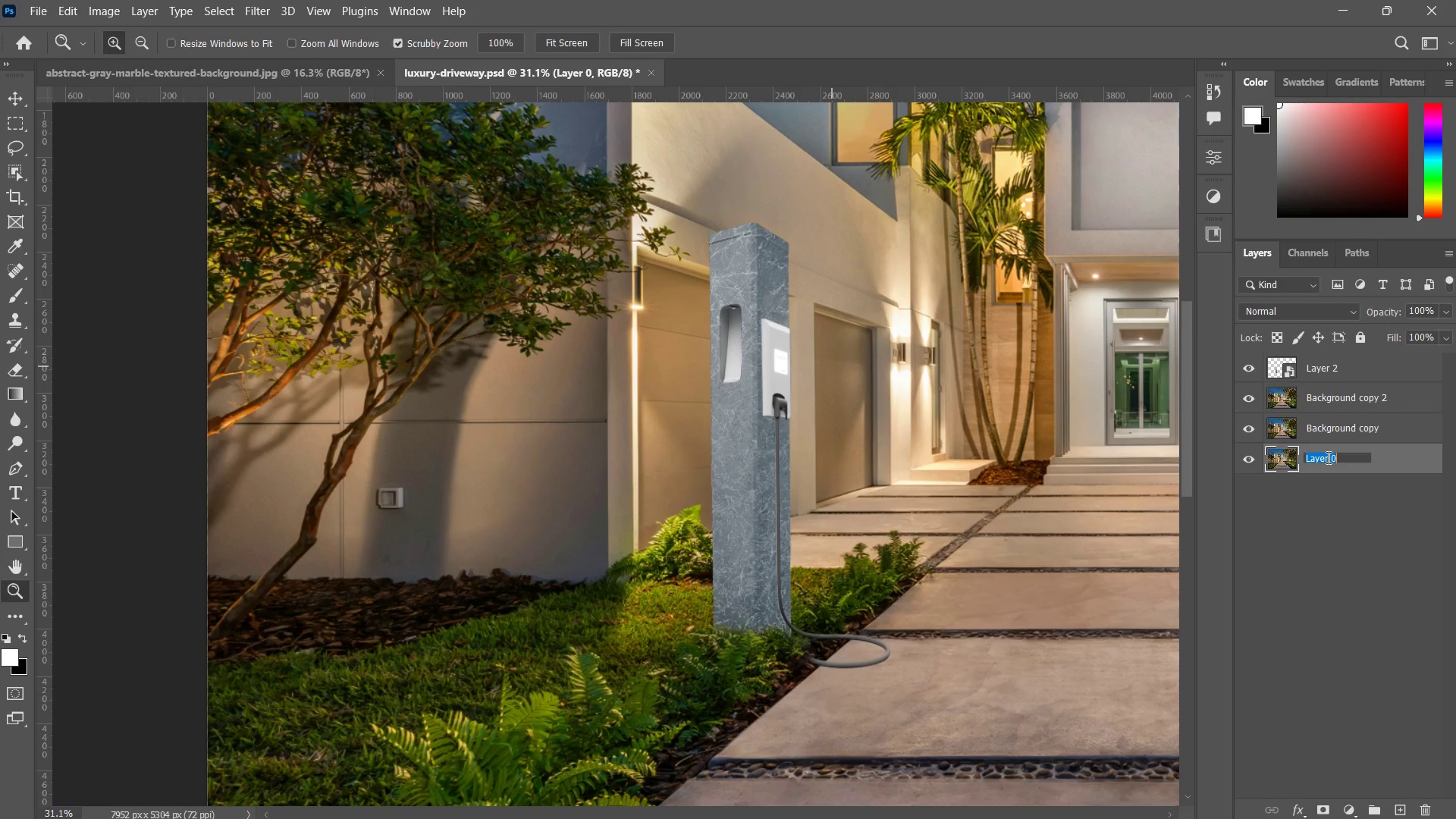 
key(Control+ControlLeft)
 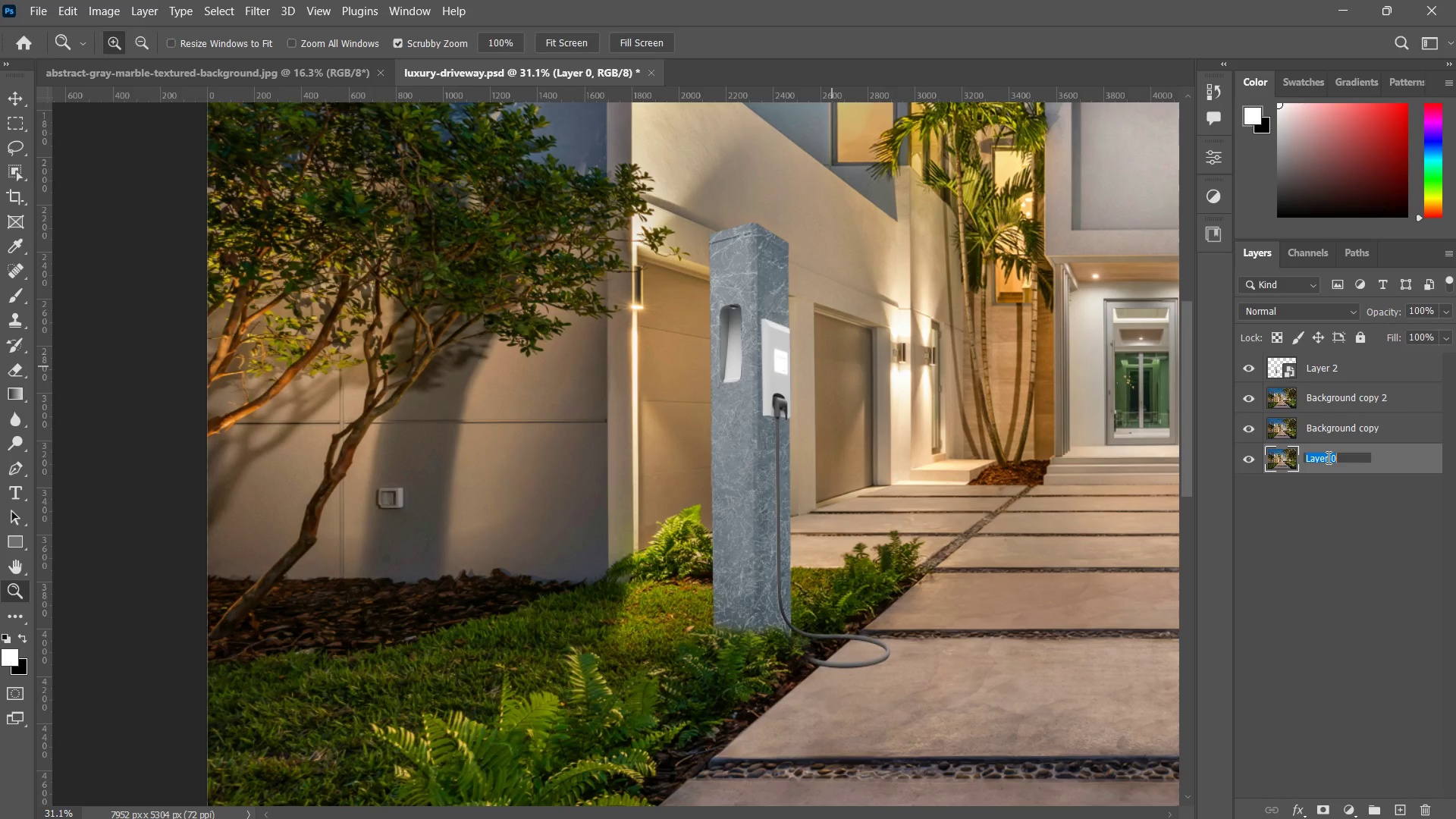 
key(Control+A)
 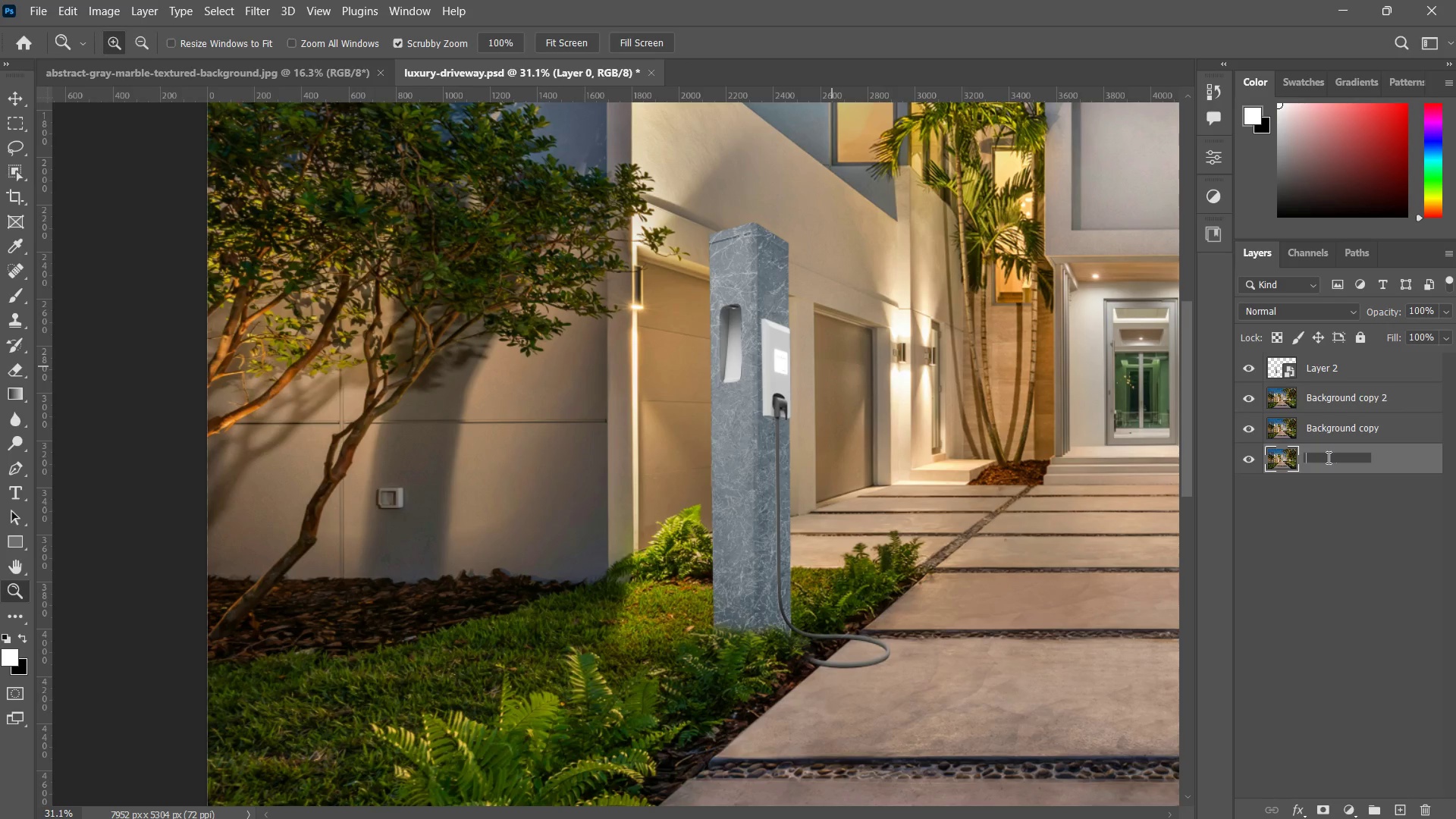 
key(Backspace)
type(or)
key(Backspace)
key(Backspace)
type(ORIGINAL)
 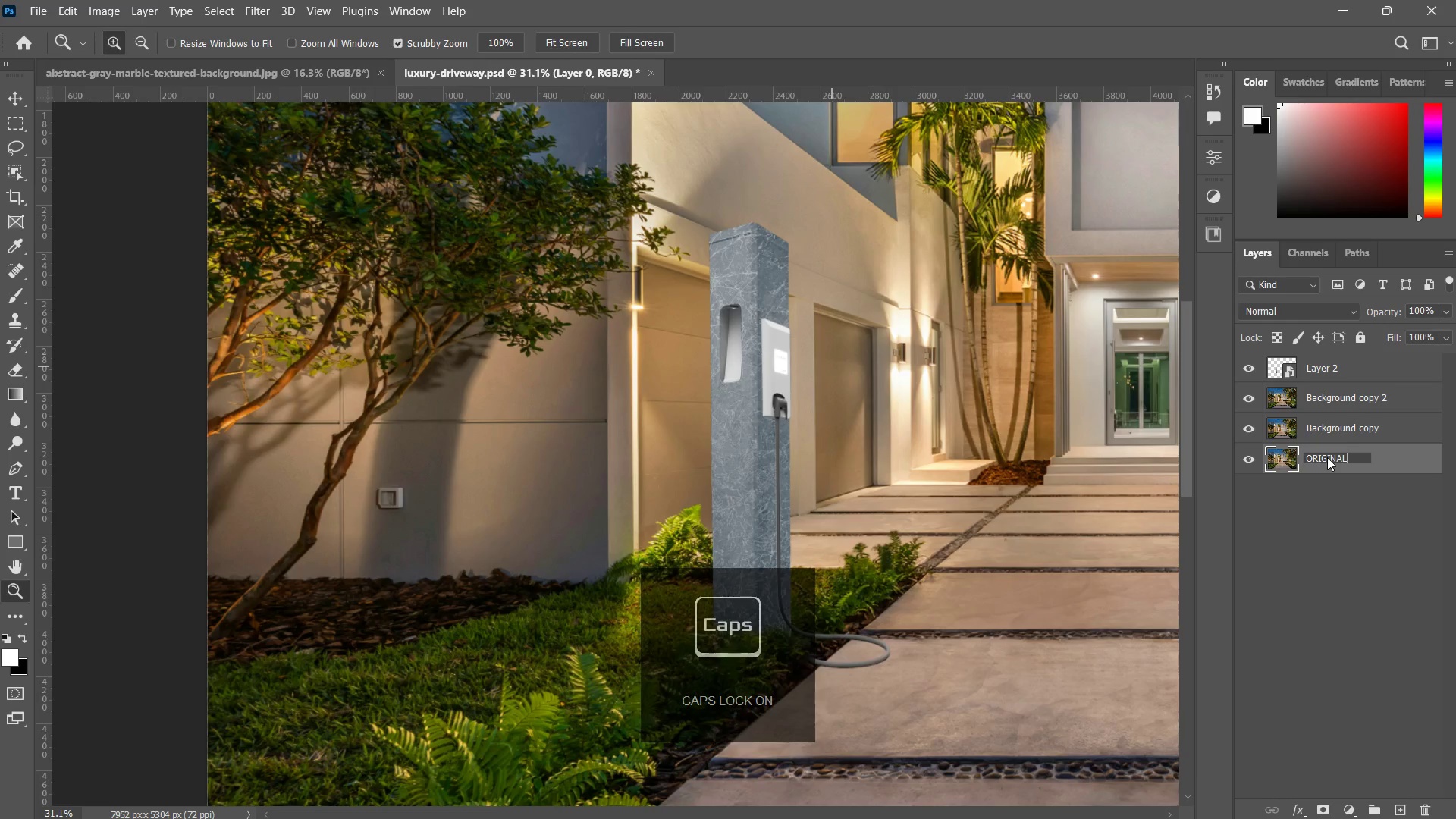 
key(Enter)
 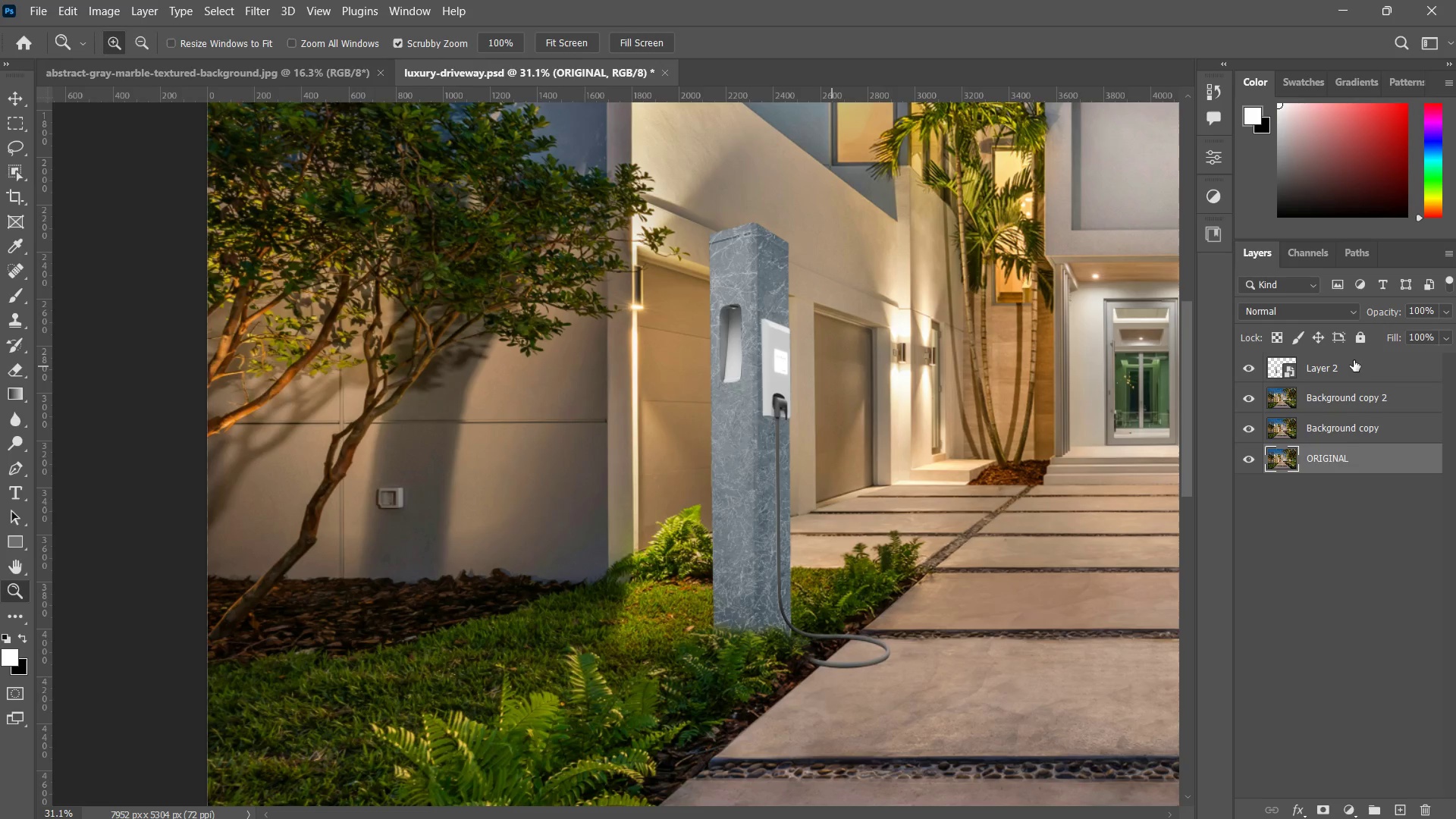 
left_click([1356, 345])
 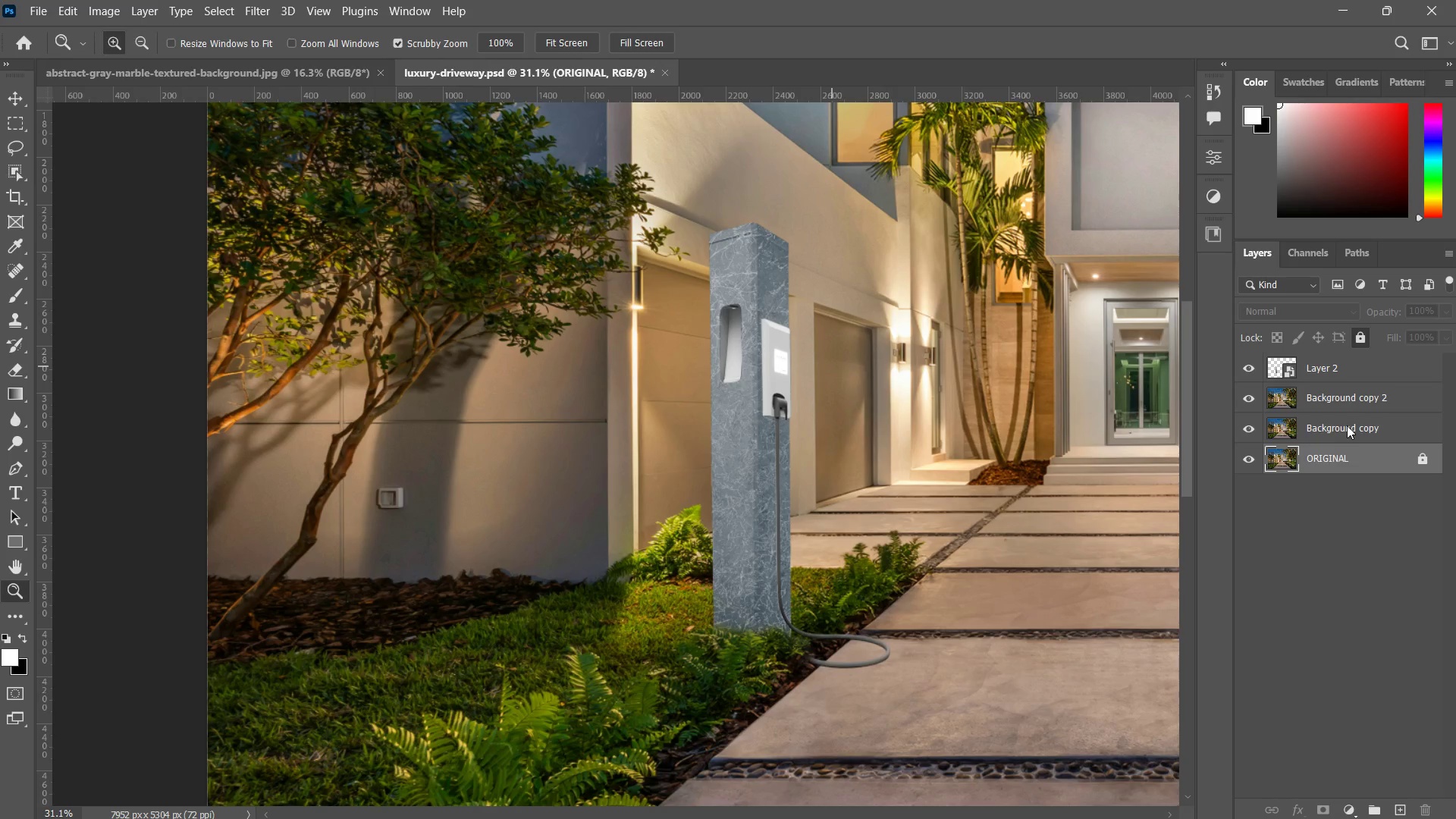 
double_click([1347, 425])
 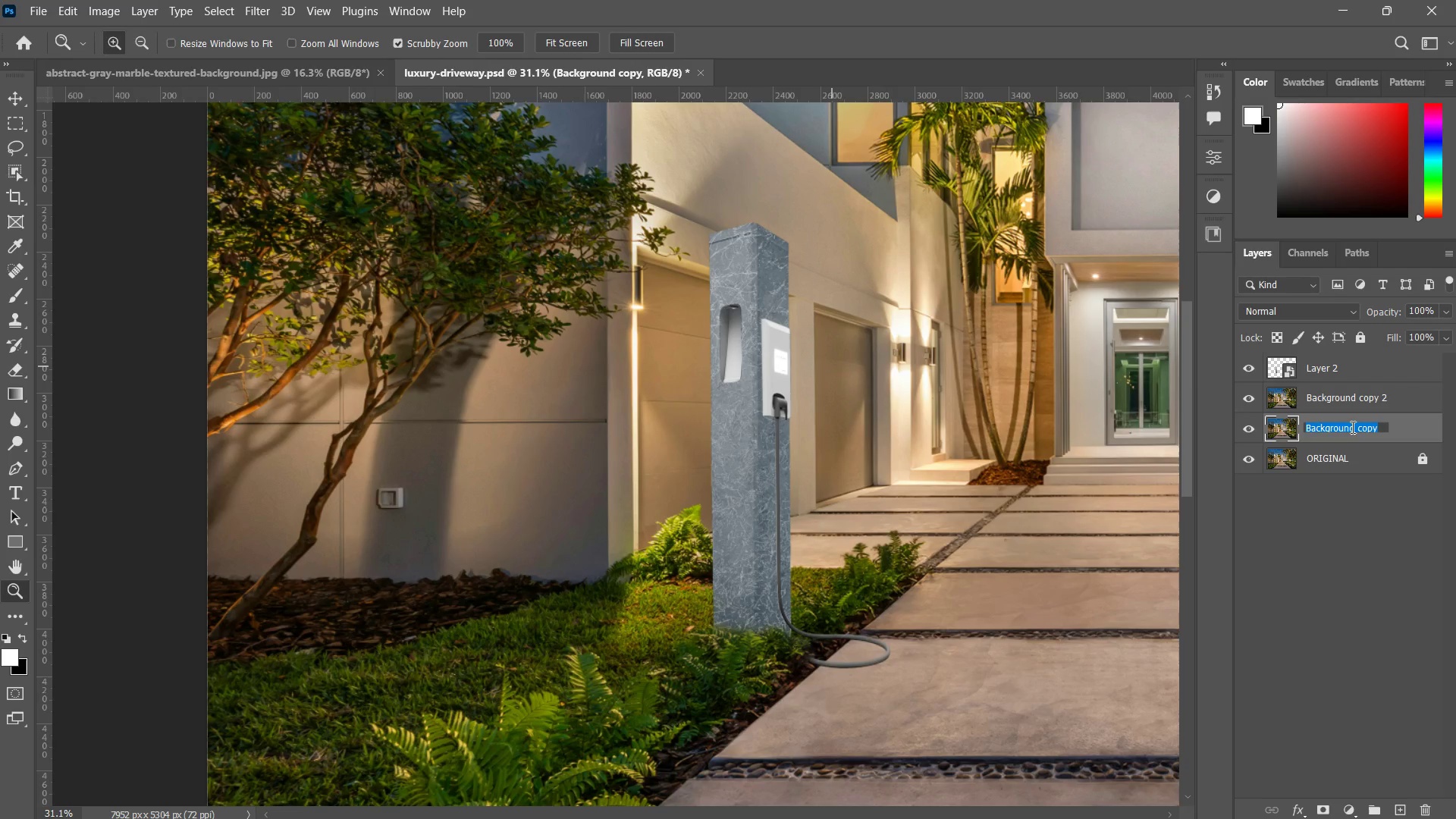 
key(Escape)
 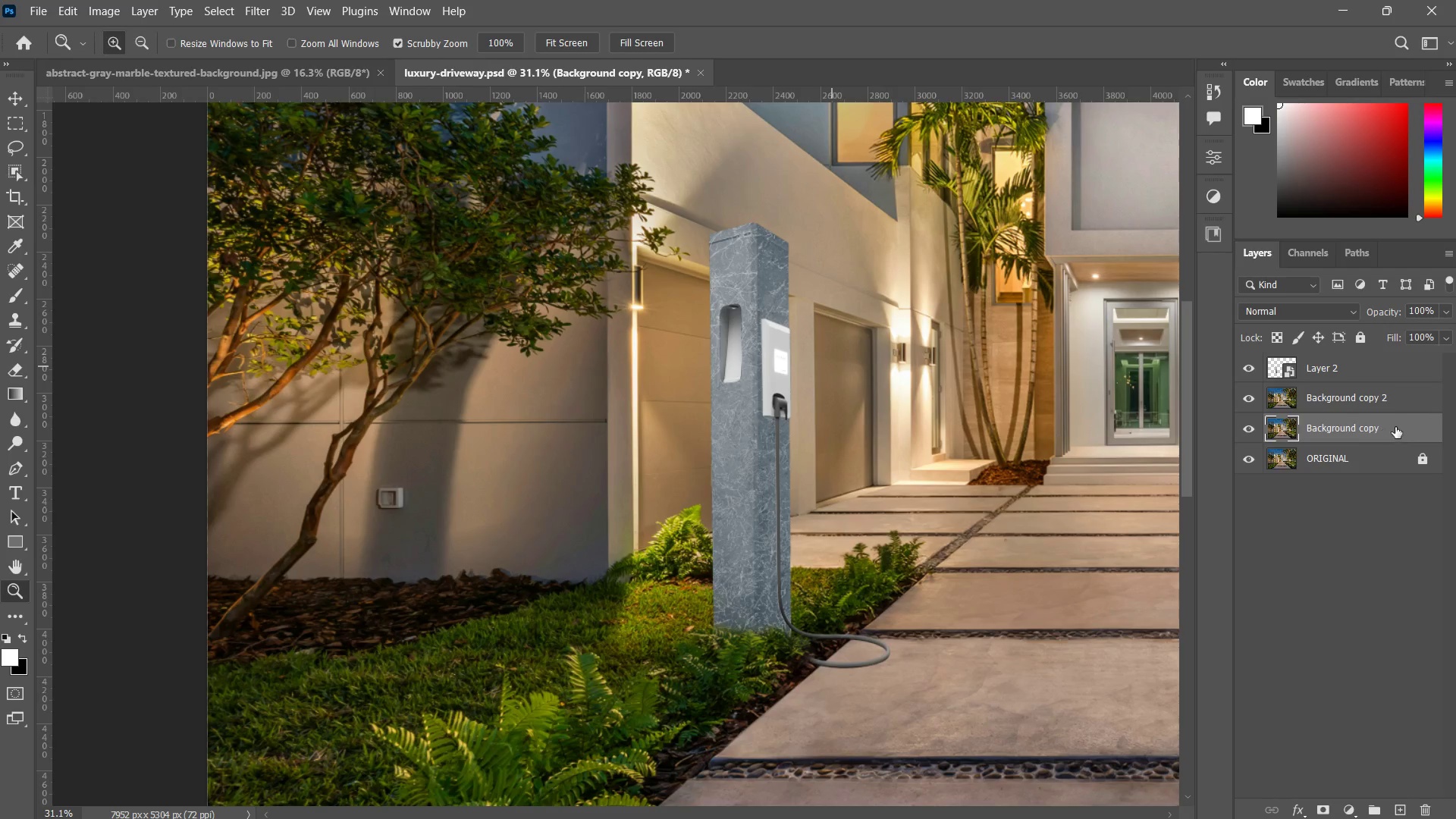 
left_click([1382, 397])
 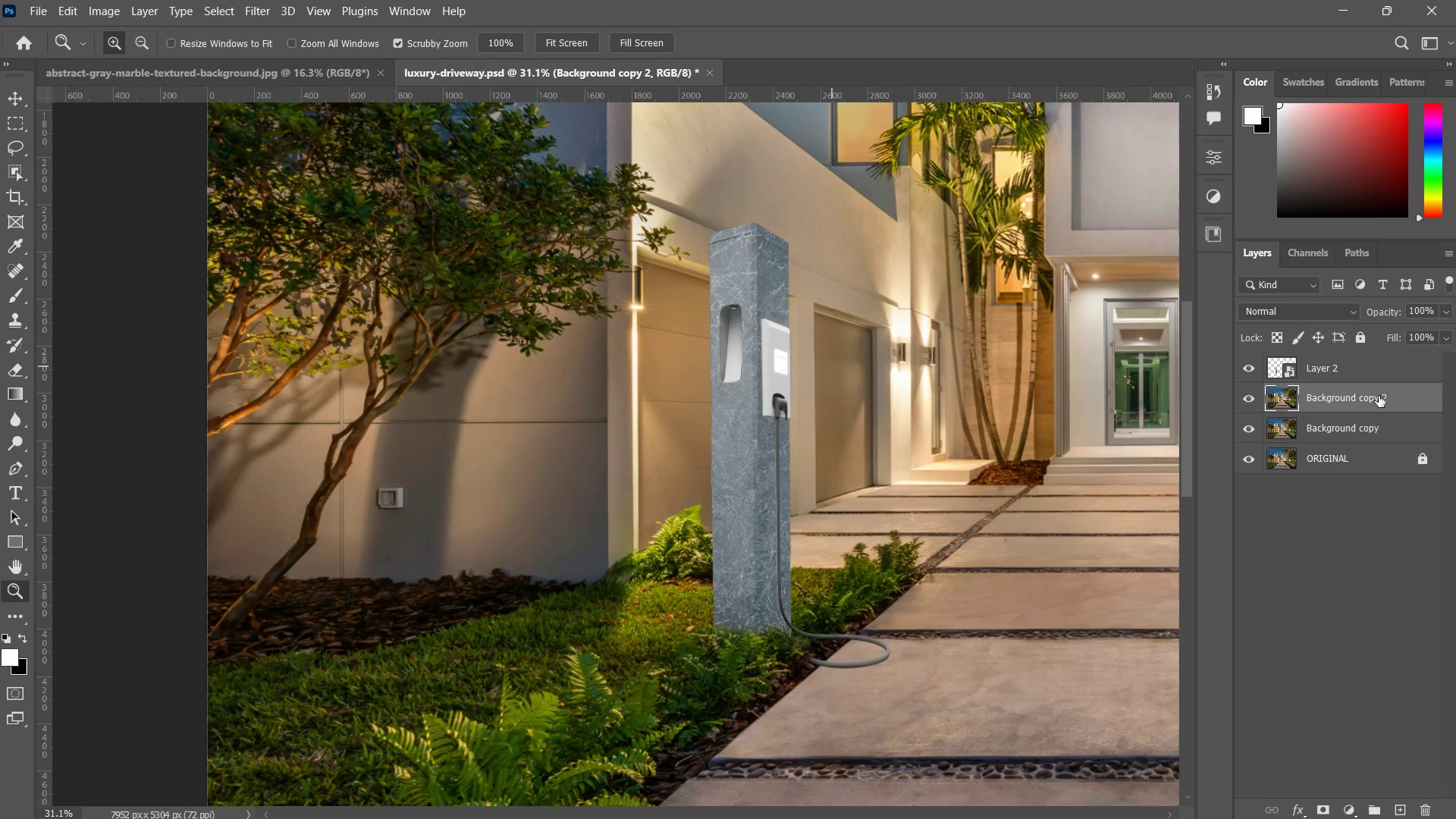 
left_click_drag(start_coordinate=[1379, 396], to_coordinate=[1368, 356])
 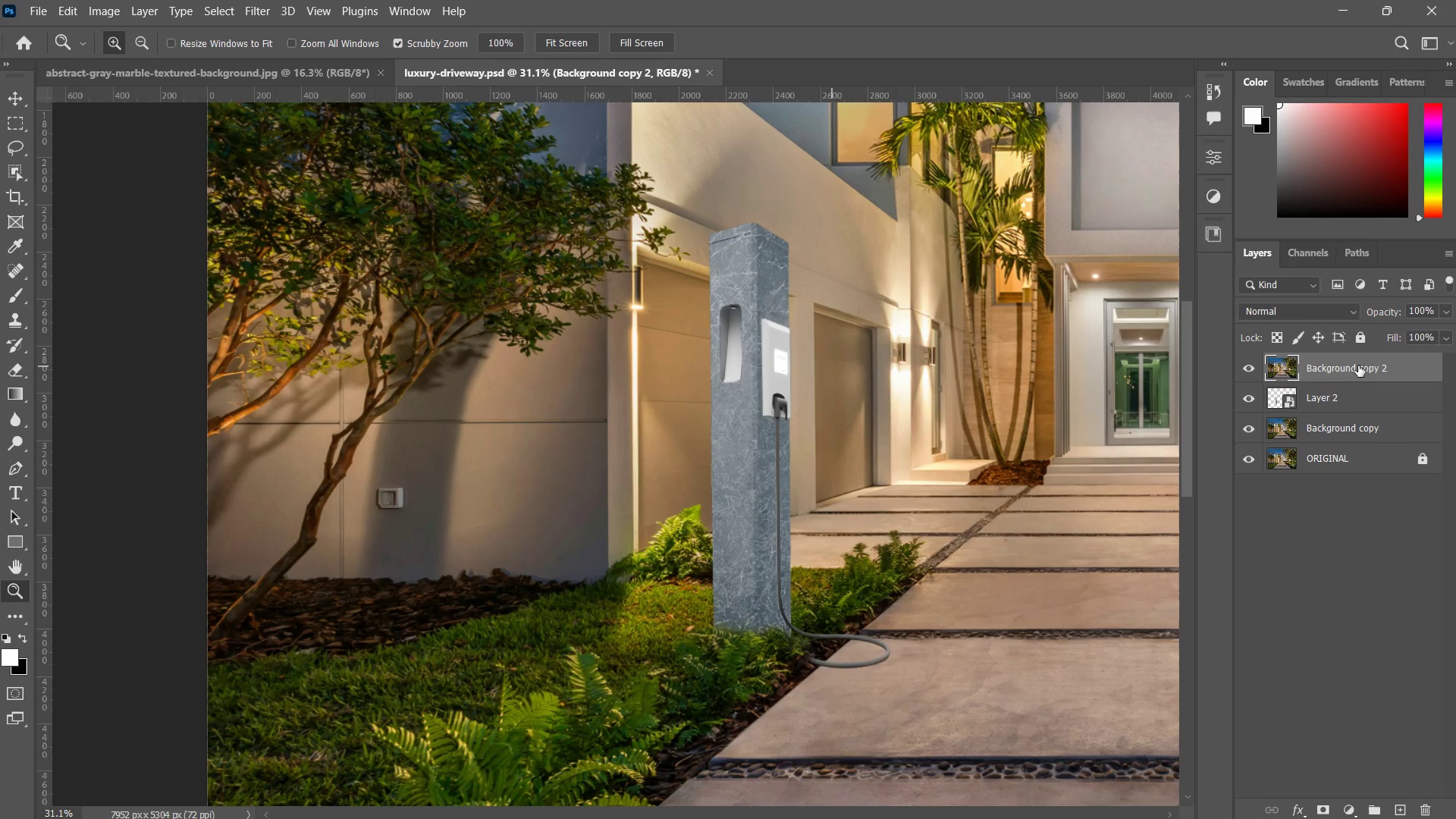 
mouse_move([1377, 395])
 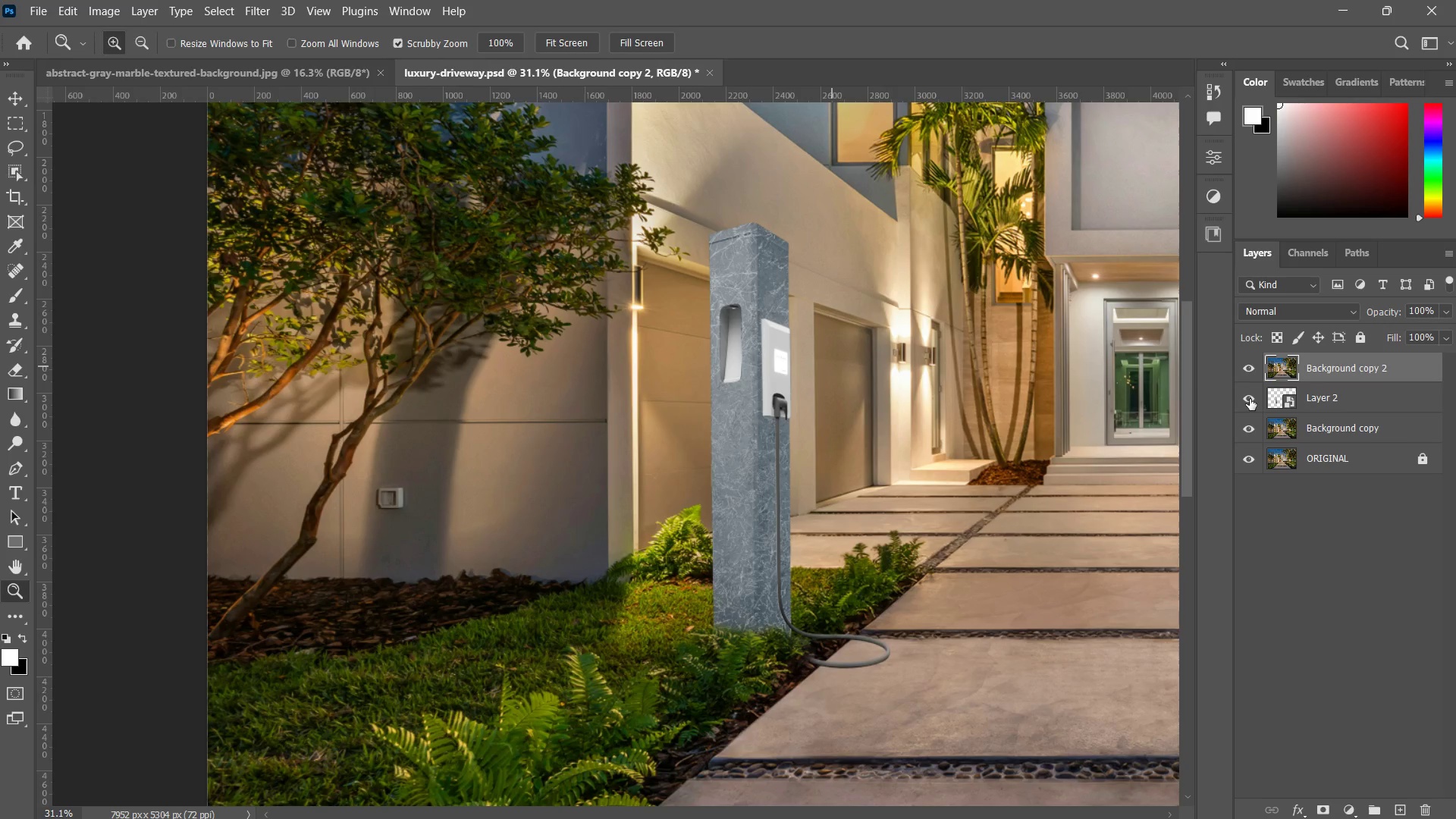 
double_click([1250, 399])
 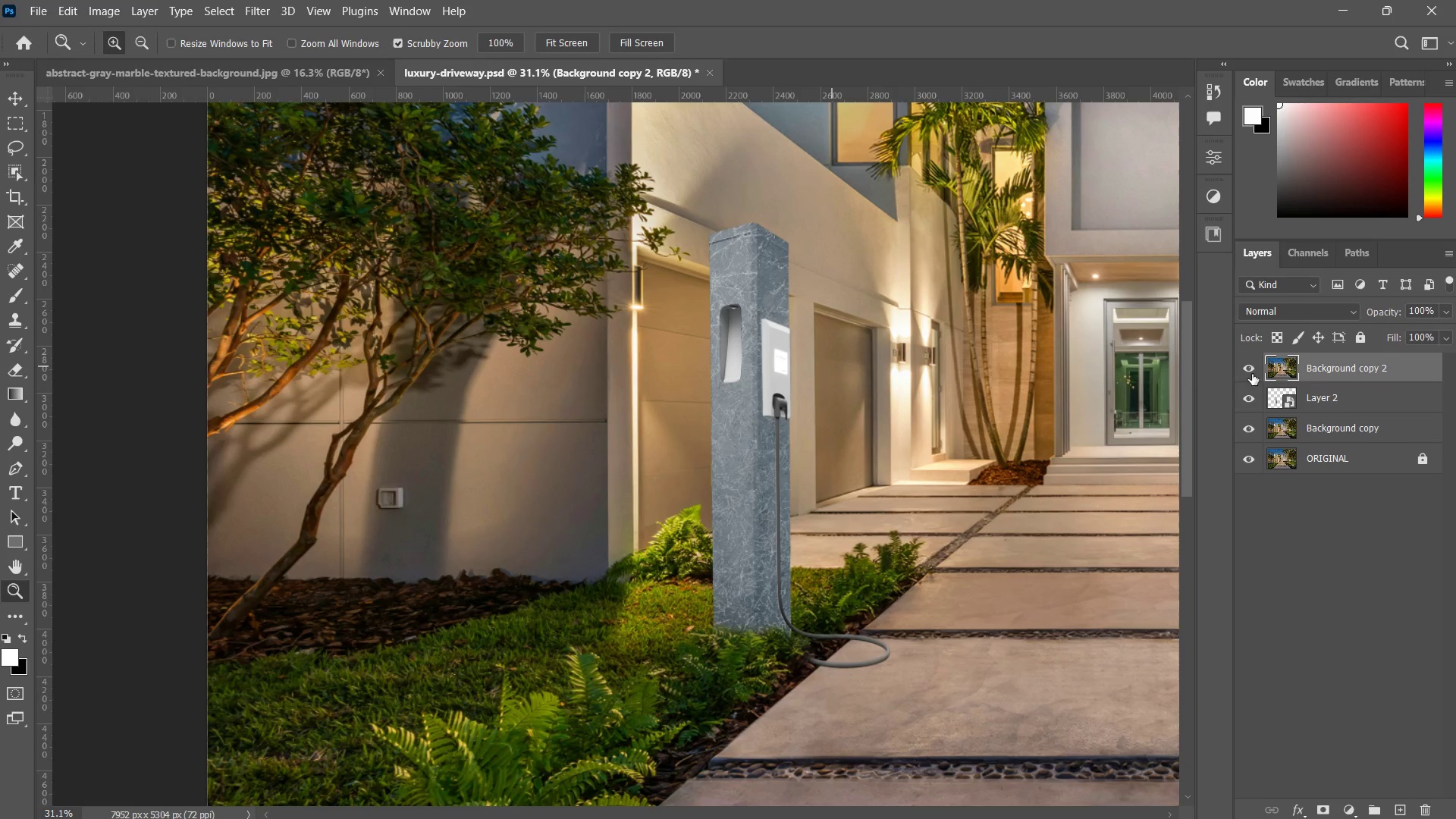 
left_click([1254, 366])
 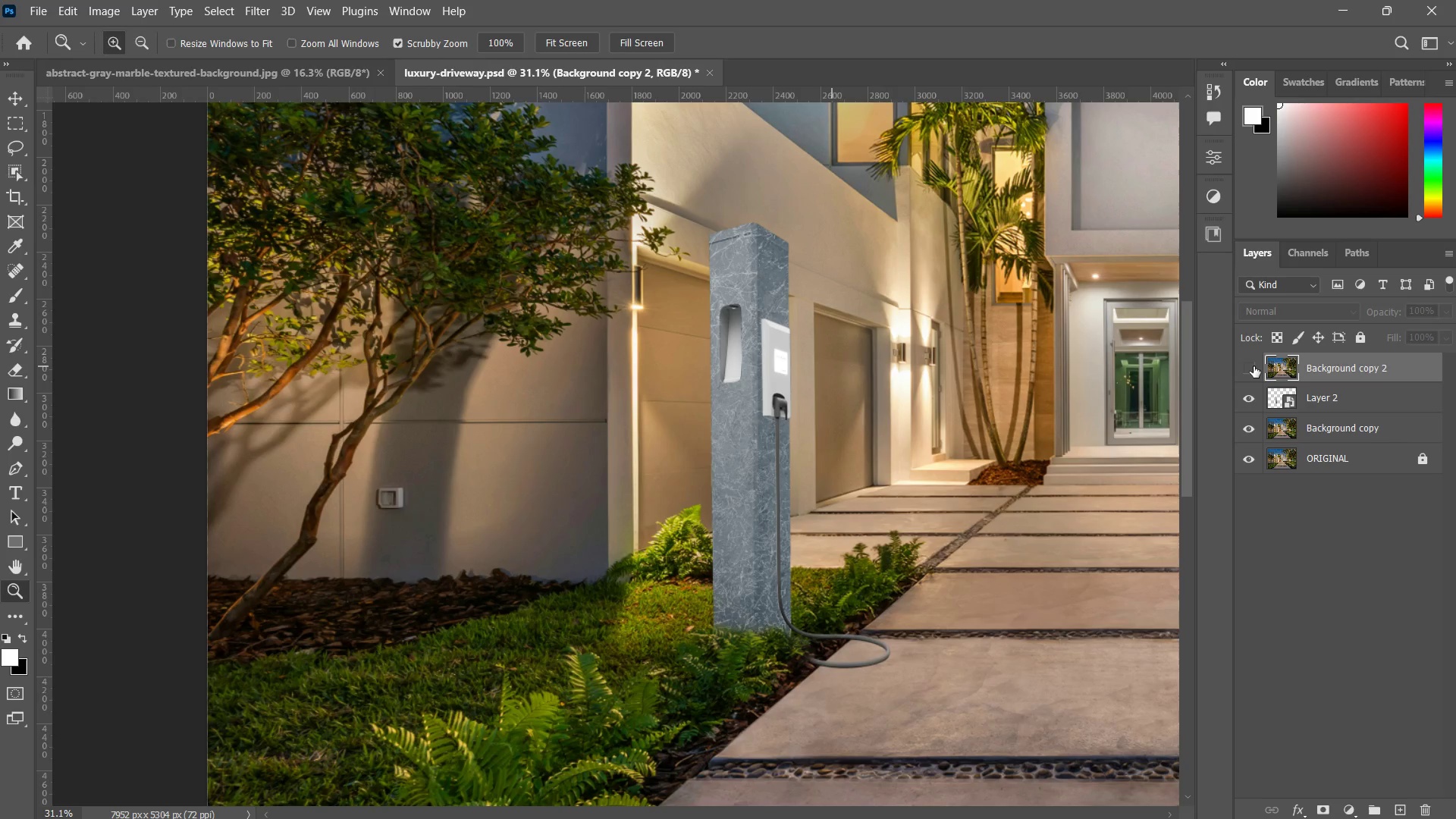 
left_click([1254, 366])
 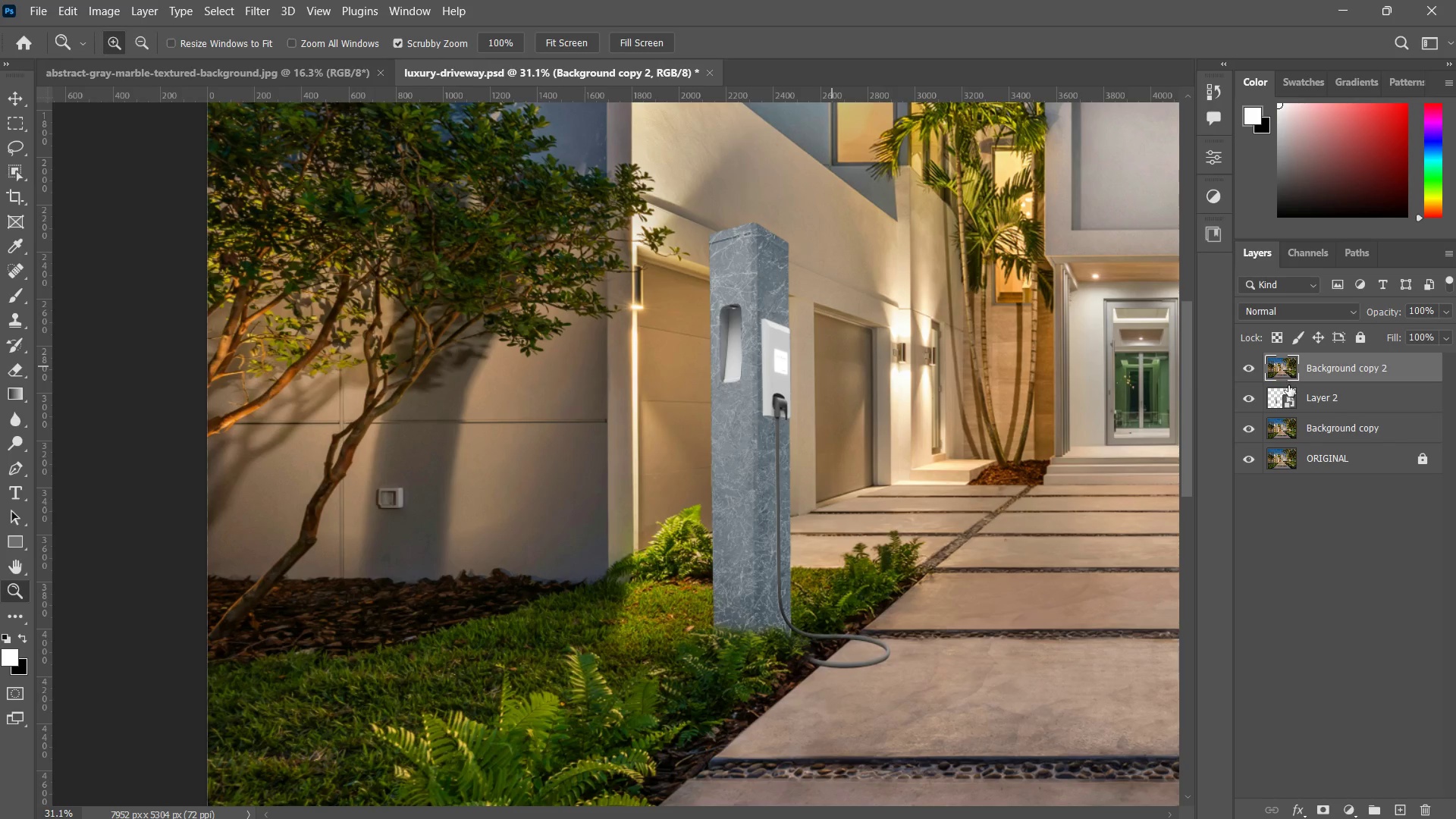 
left_click([1281, 369])
 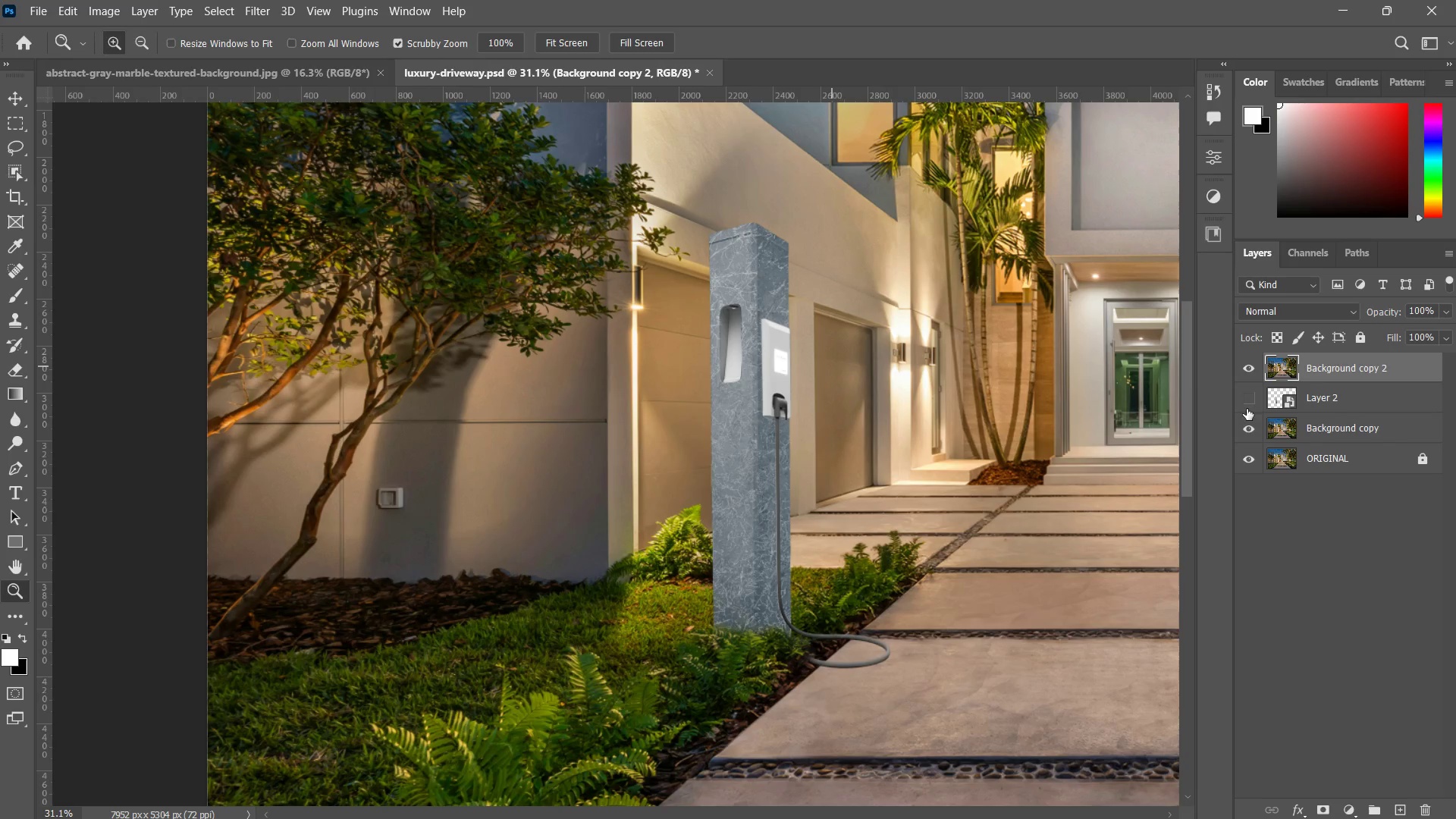 
double_click([1244, 425])
 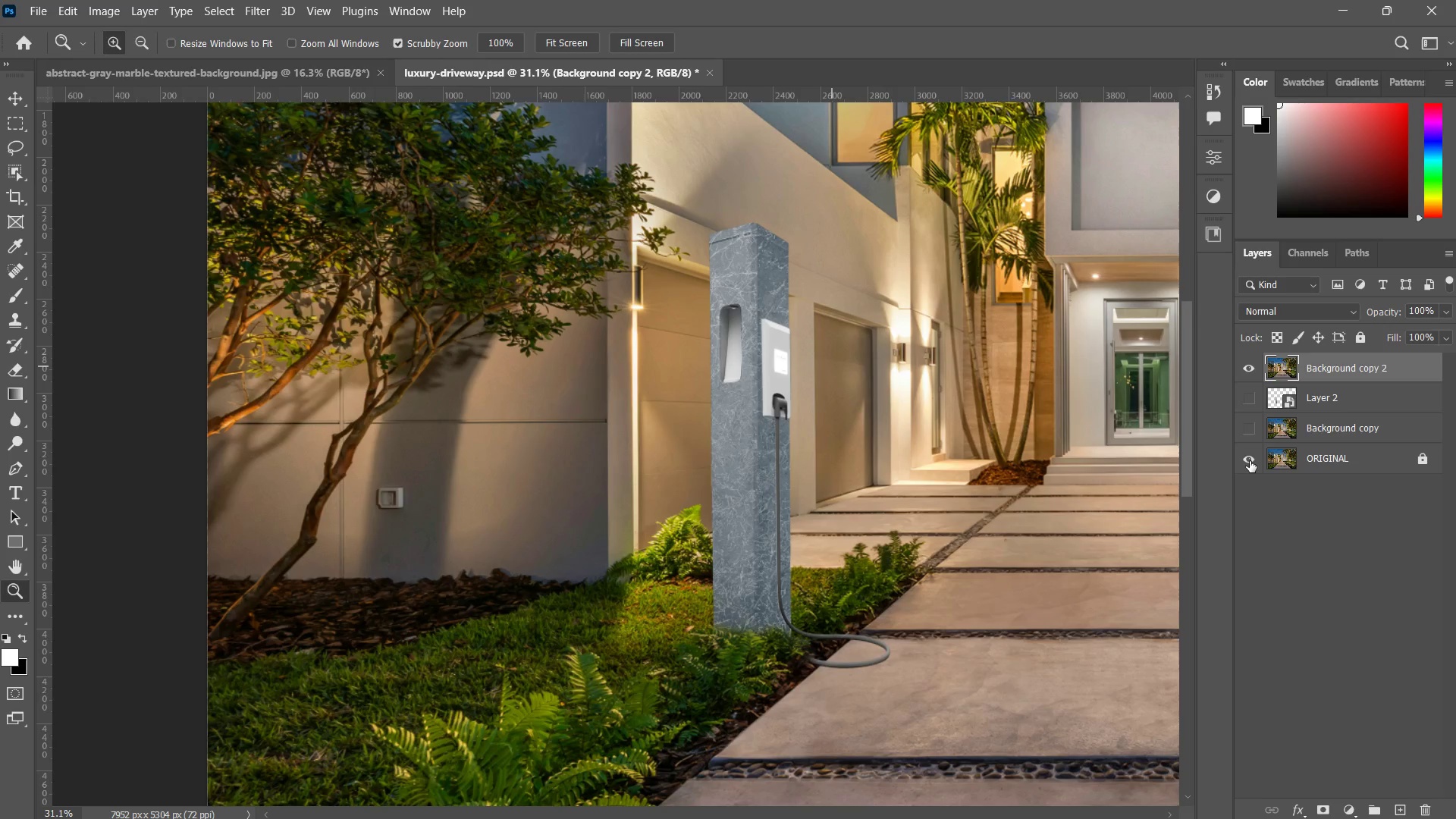 
left_click([1250, 461])
 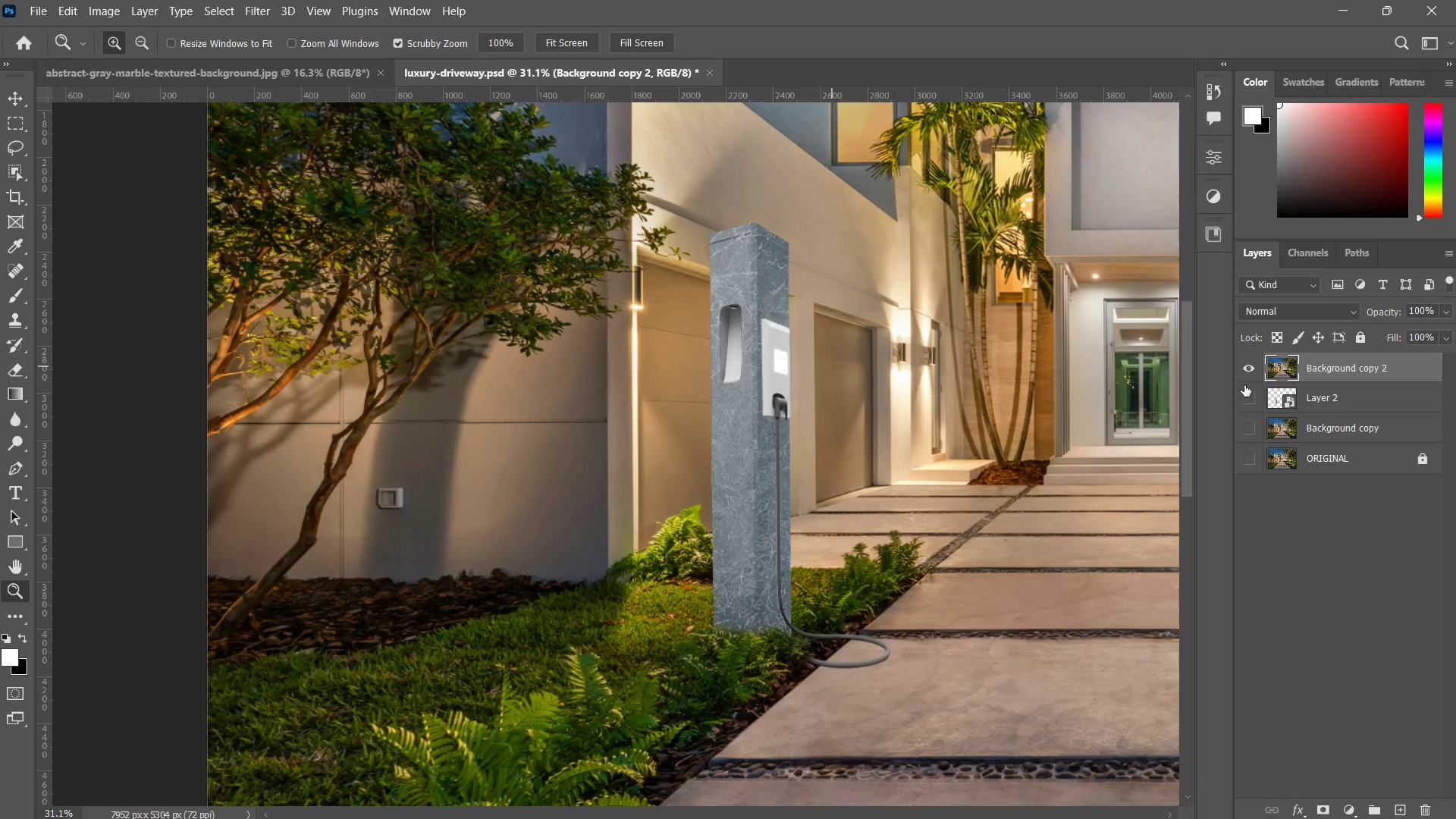 
left_click([1243, 374])
 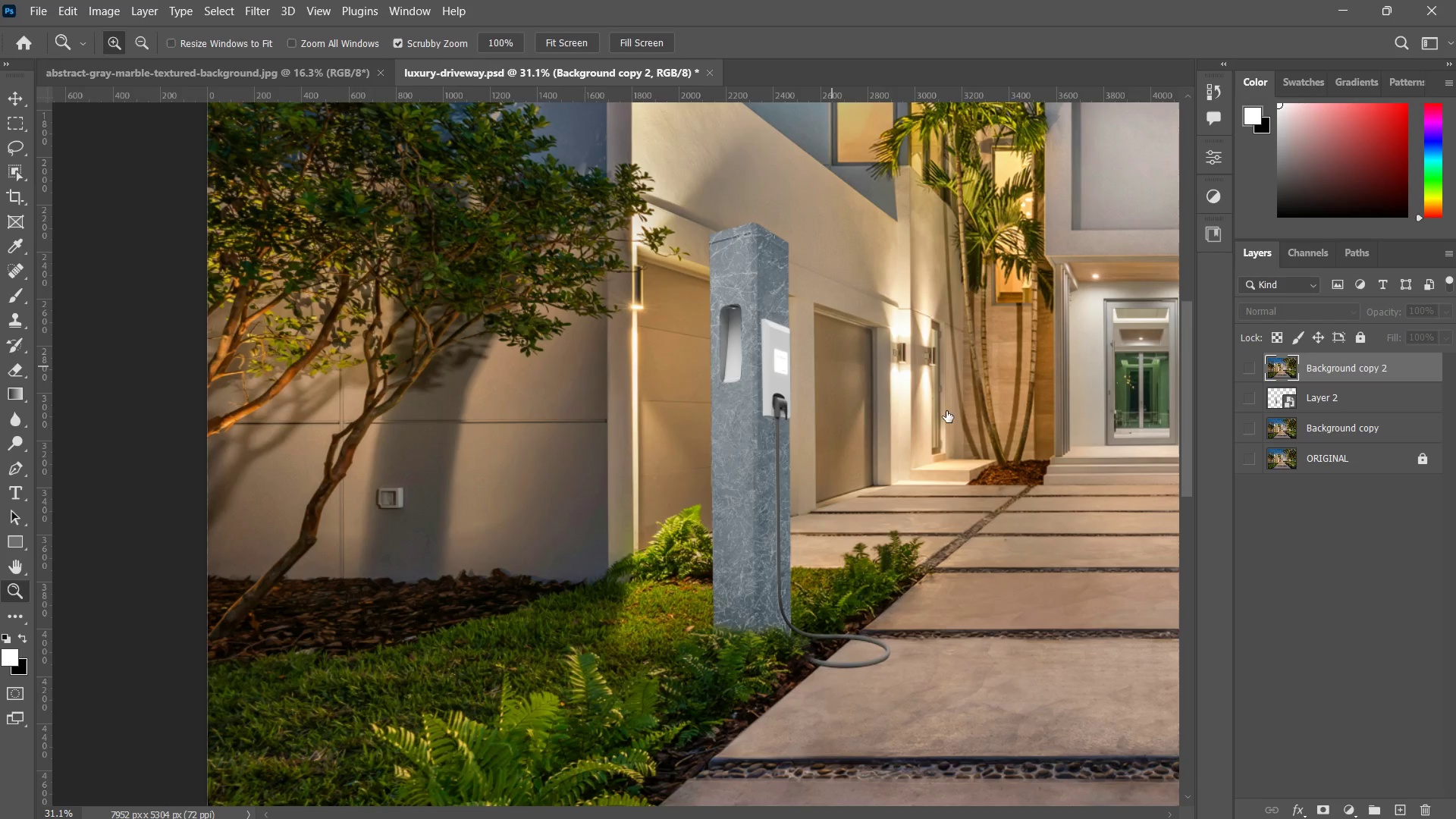 
type(ZZZZZZZZ)
 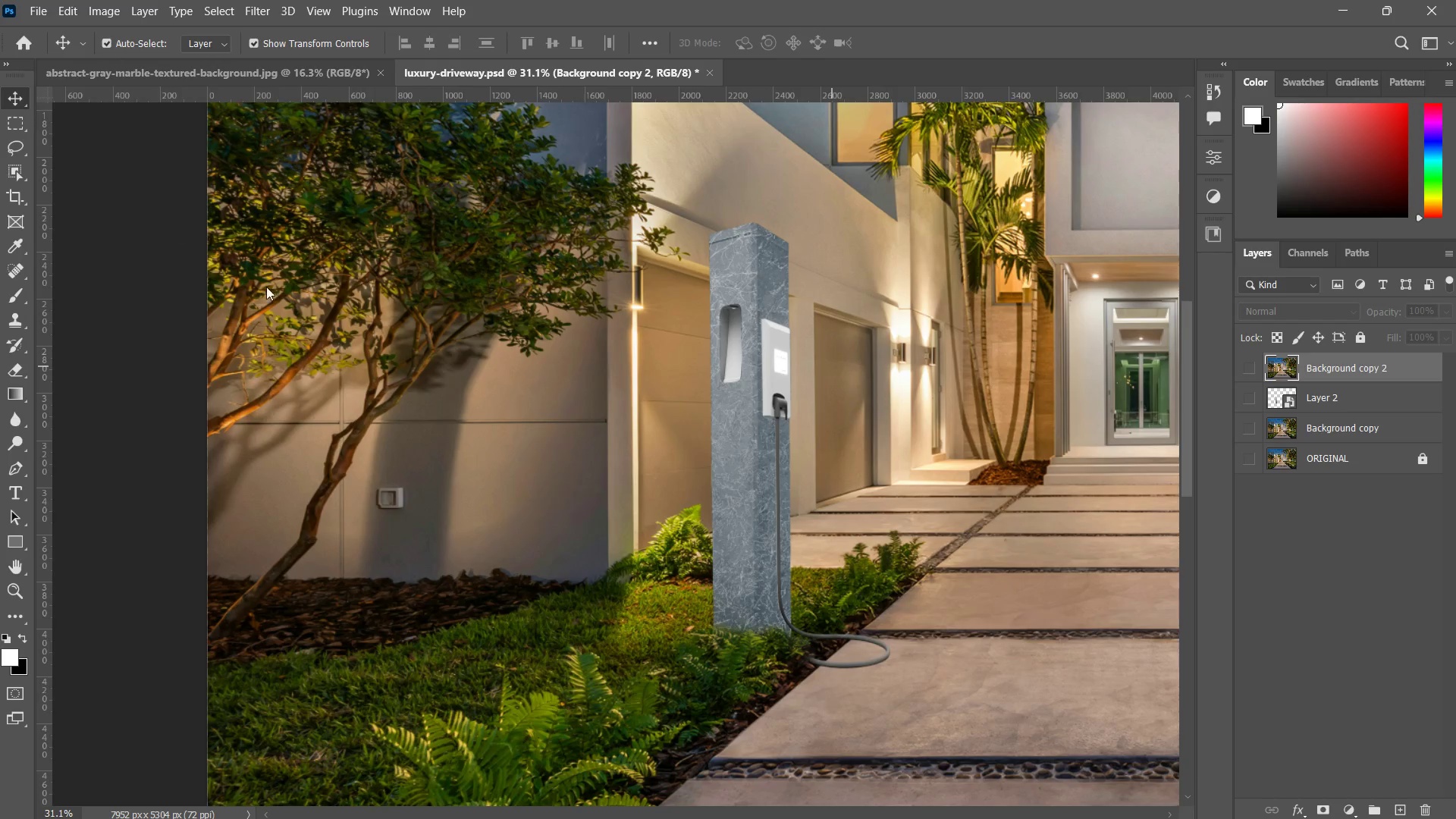 
left_click_drag(start_coordinate=[798, 461], to_coordinate=[770, 497])
 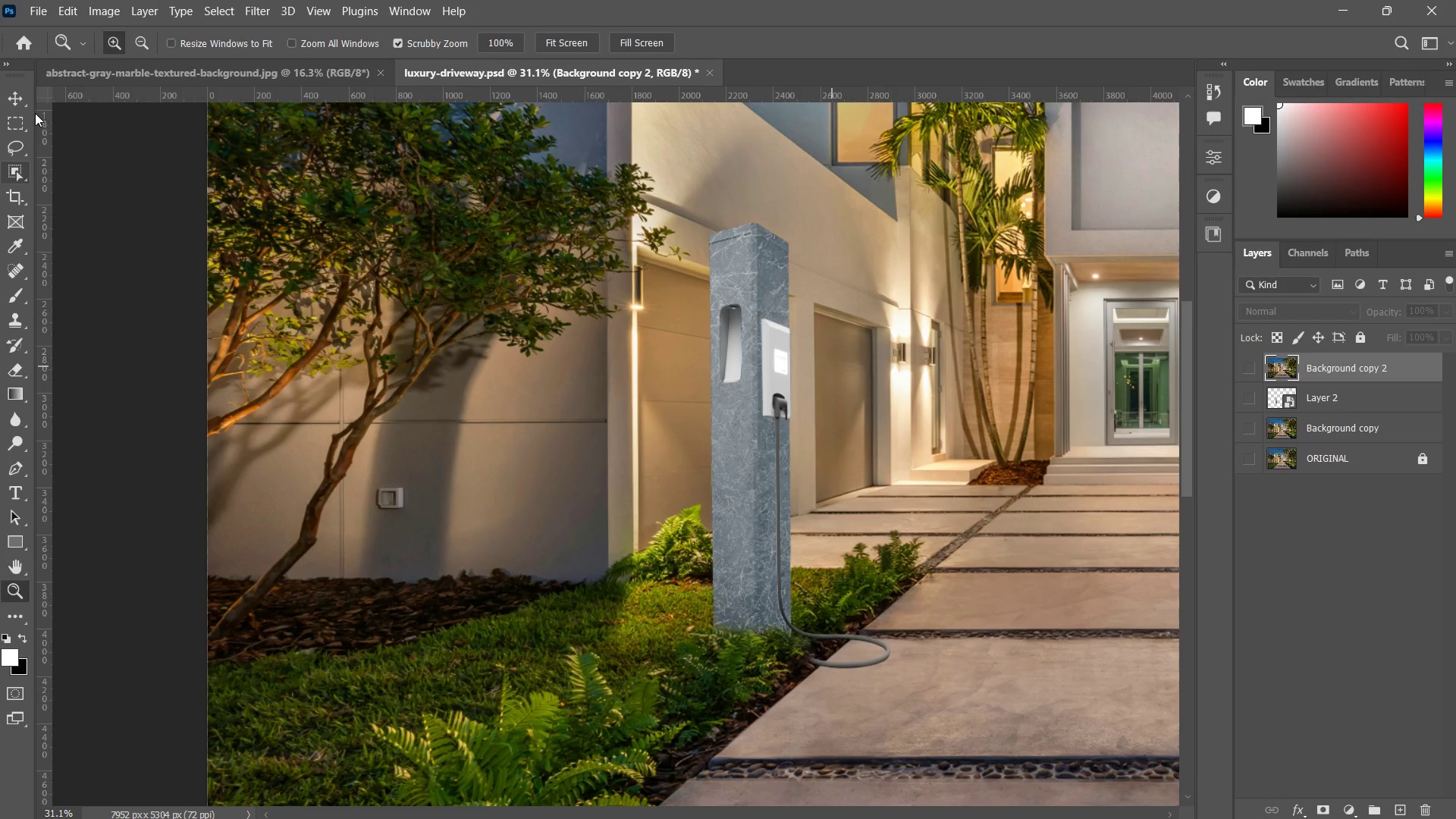 
left_click([17, 98])
 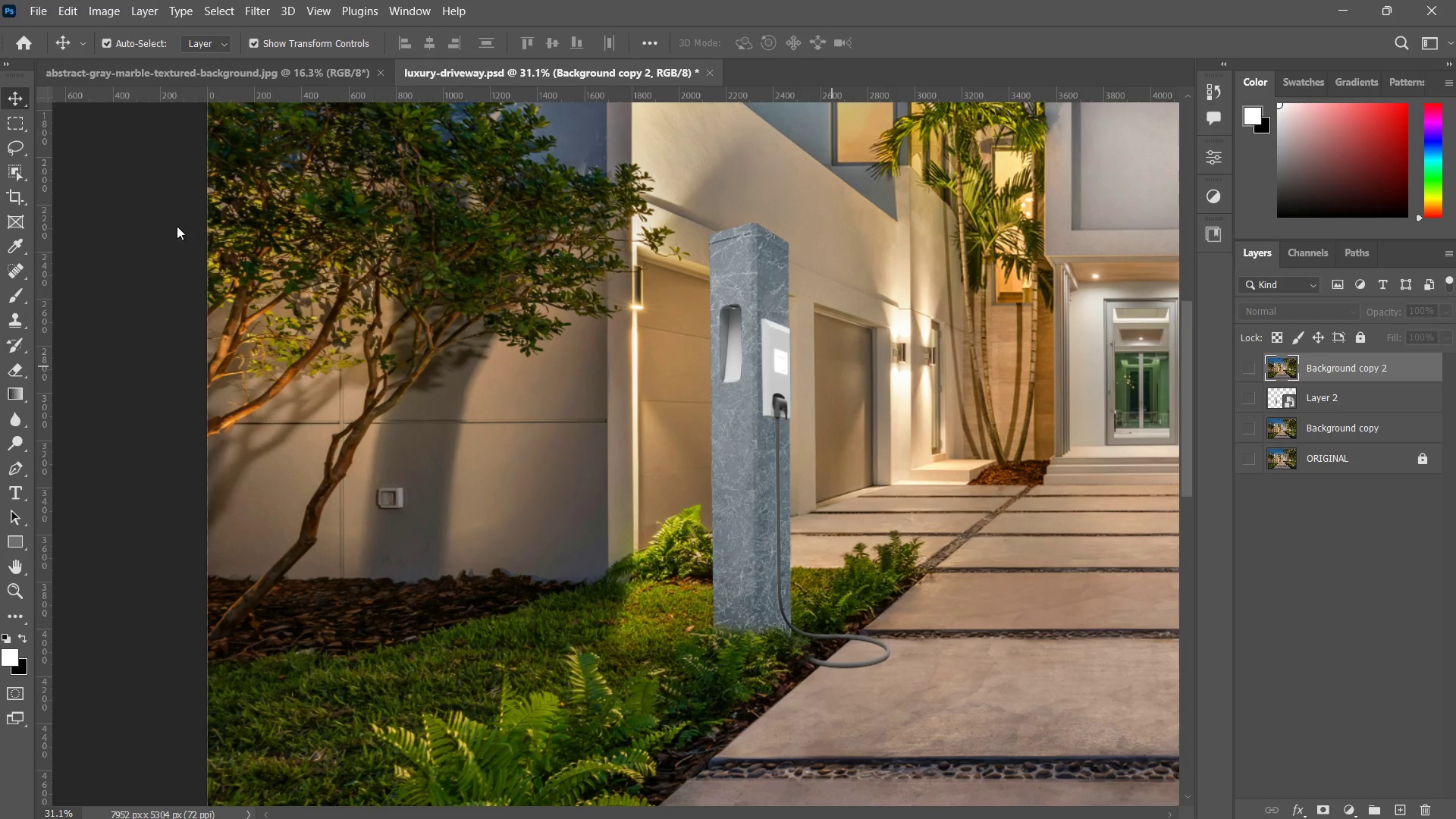 
key(Control+S)
 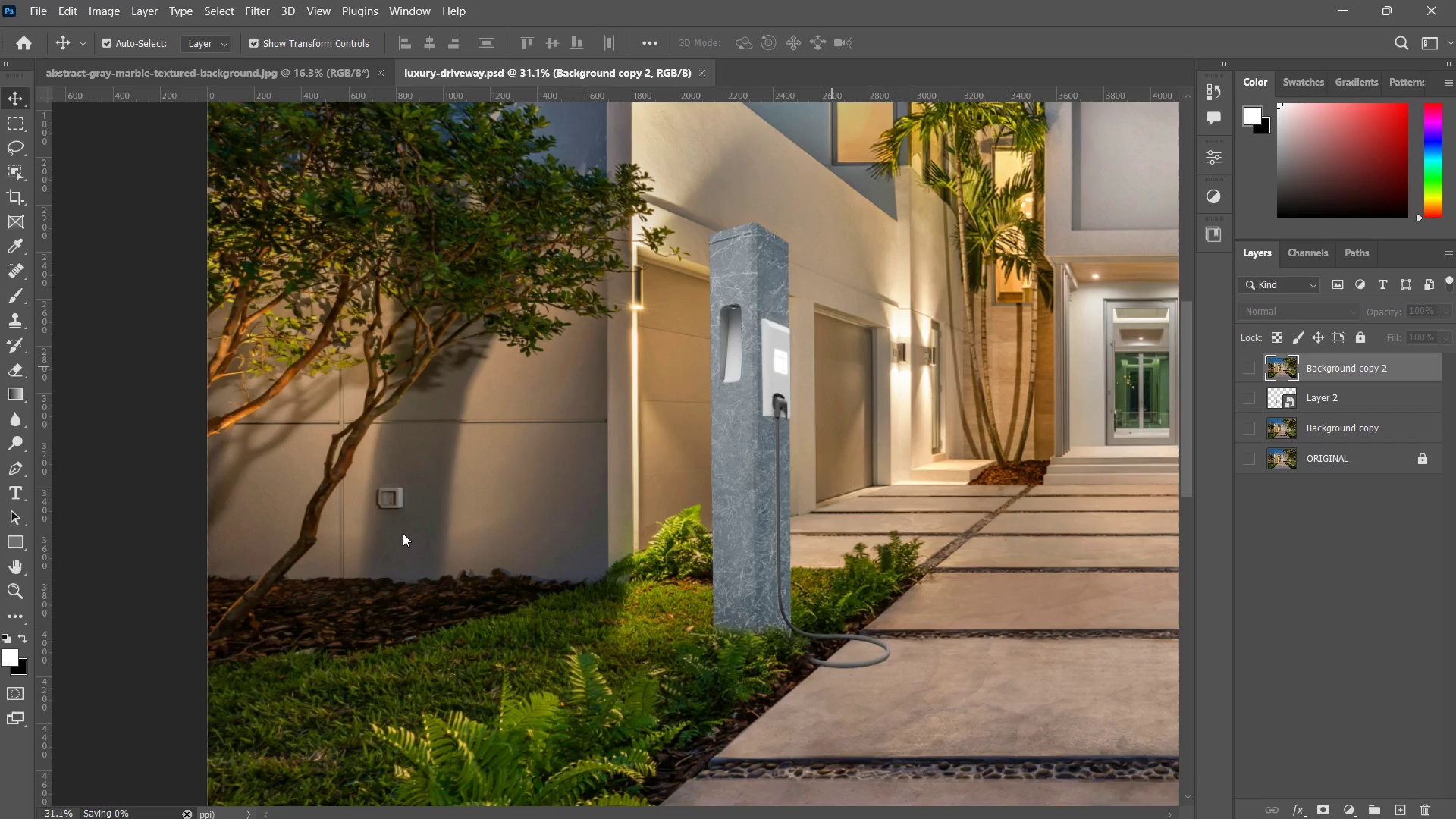 
wait(12.64)
 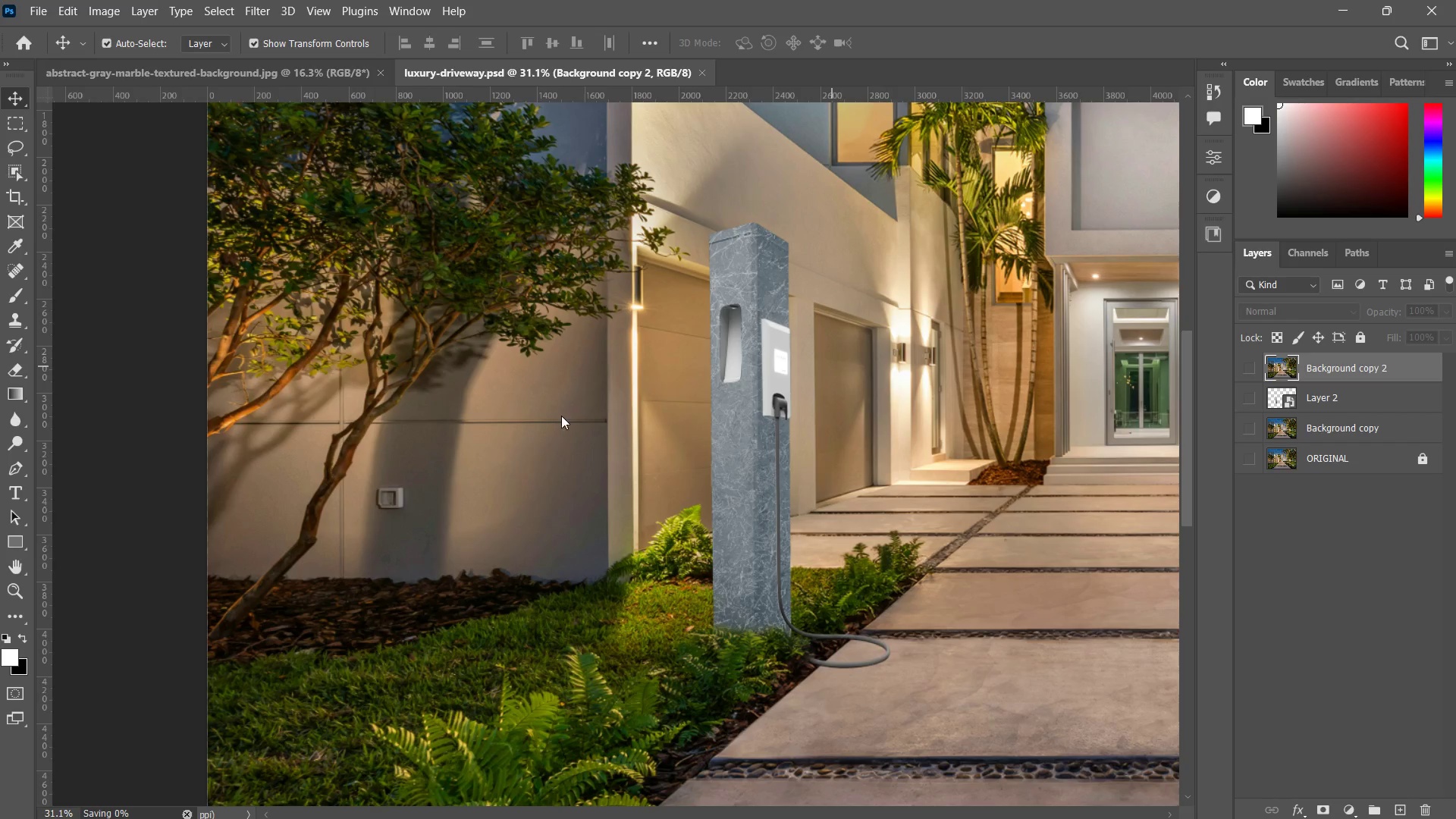 
left_click([454, 67])
 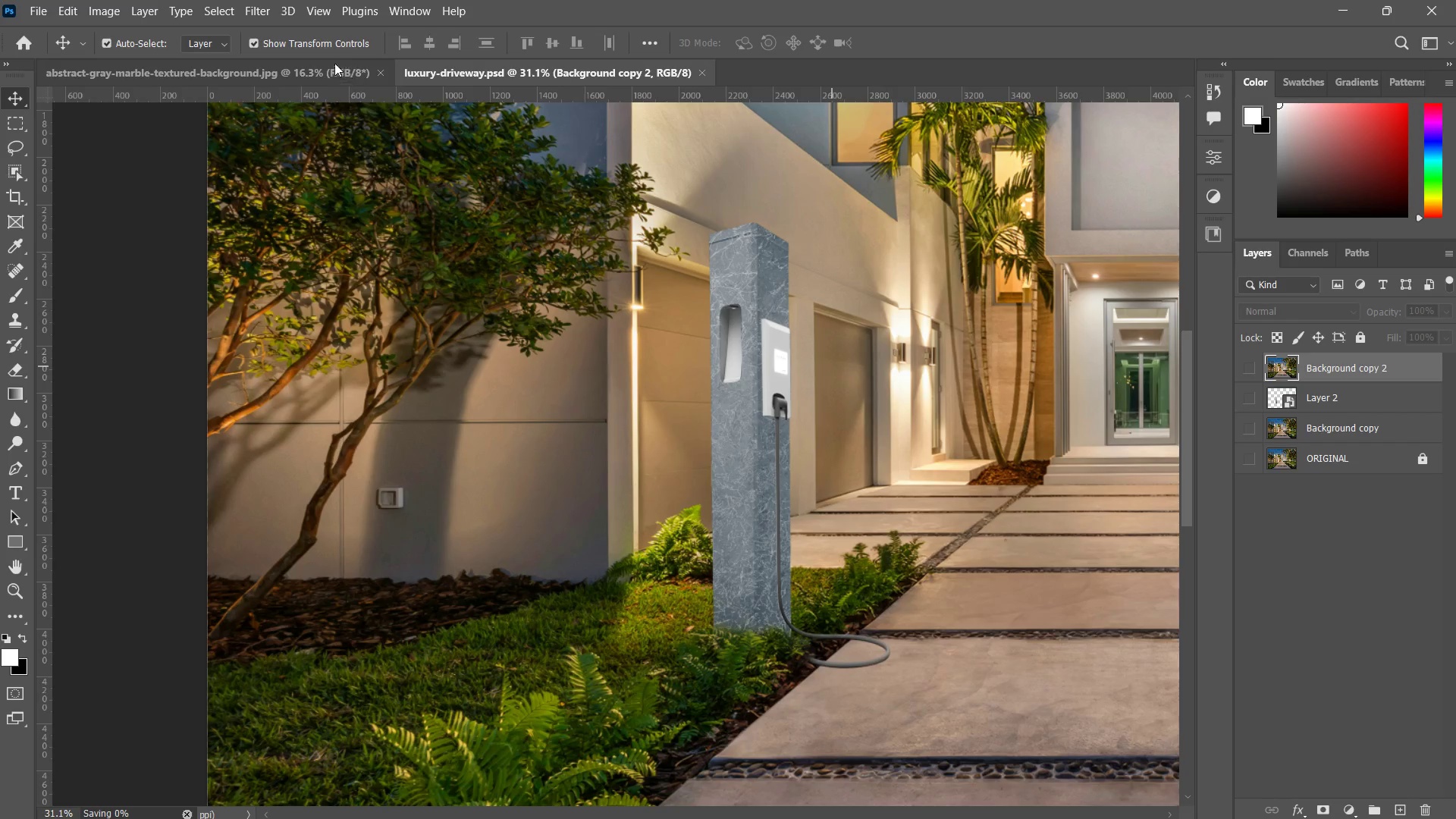 
left_click([328, 62])
 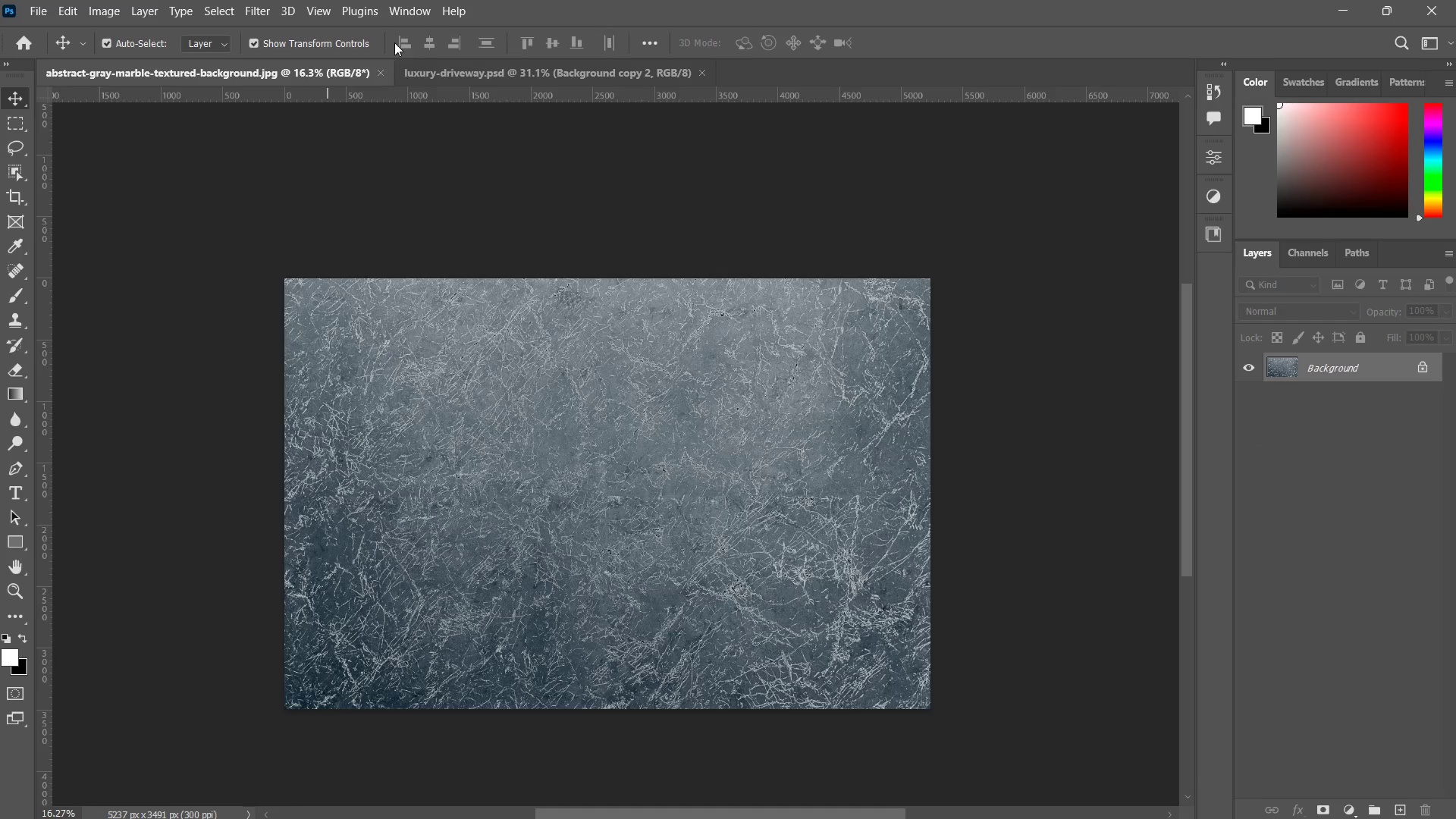 
scroll: coordinate [484, 567], scroll_direction: down, amount: 8.0
 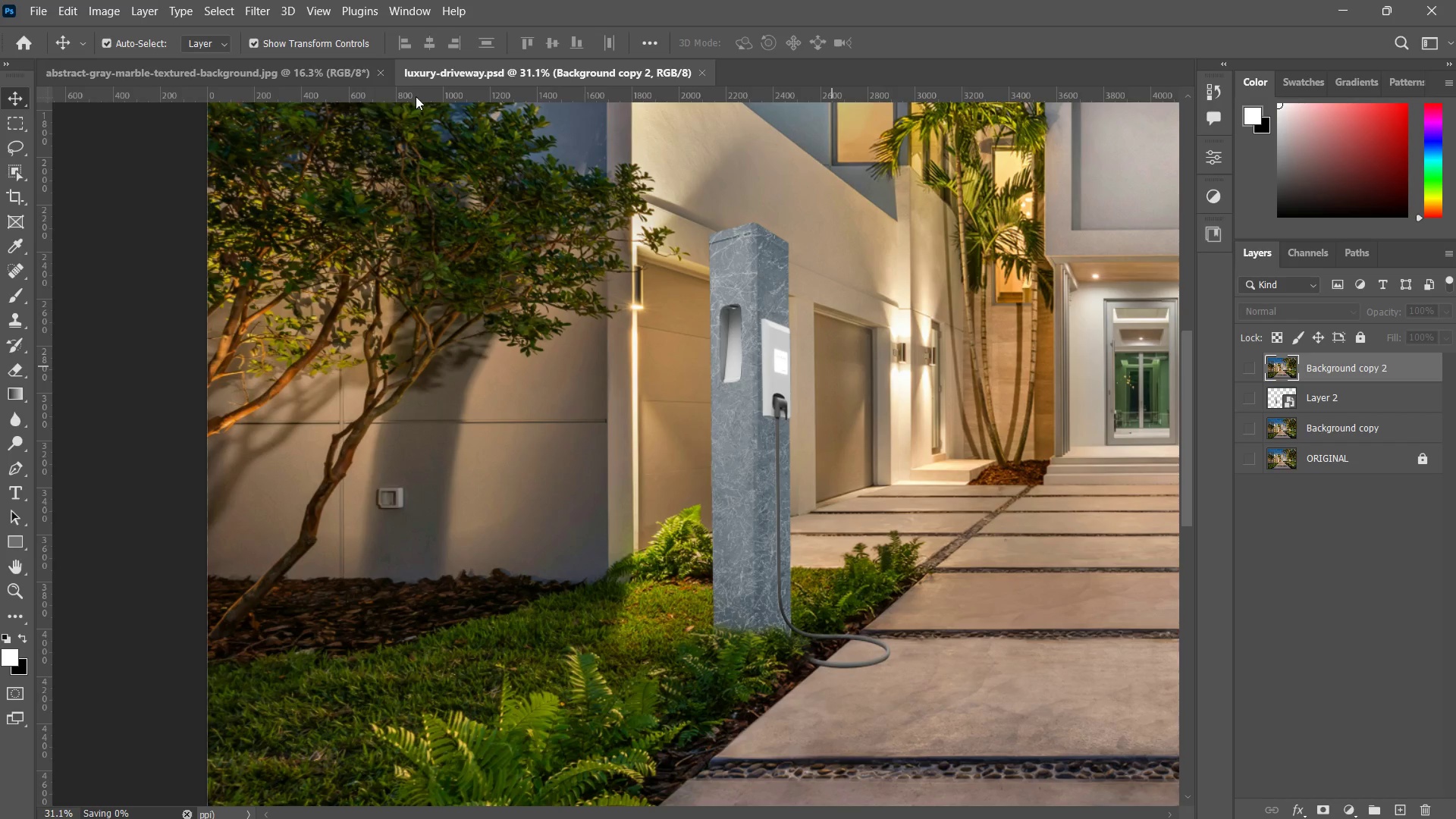 
left_click([419, 57])
 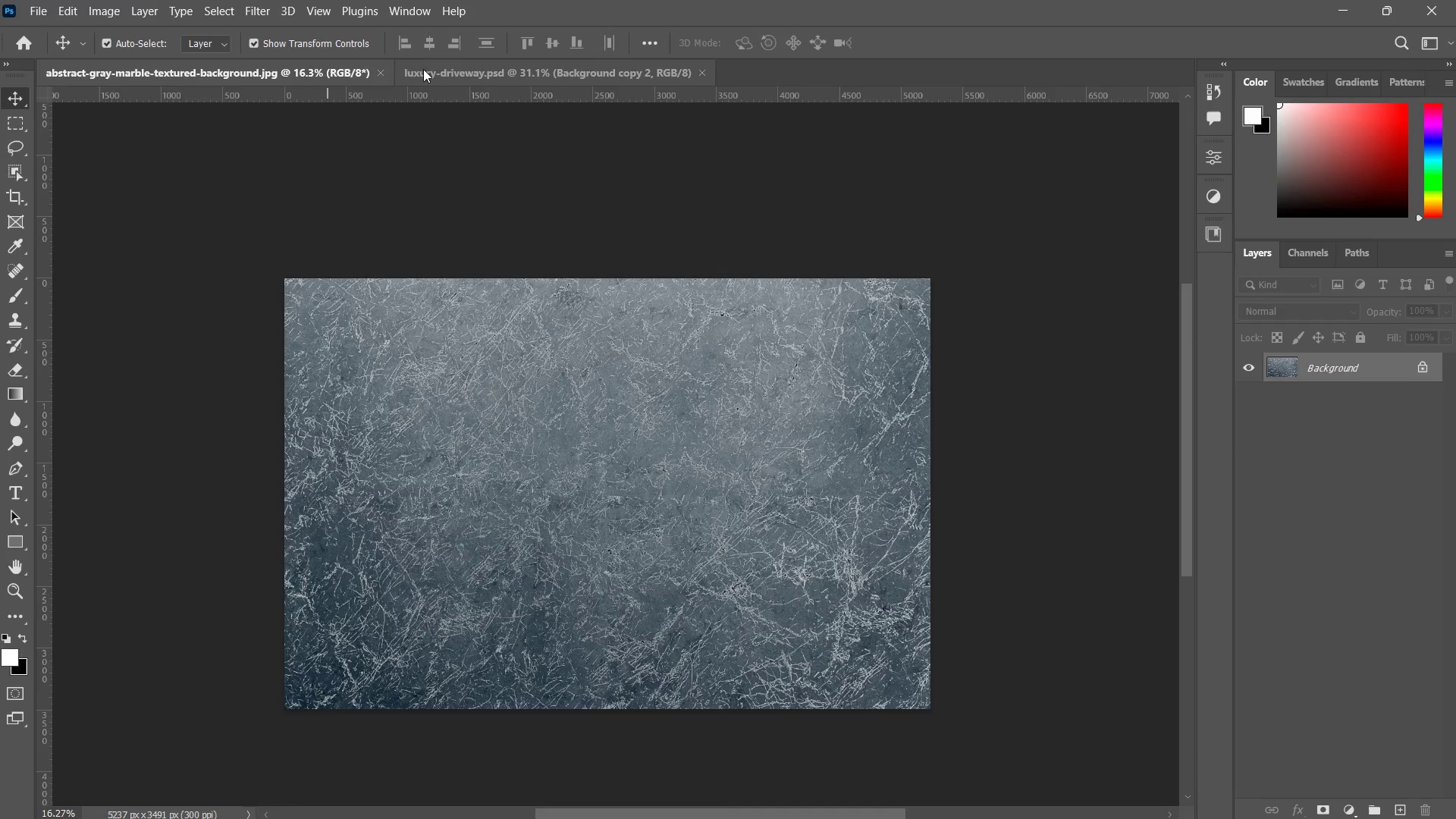 
left_click([423, 69])
 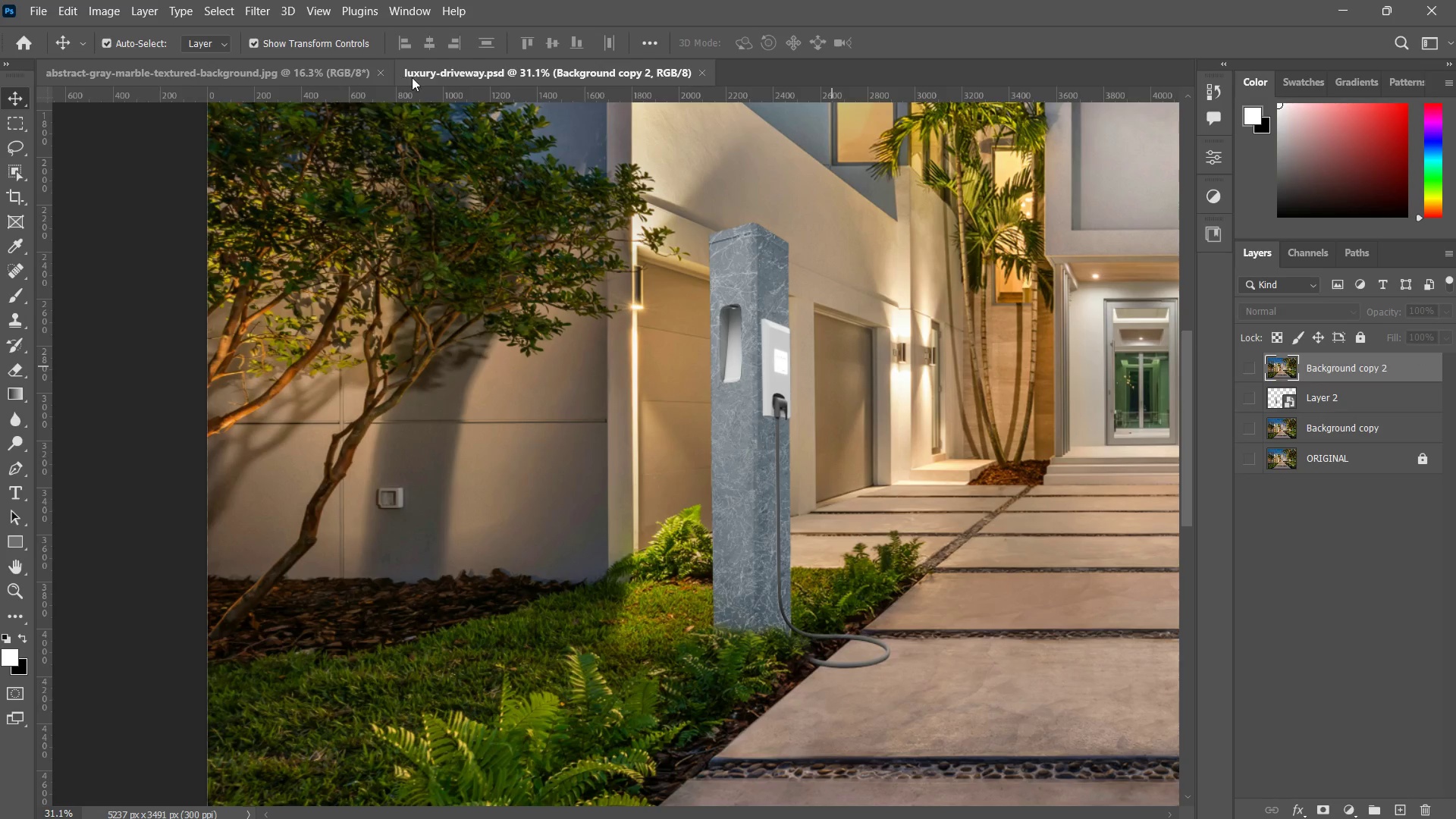 
left_click_drag(start_coordinate=[447, 69], to_coordinate=[80, 83])
 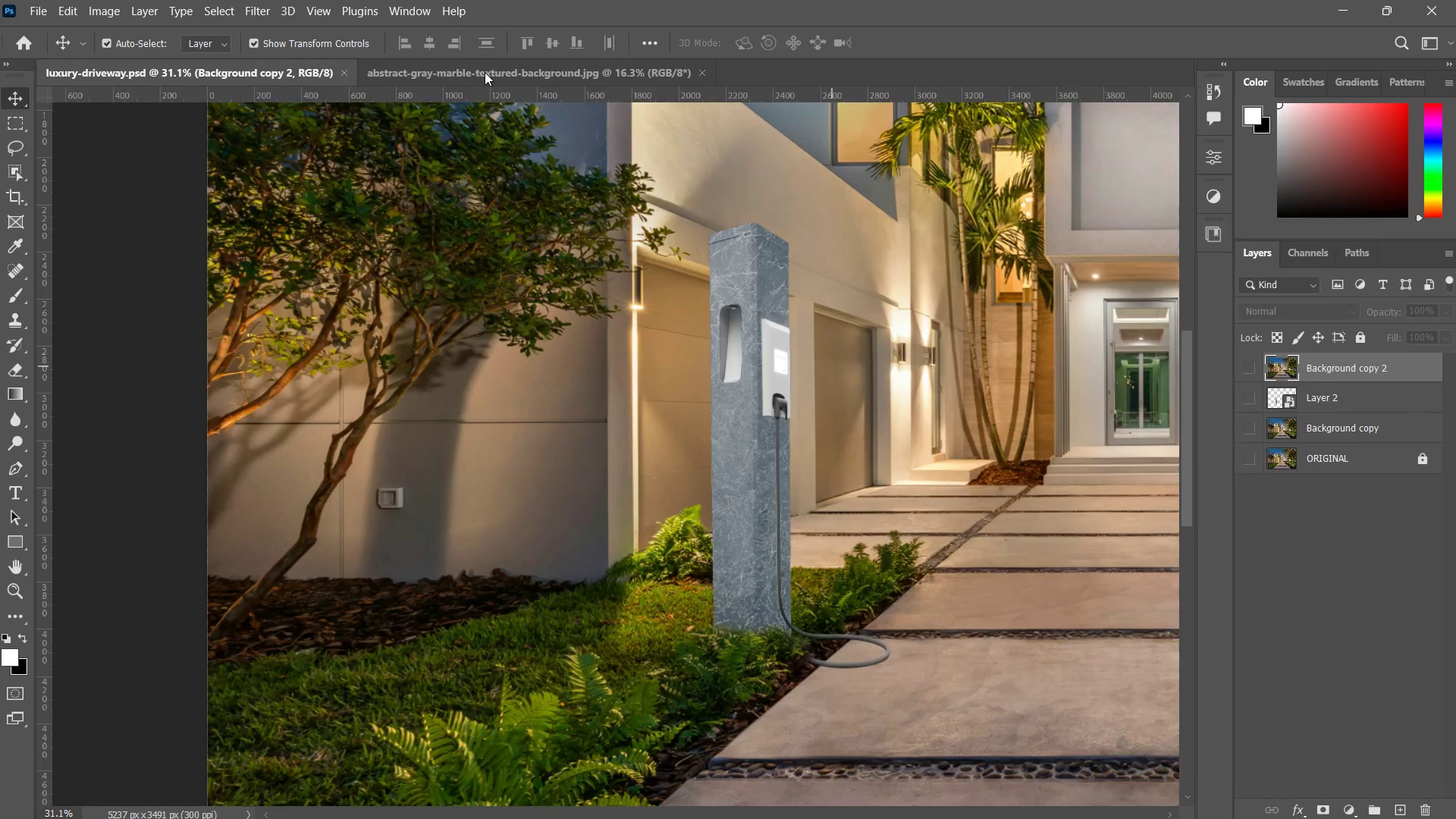 
double_click([485, 72])
 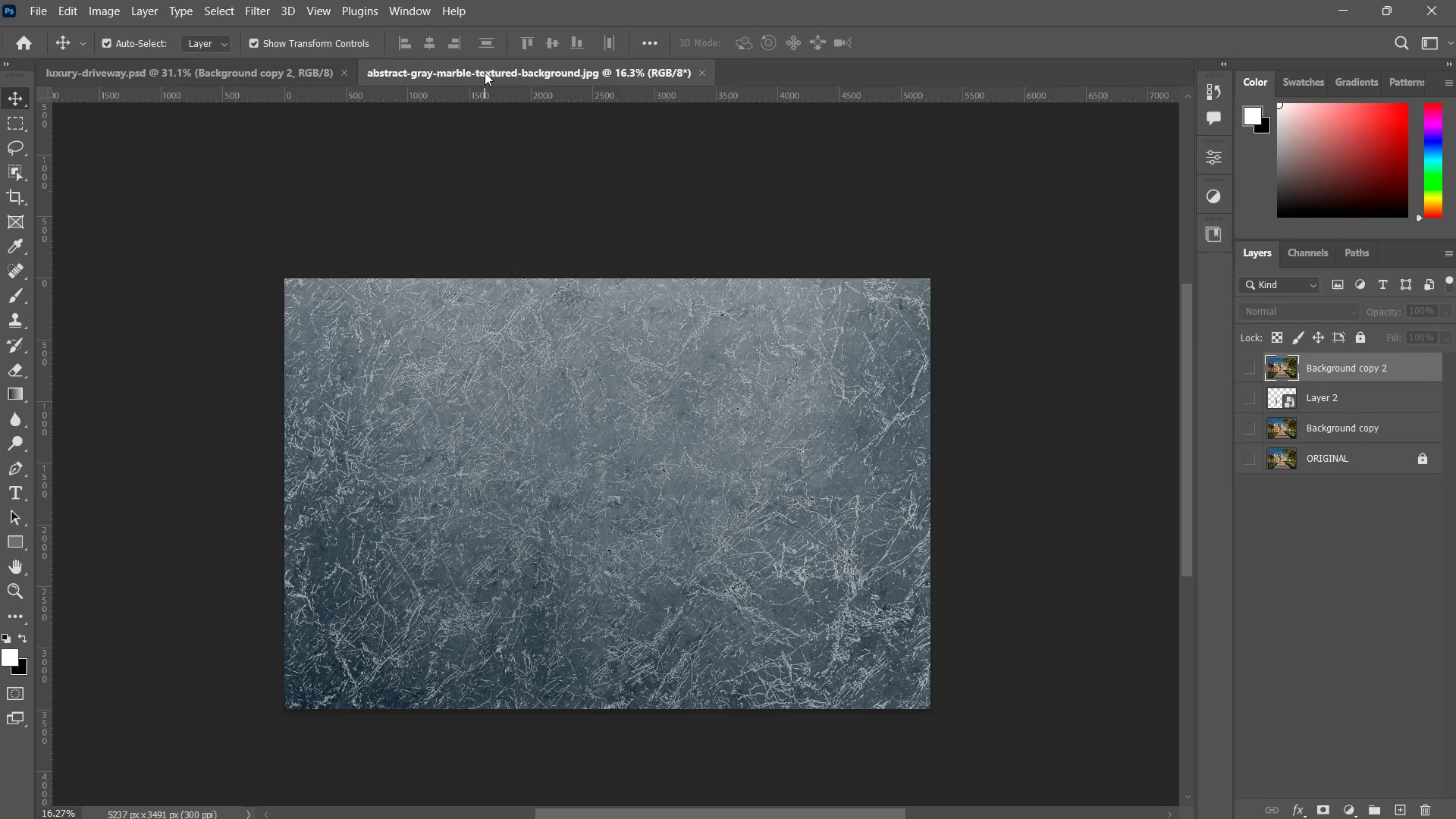 
triple_click([485, 72])
 